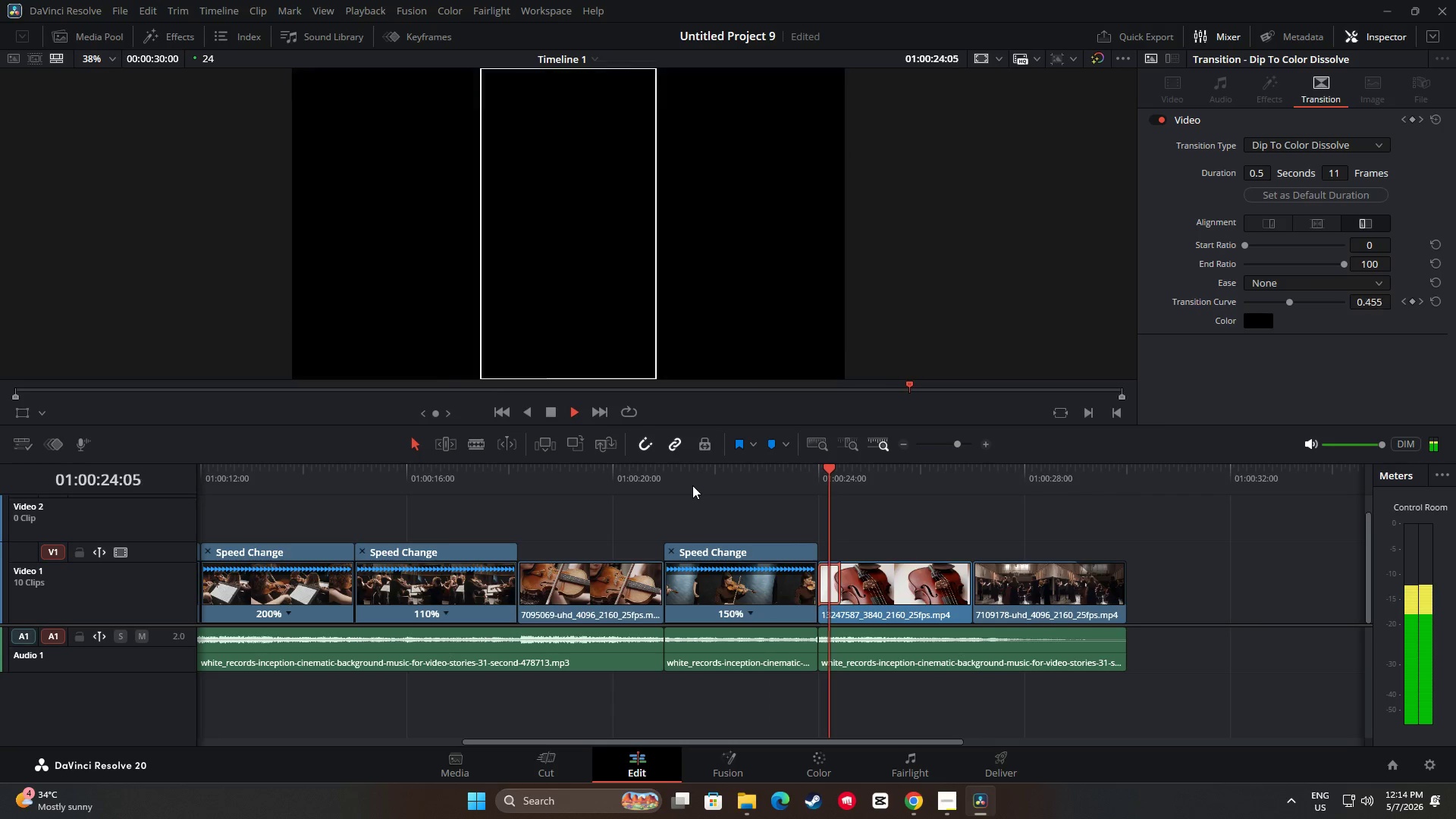 
wait(8.38)
 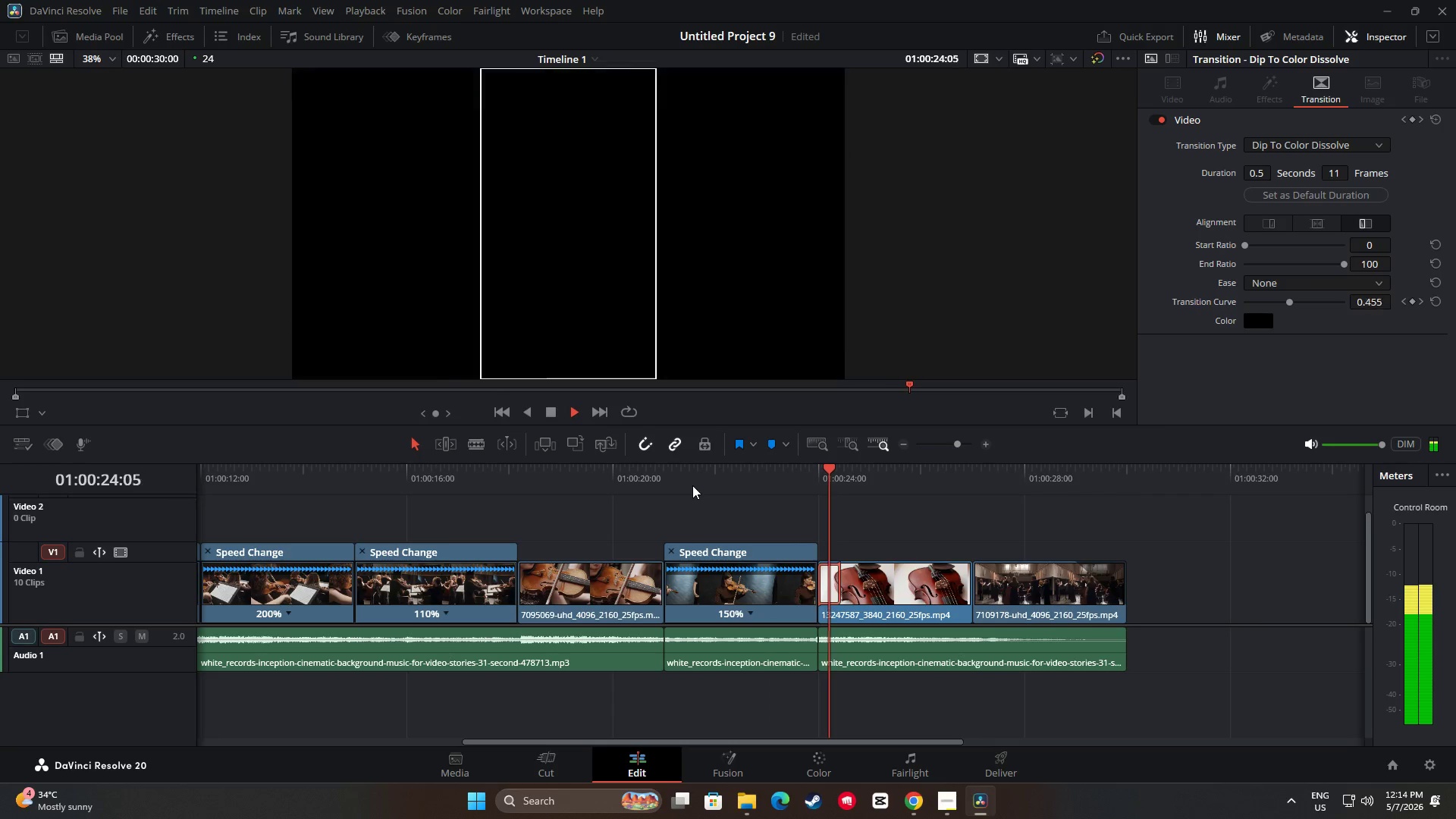 
key(Space)
 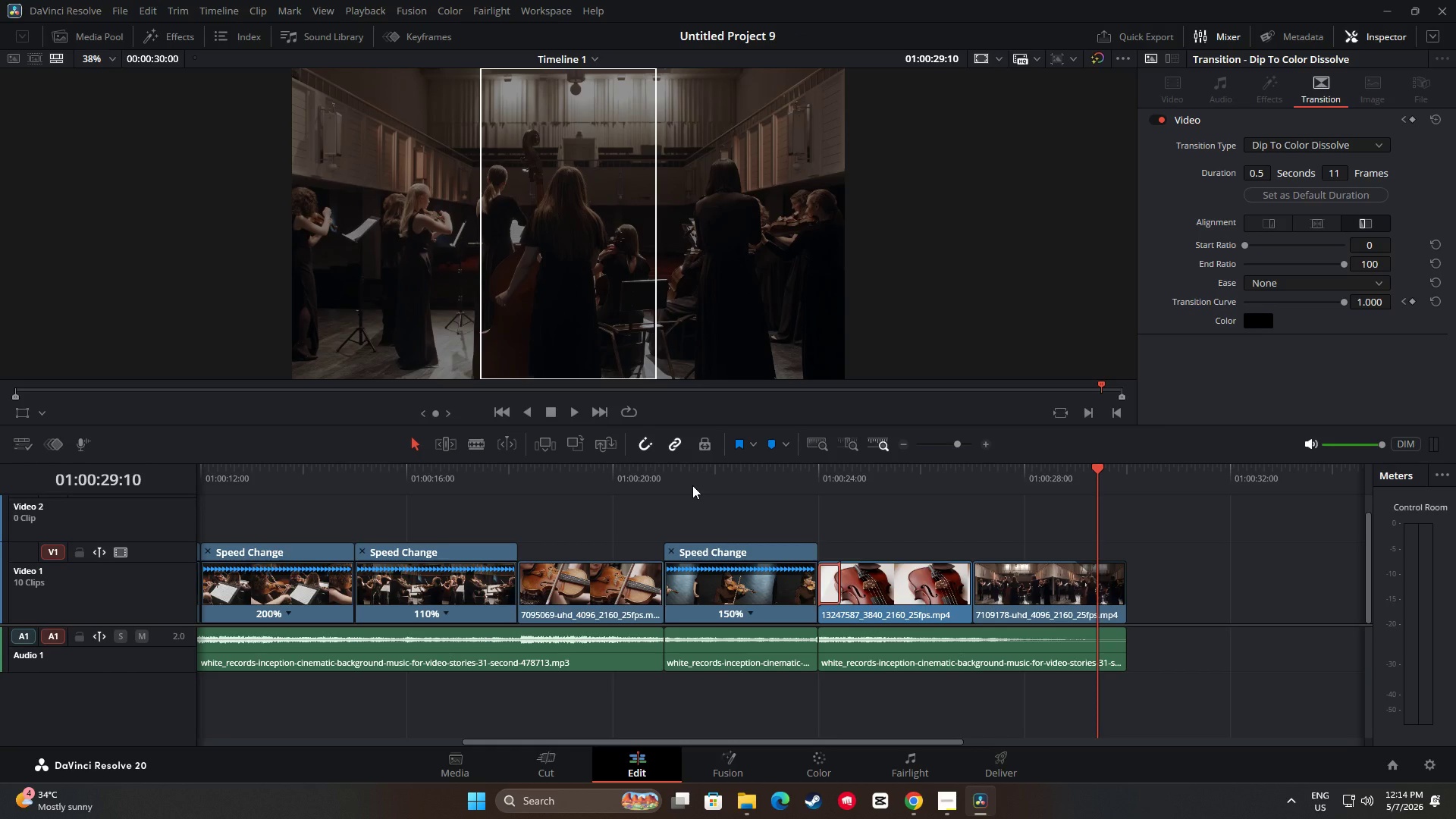 
key(Space)
 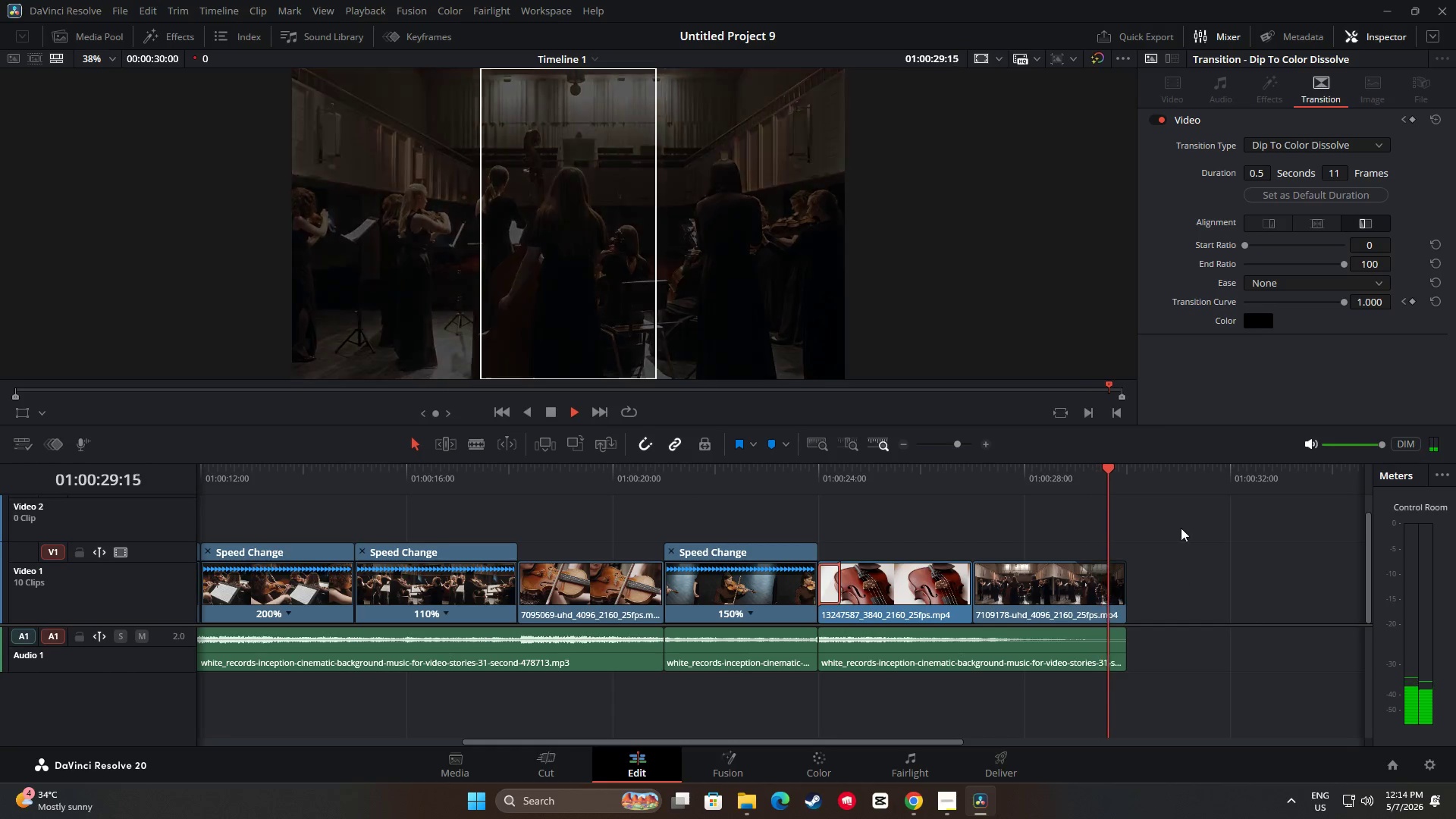 
key(Space)
 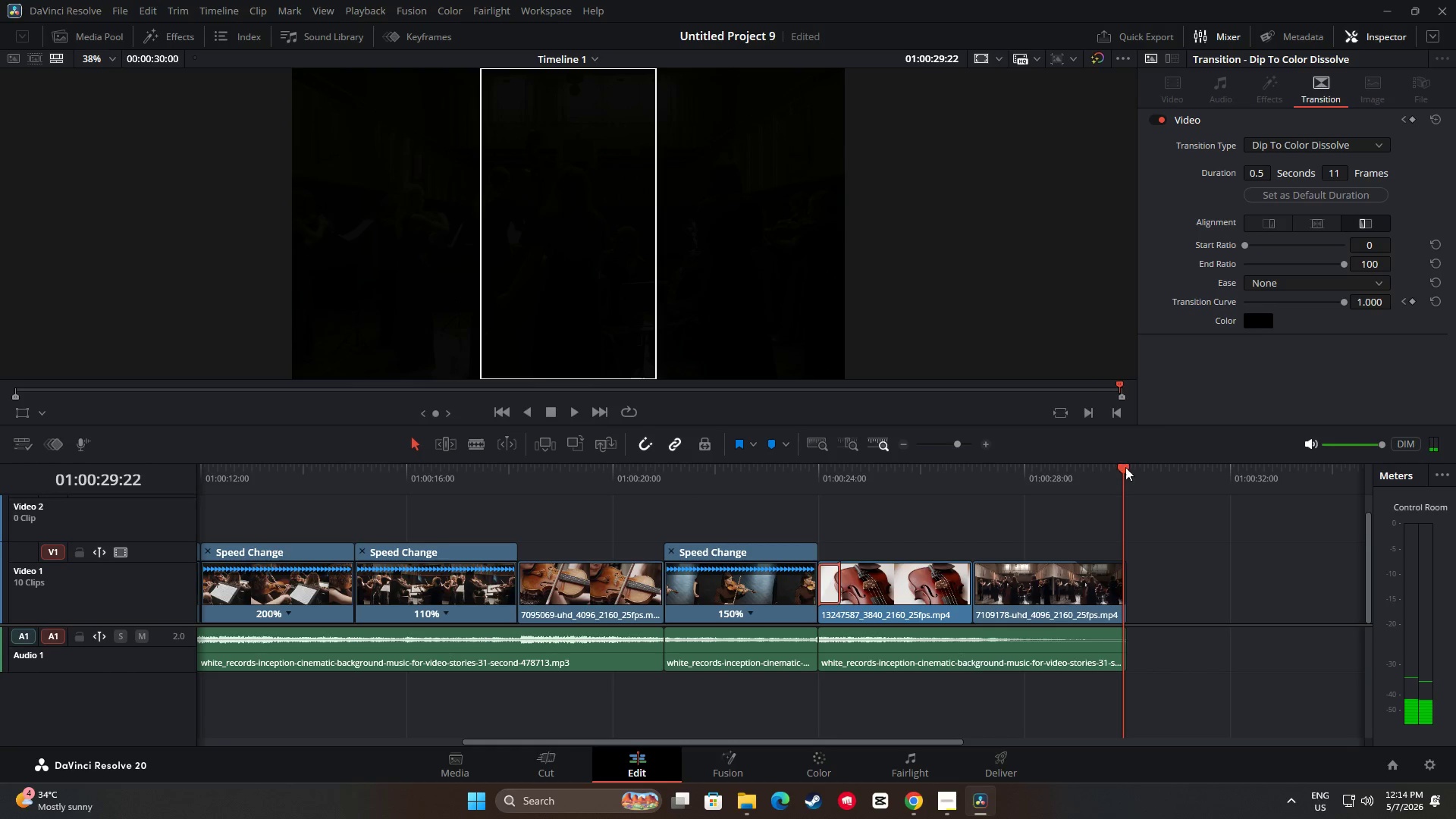 
left_click_drag(start_coordinate=[1125, 467], to_coordinate=[425, 475])
 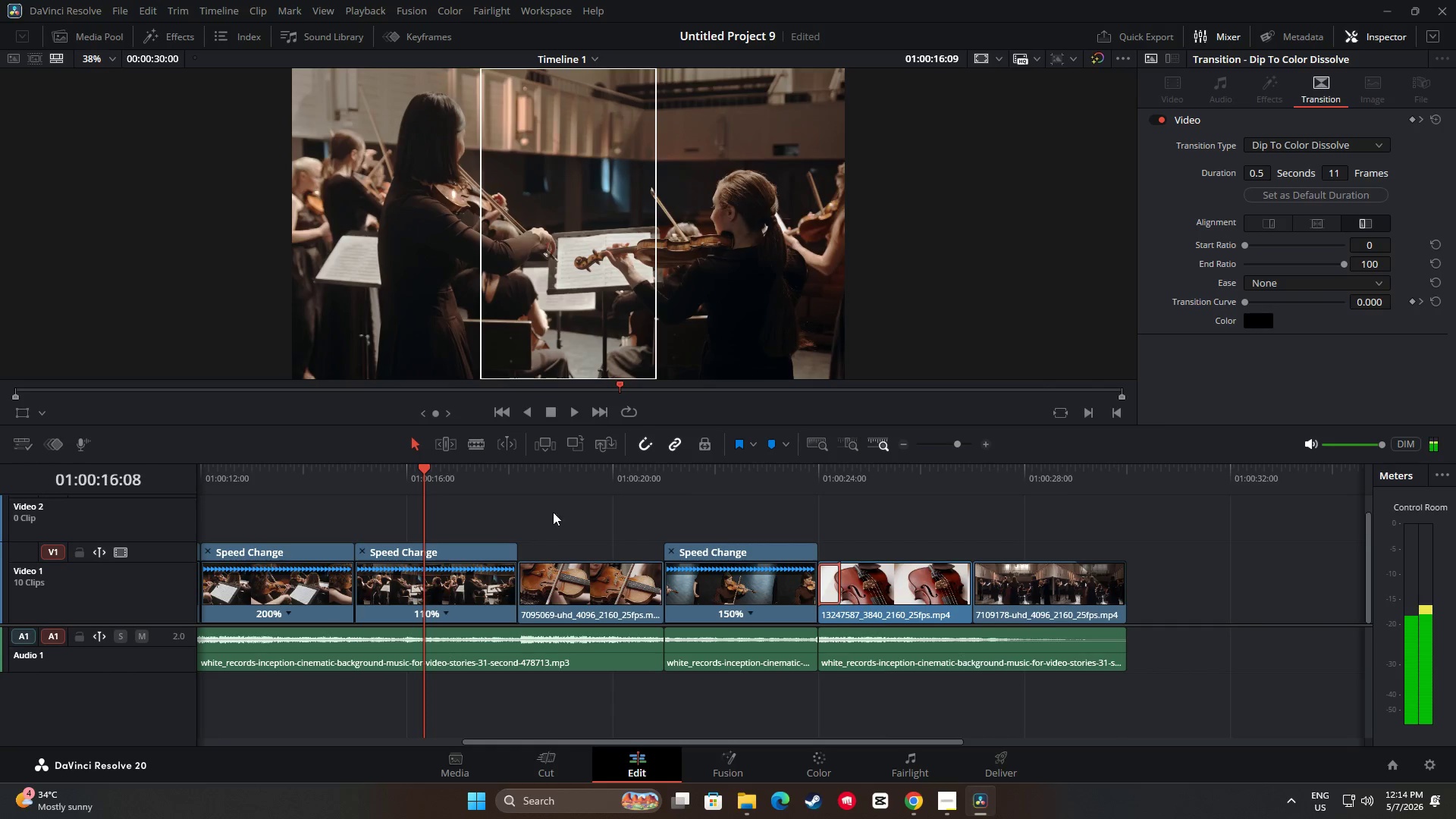 
key(Space)
 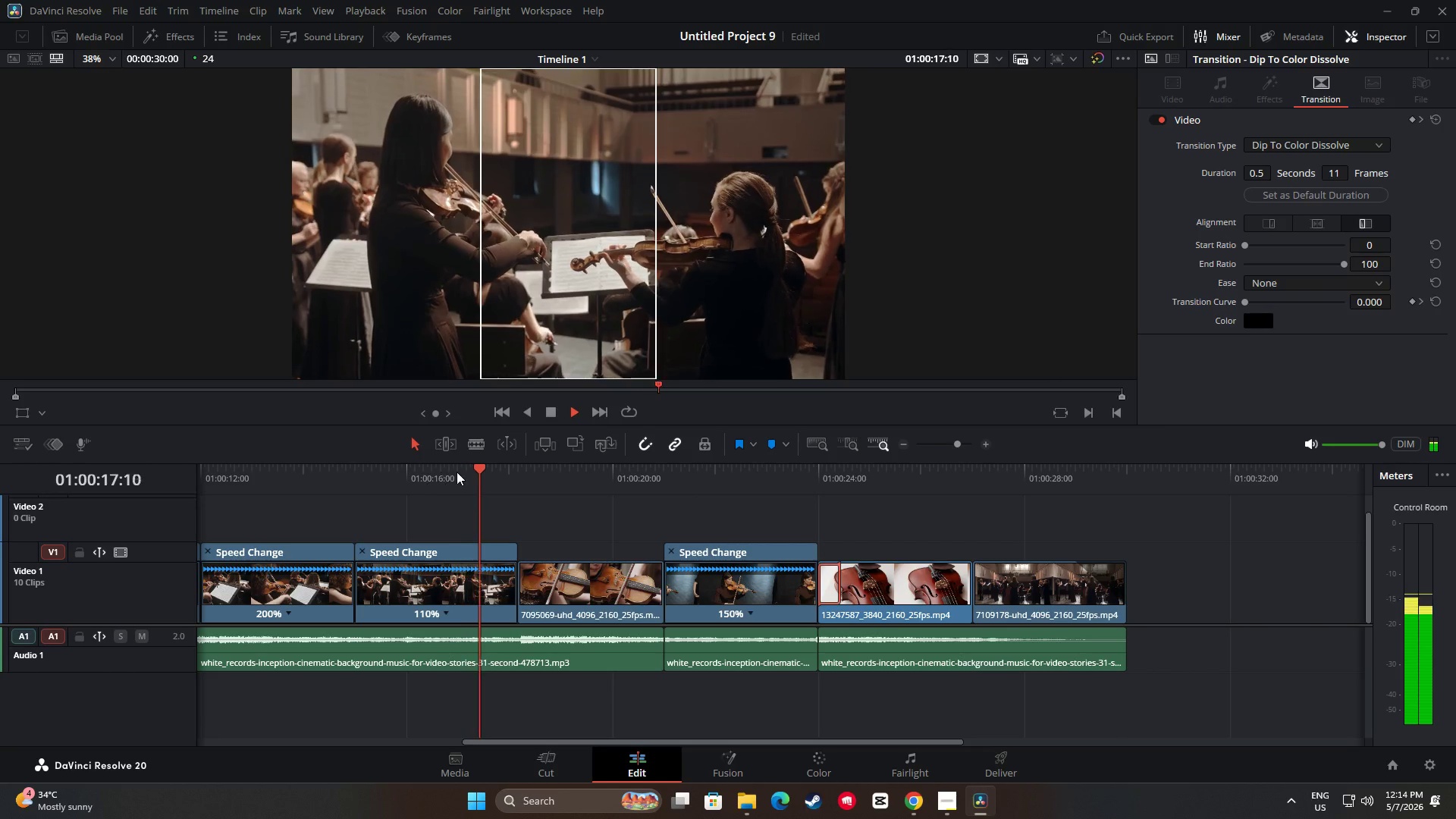 
left_click_drag(start_coordinate=[491, 469], to_coordinate=[168, 495])
 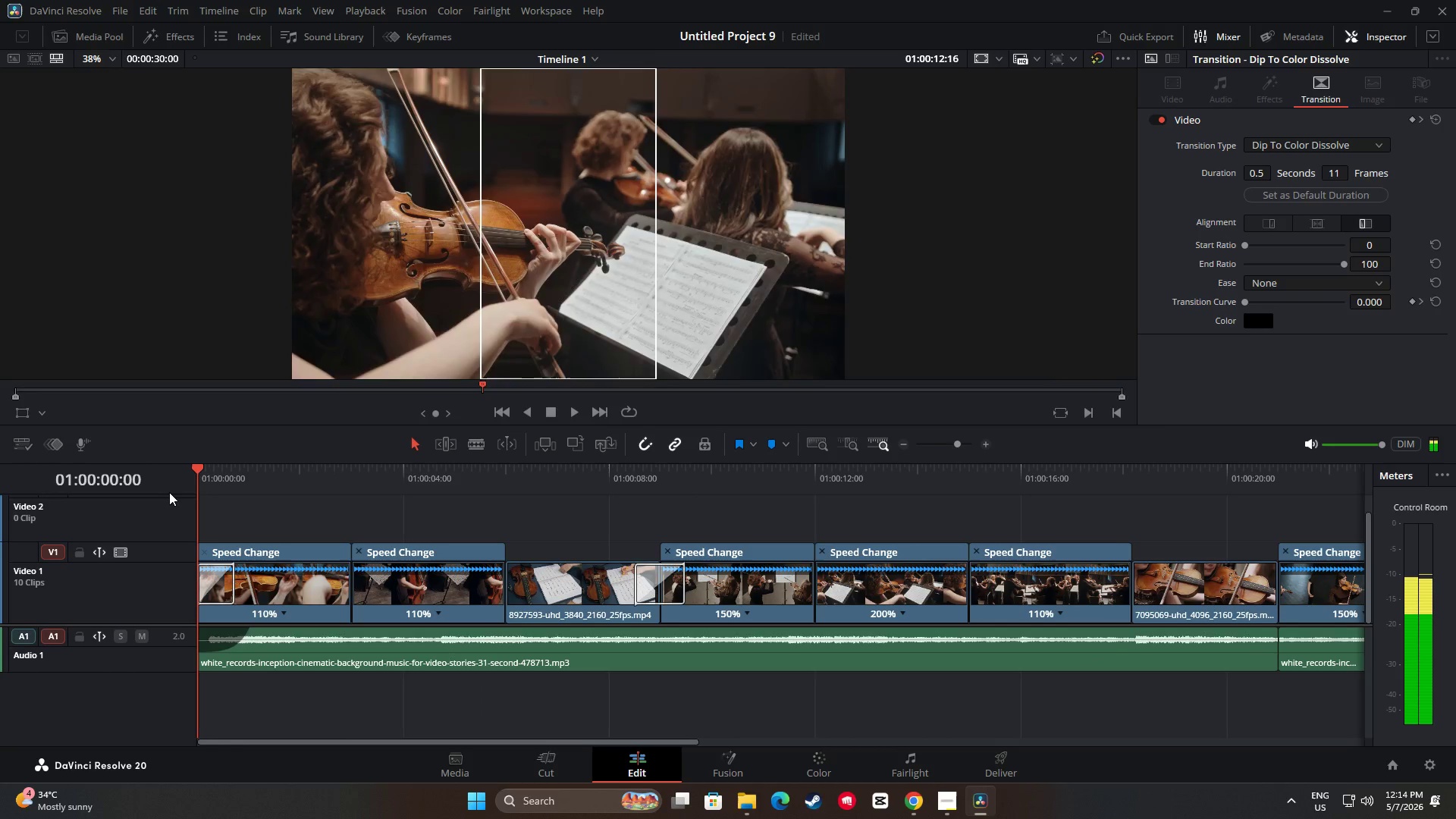 
key(Space)
 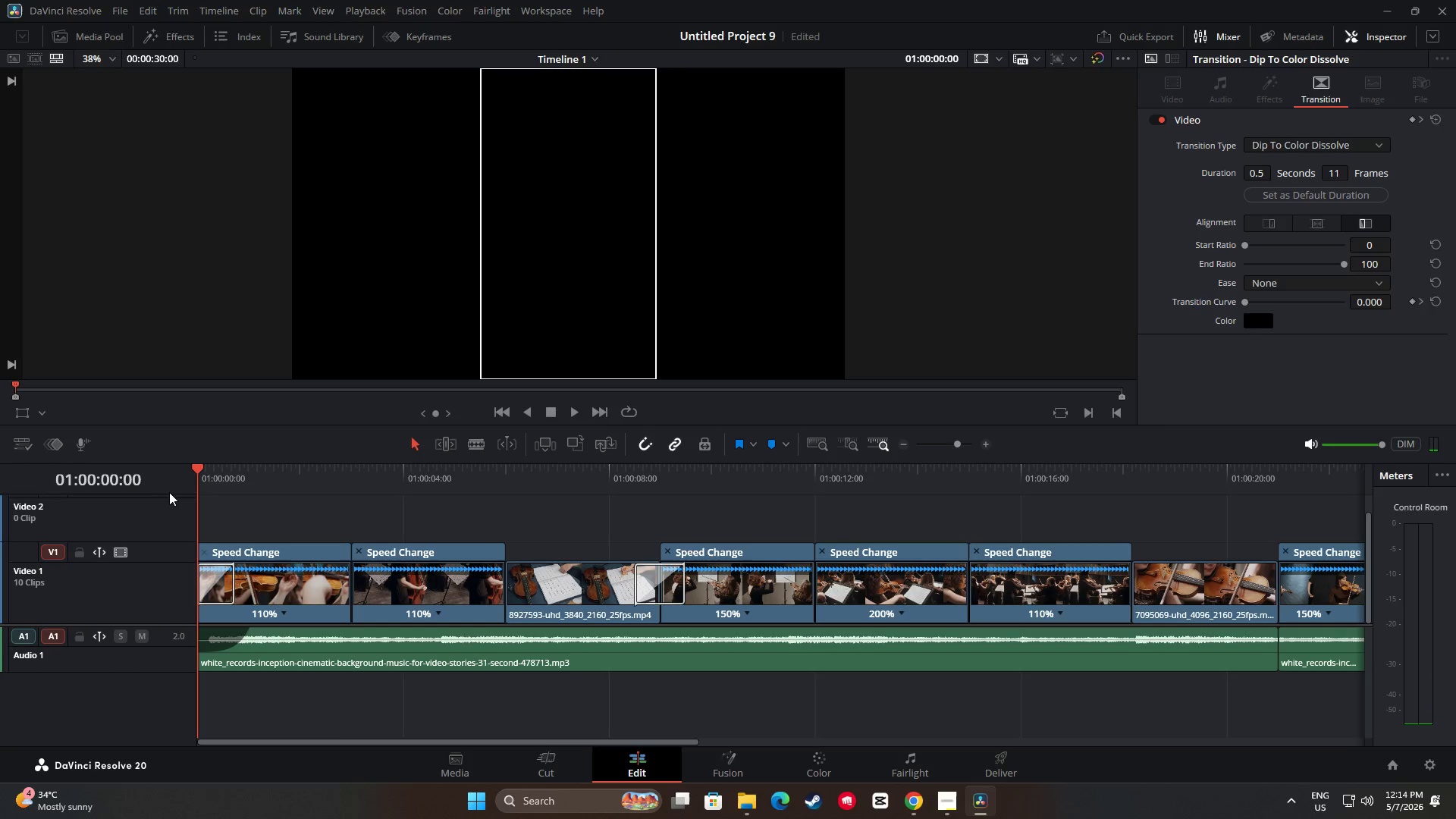 
wait(9.09)
 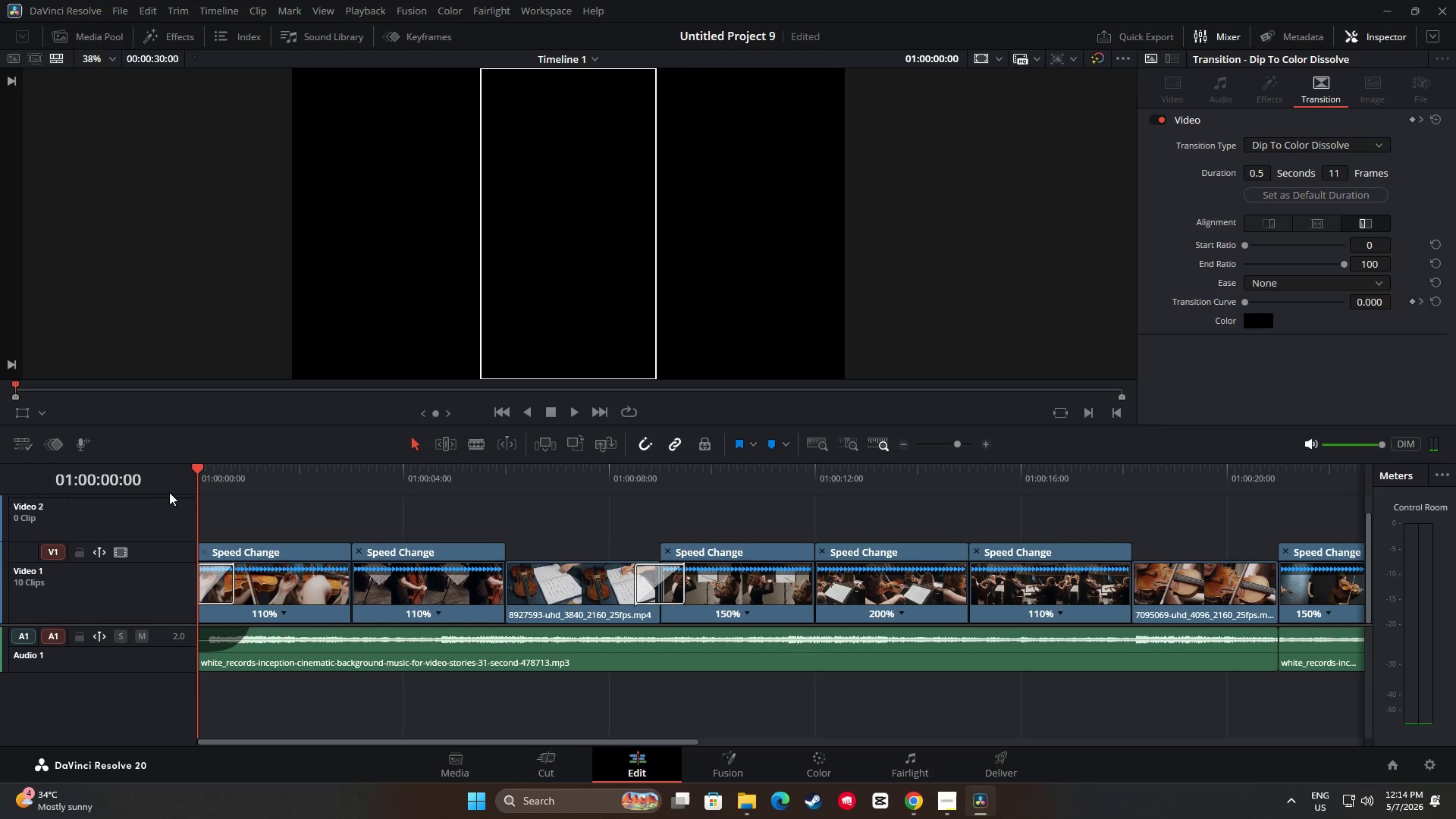 
key(Space)
 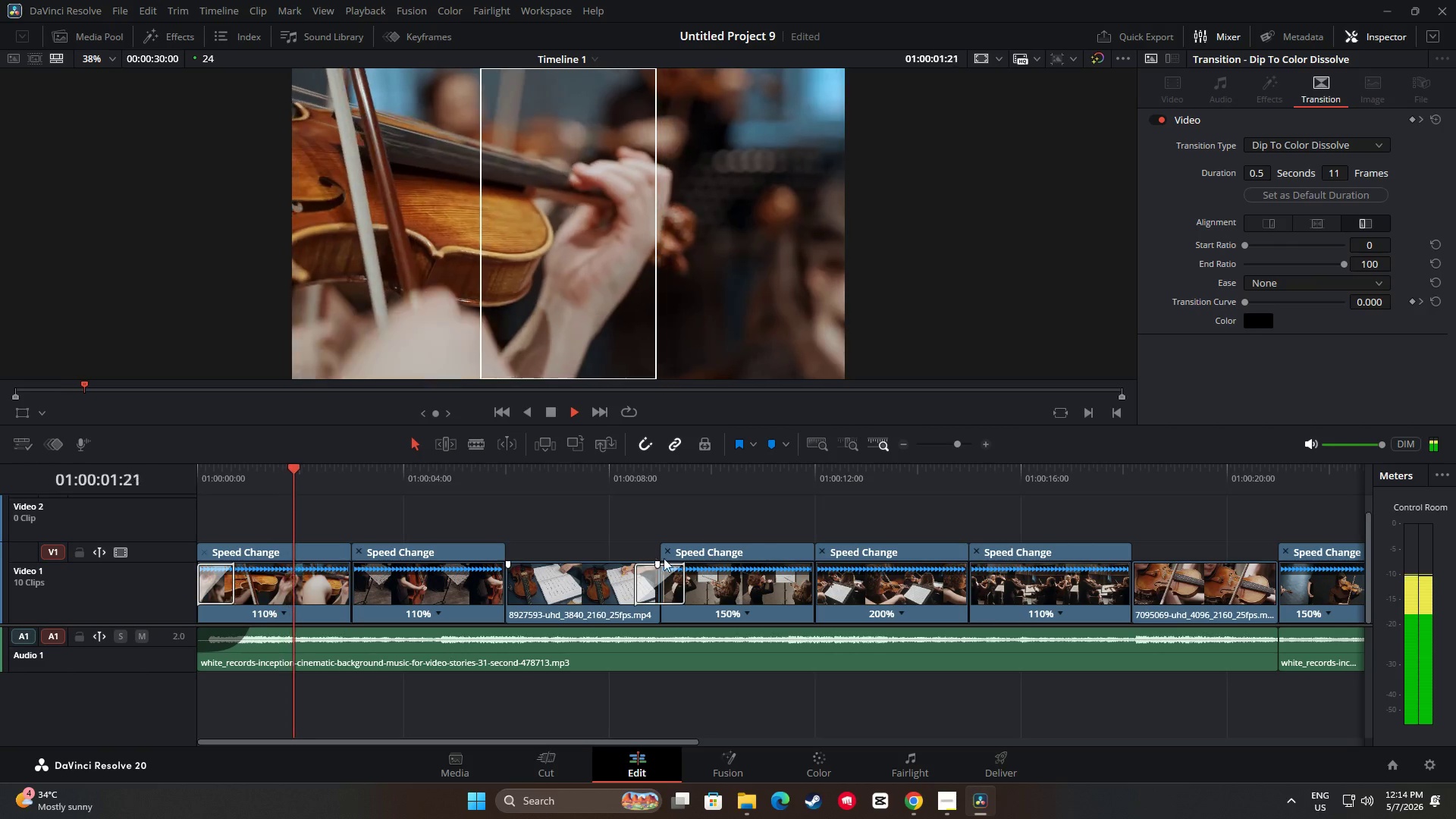 
key(Space)
 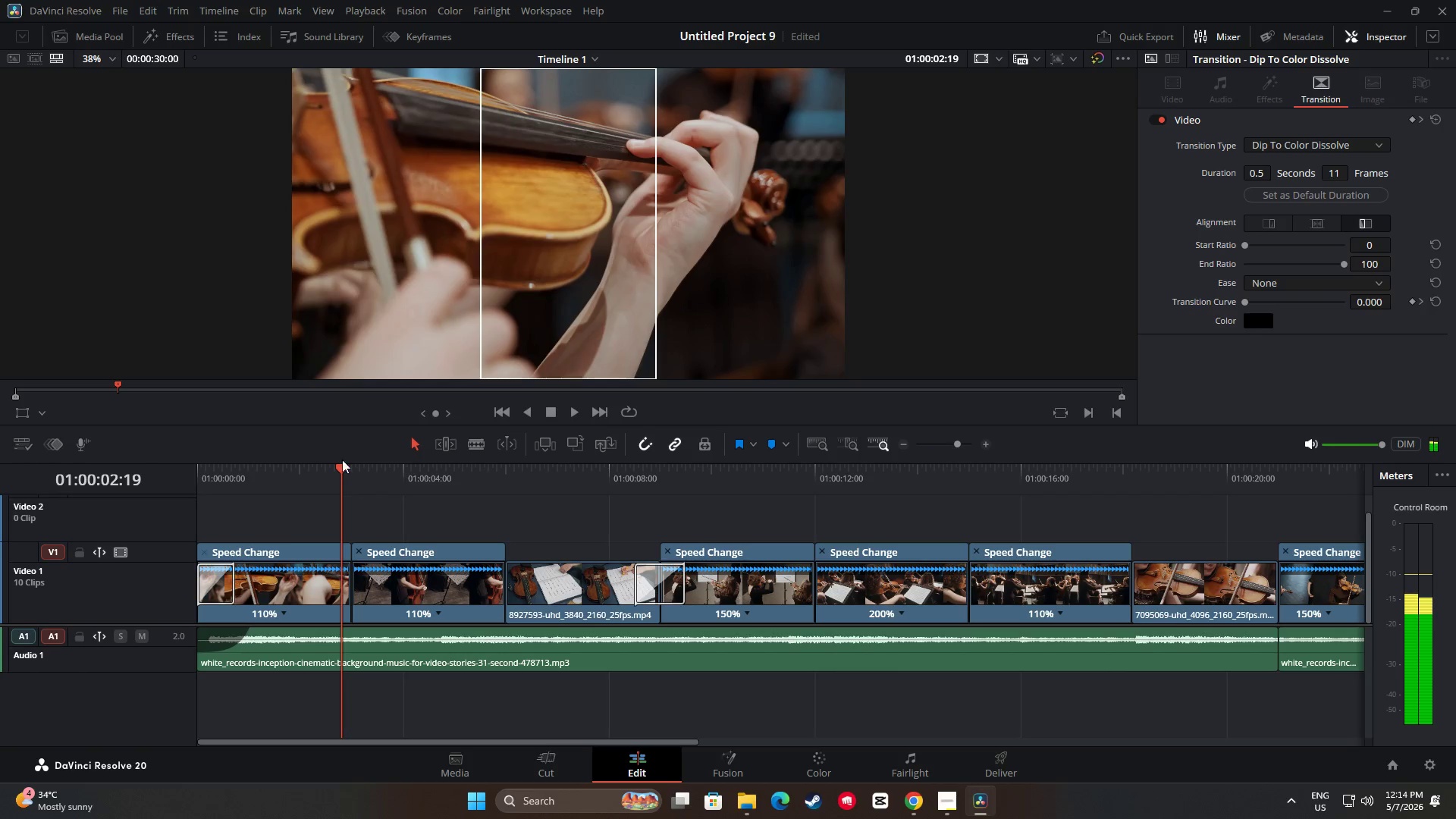 
left_click_drag(start_coordinate=[337, 460], to_coordinate=[336, 467])
 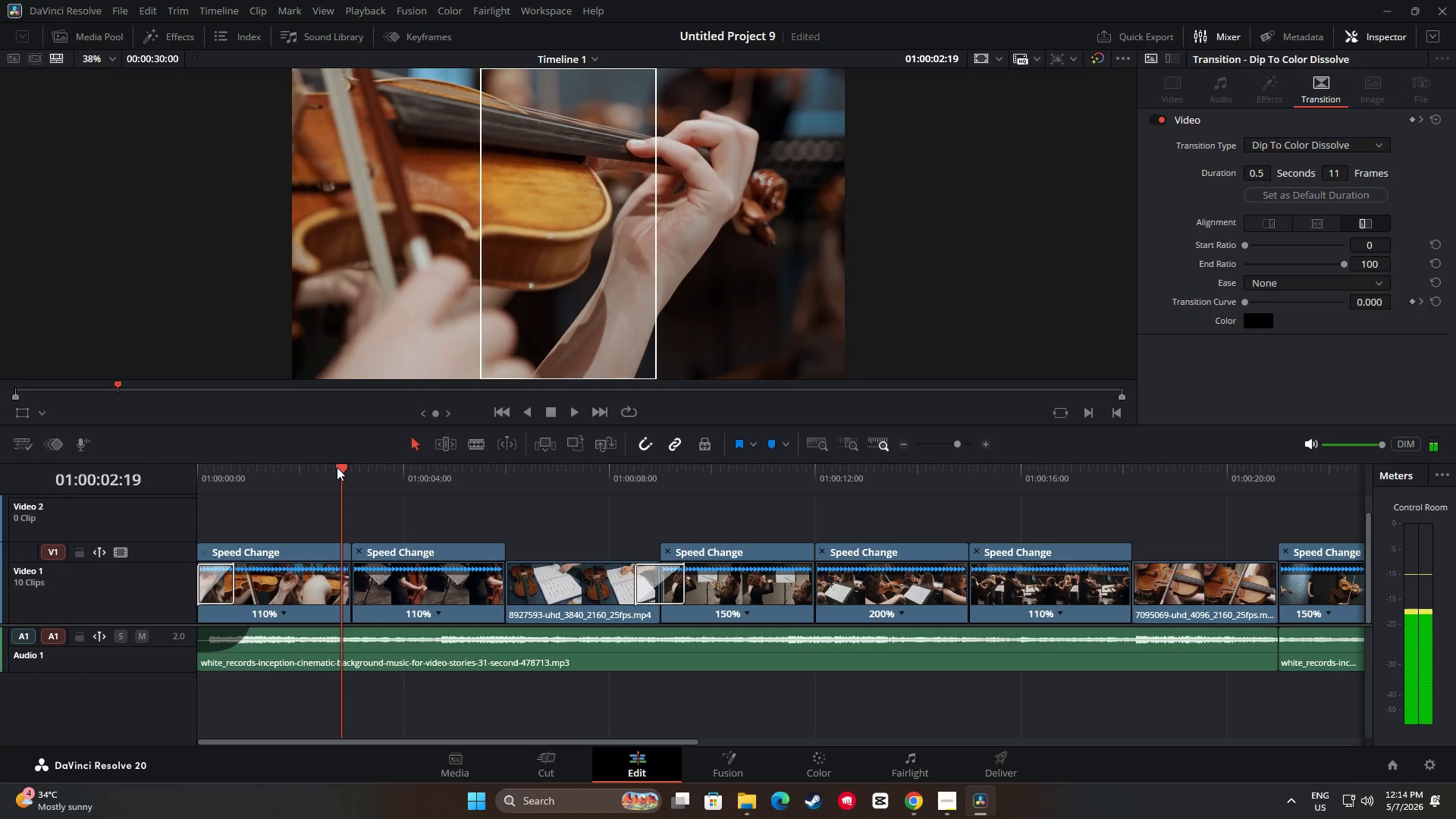 
left_click_drag(start_coordinate=[338, 467], to_coordinate=[222, 463])
 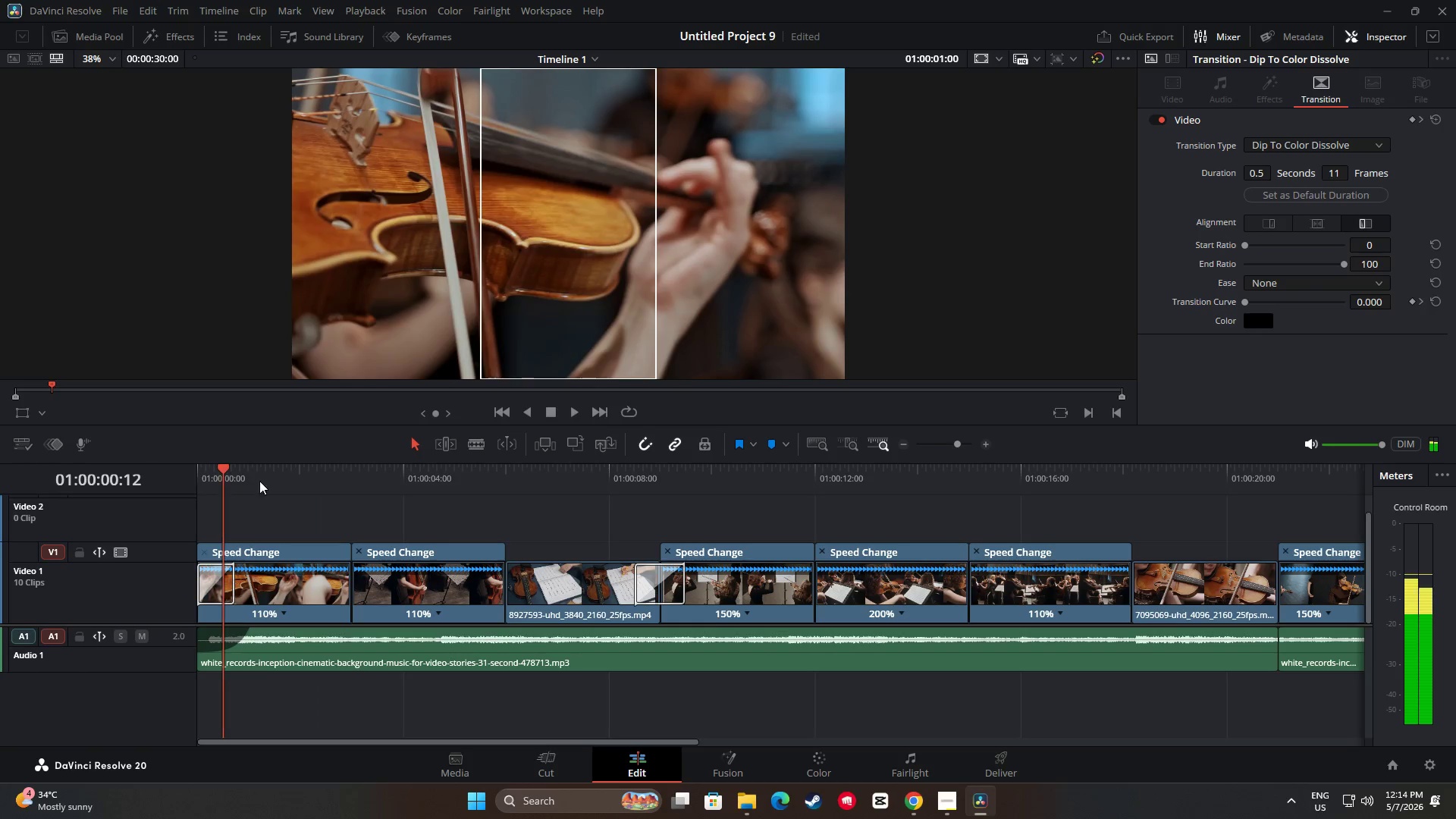 
key(Space)
 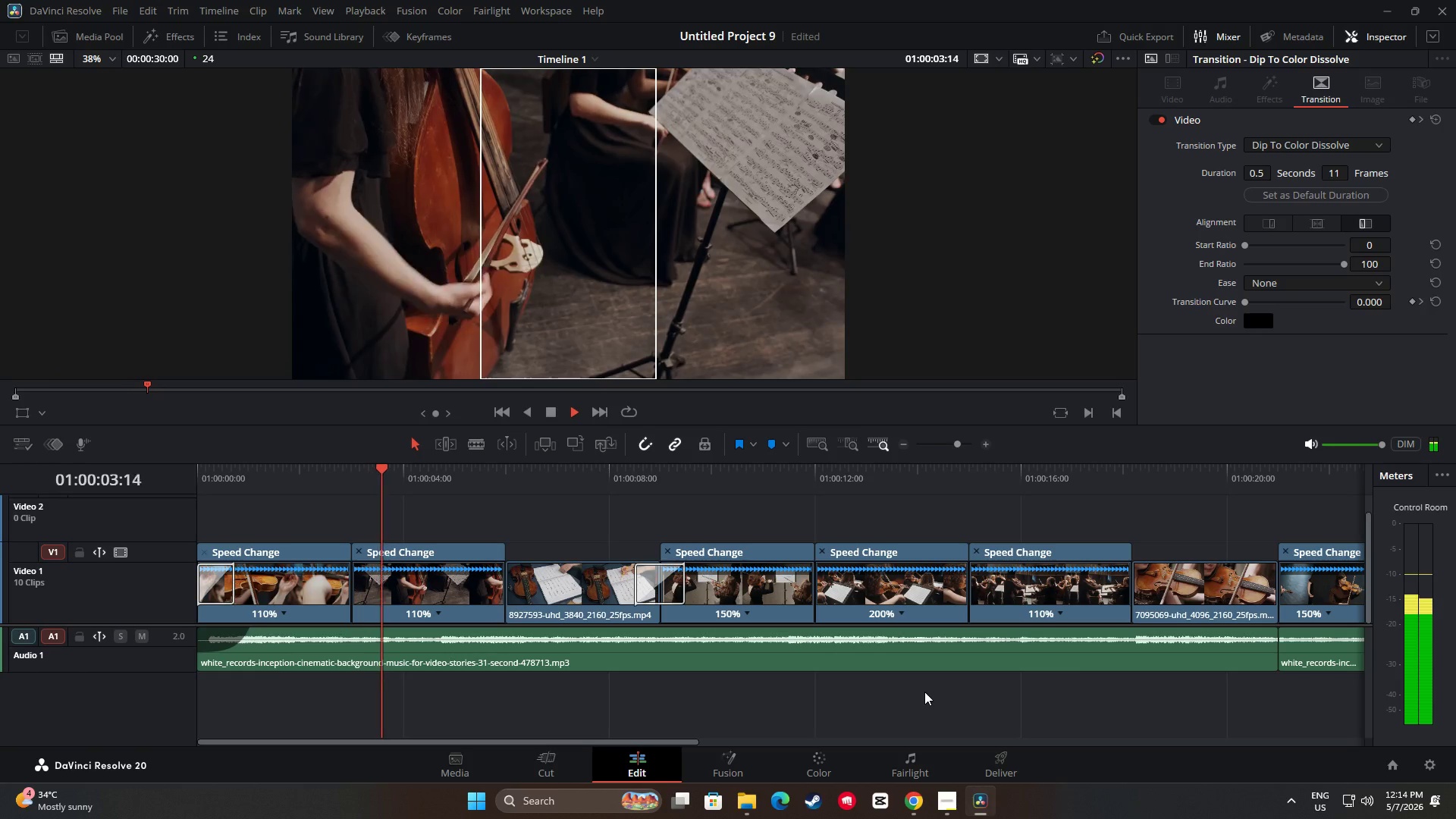 
wait(5.05)
 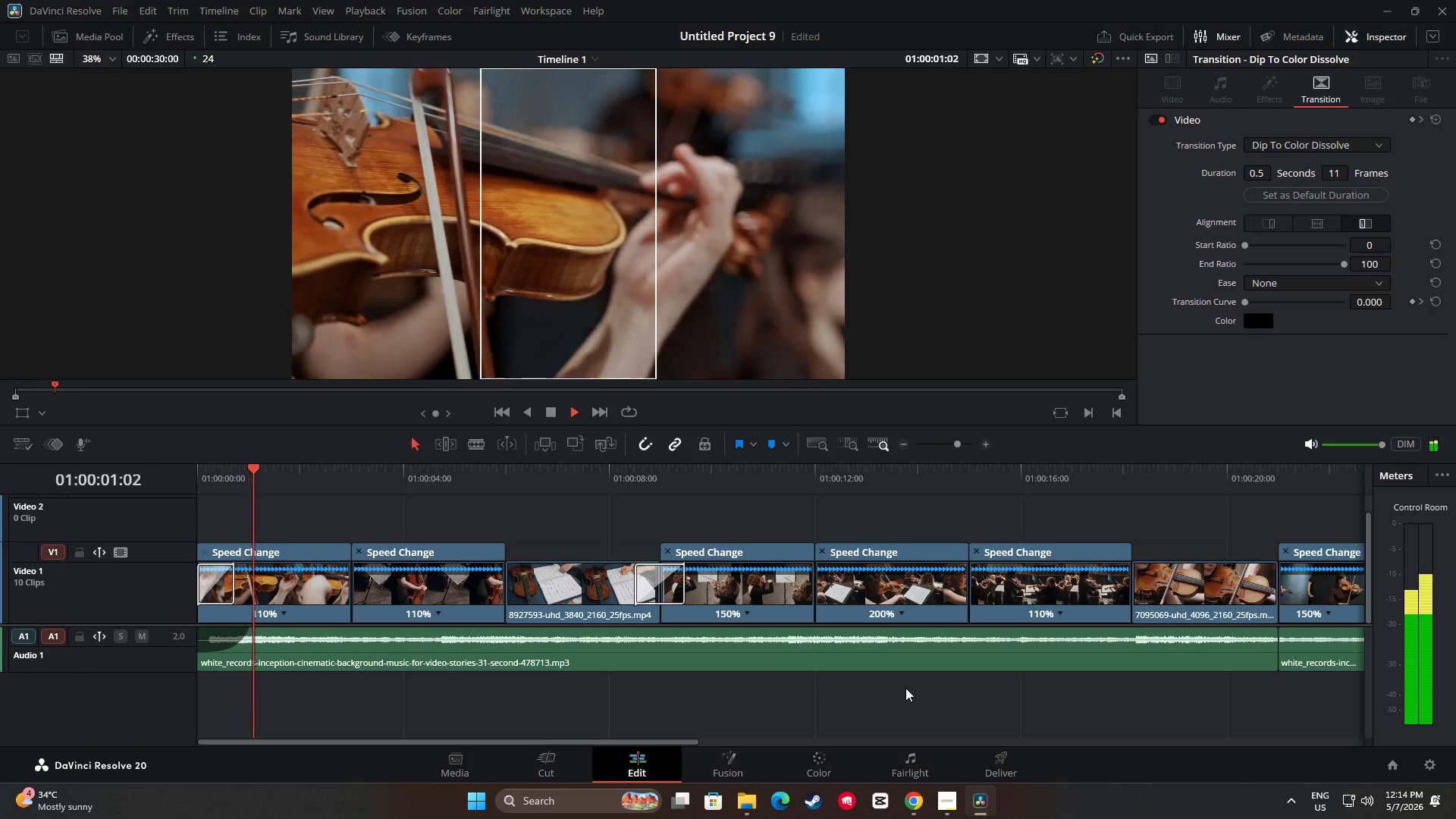 
key(Space)
 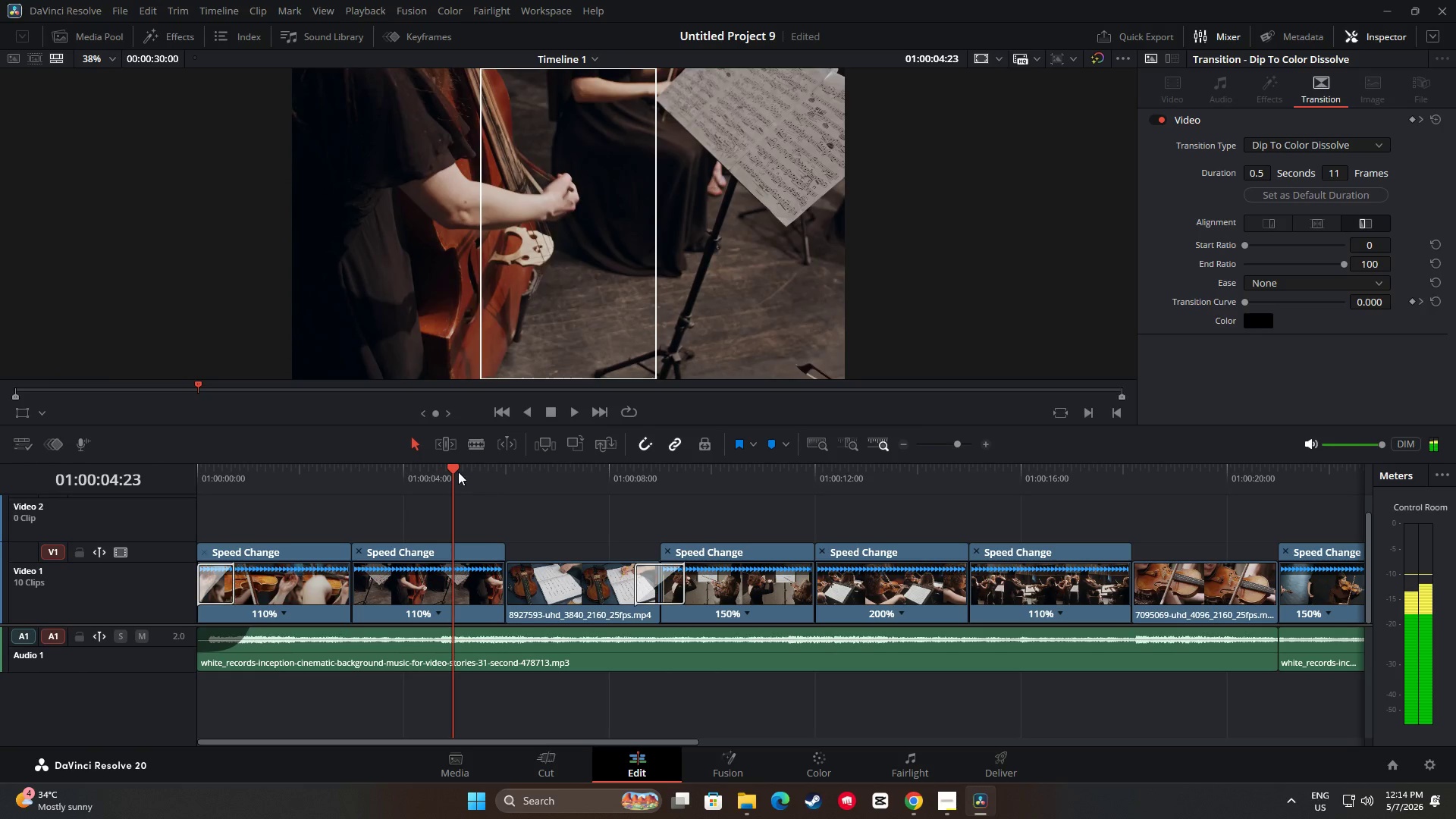 
left_click_drag(start_coordinate=[449, 468], to_coordinate=[333, 463])
 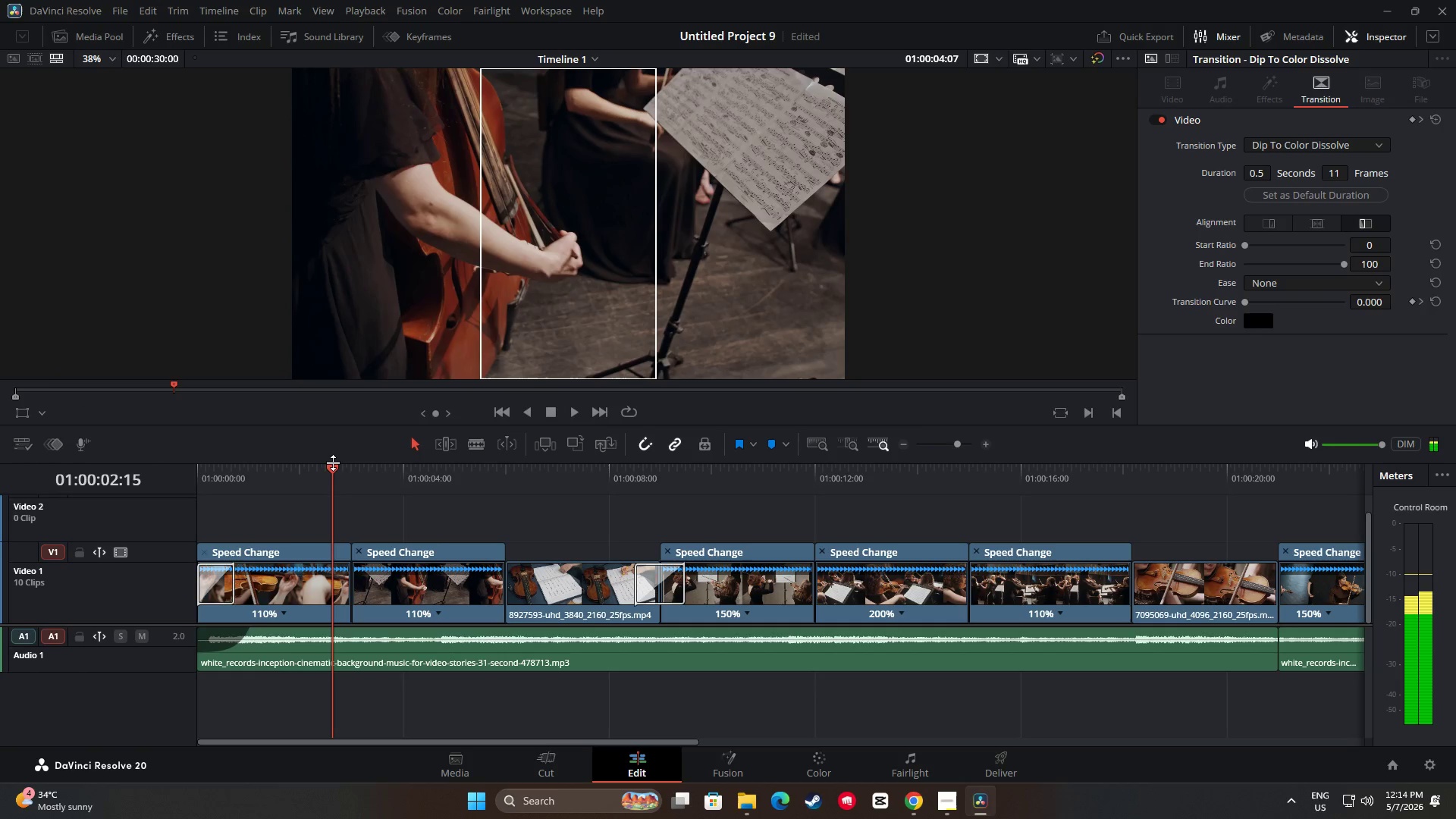 
key(Space)
 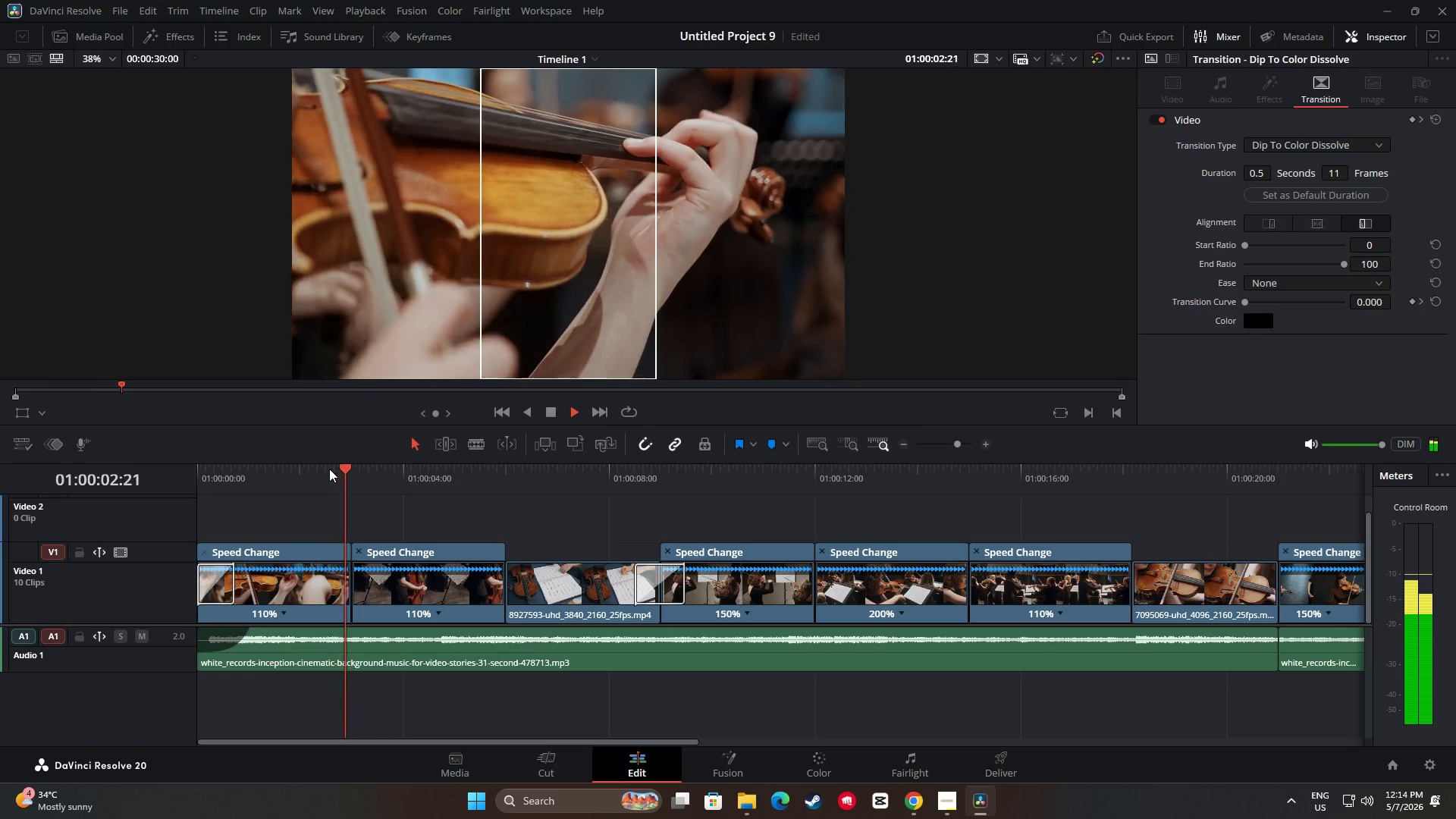 
key(Space)
 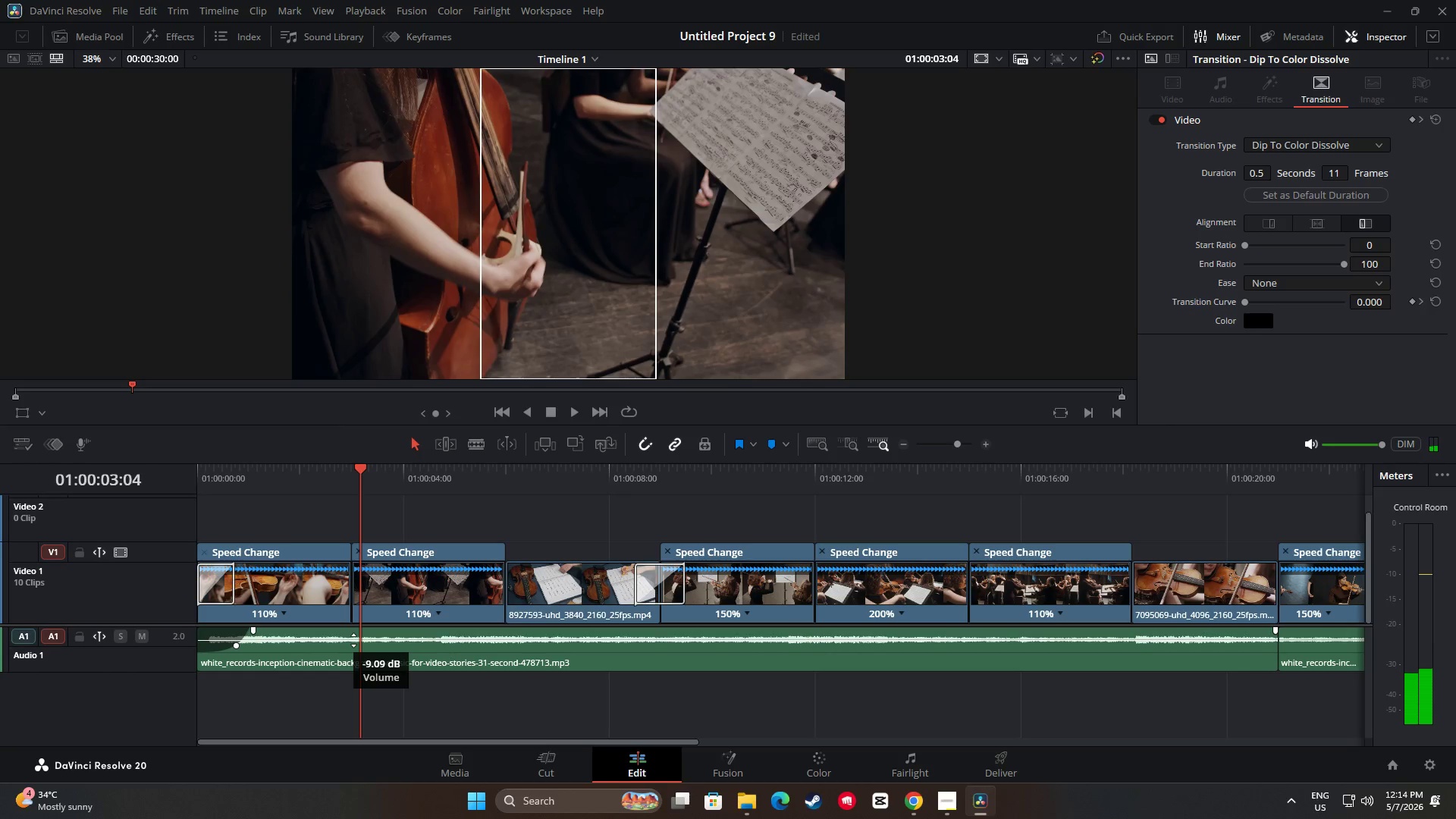 
left_click([353, 640])
 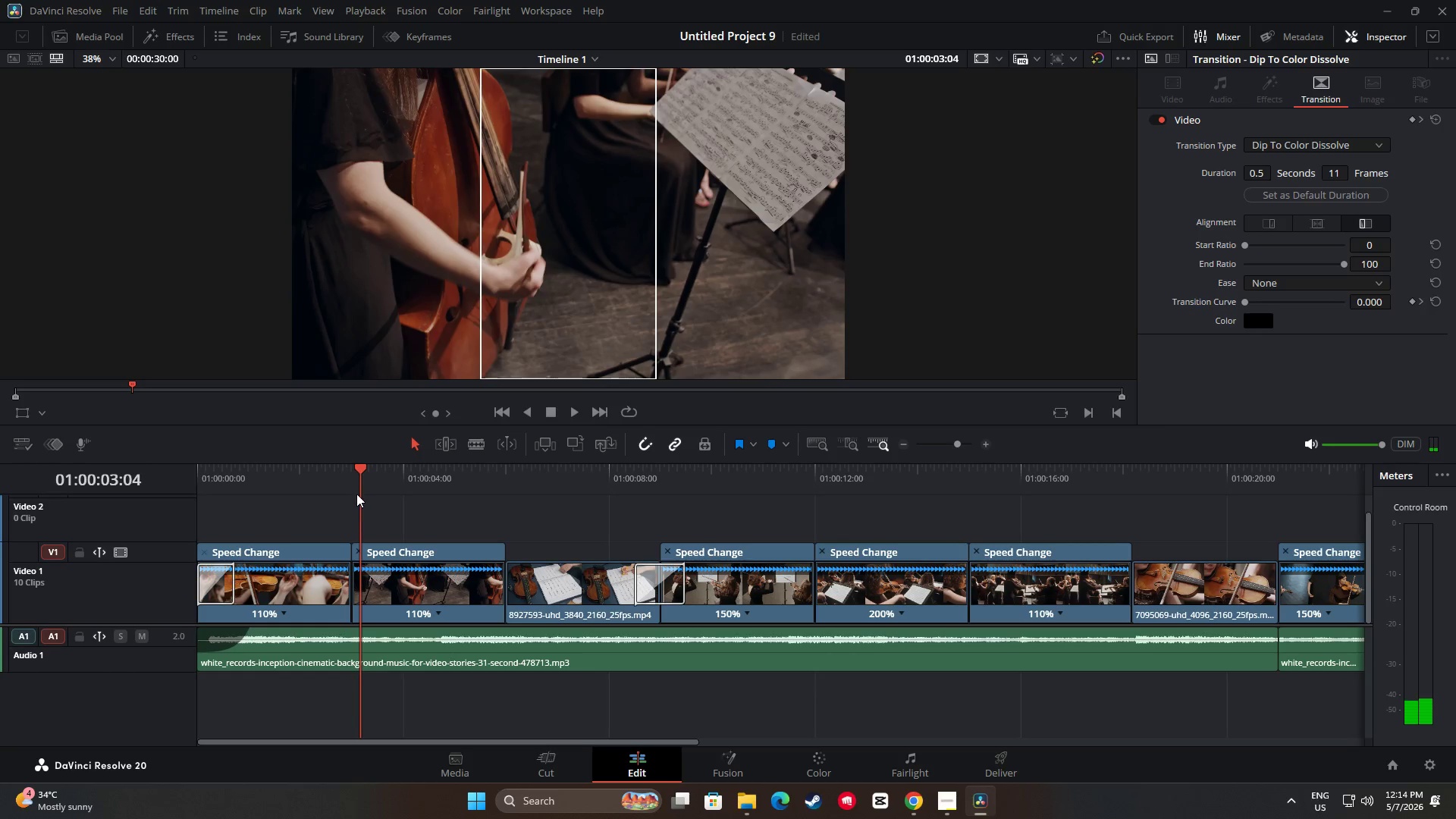 
left_click_drag(start_coordinate=[354, 473], to_coordinate=[333, 473])
 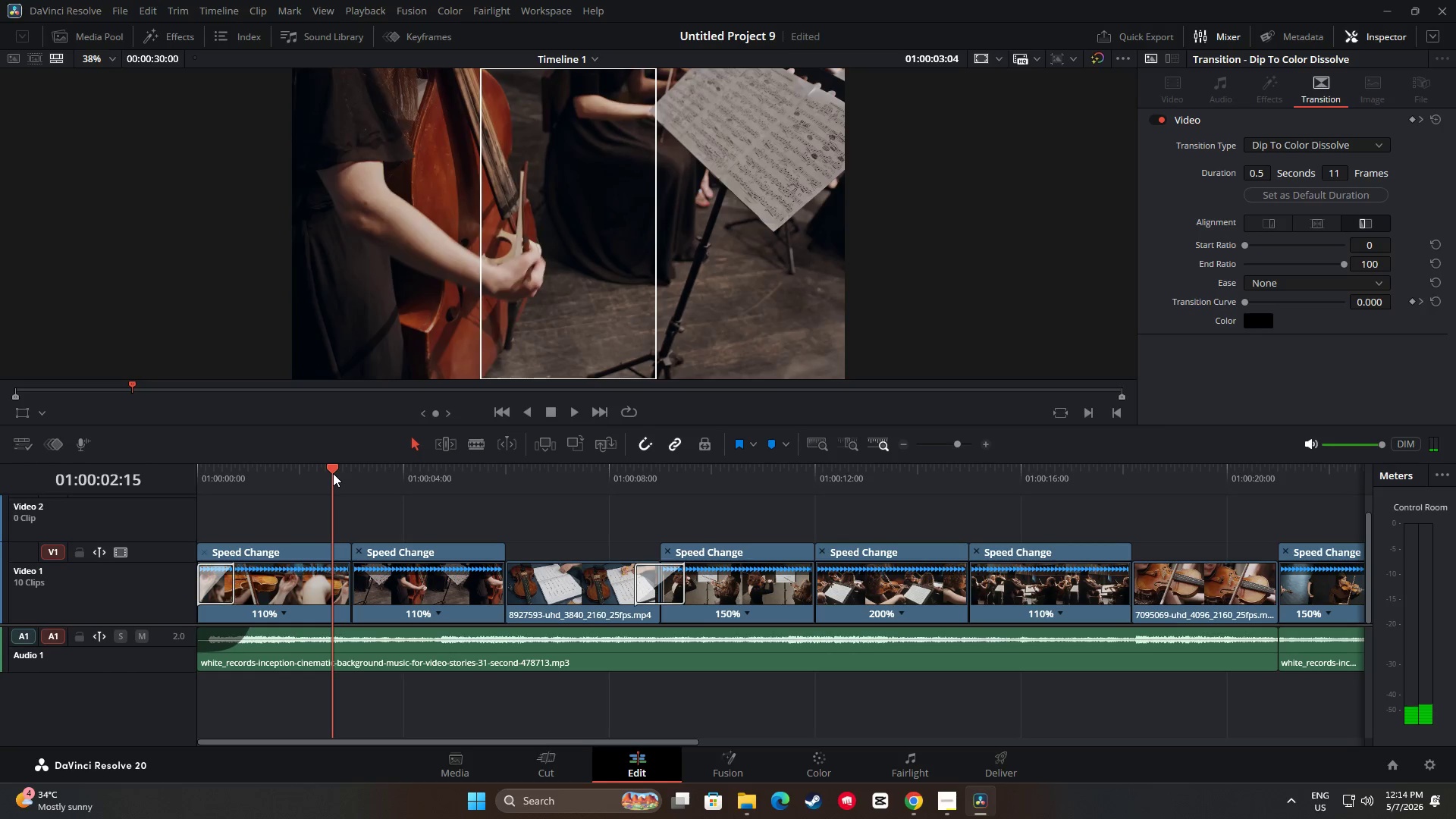 
key(Space)
 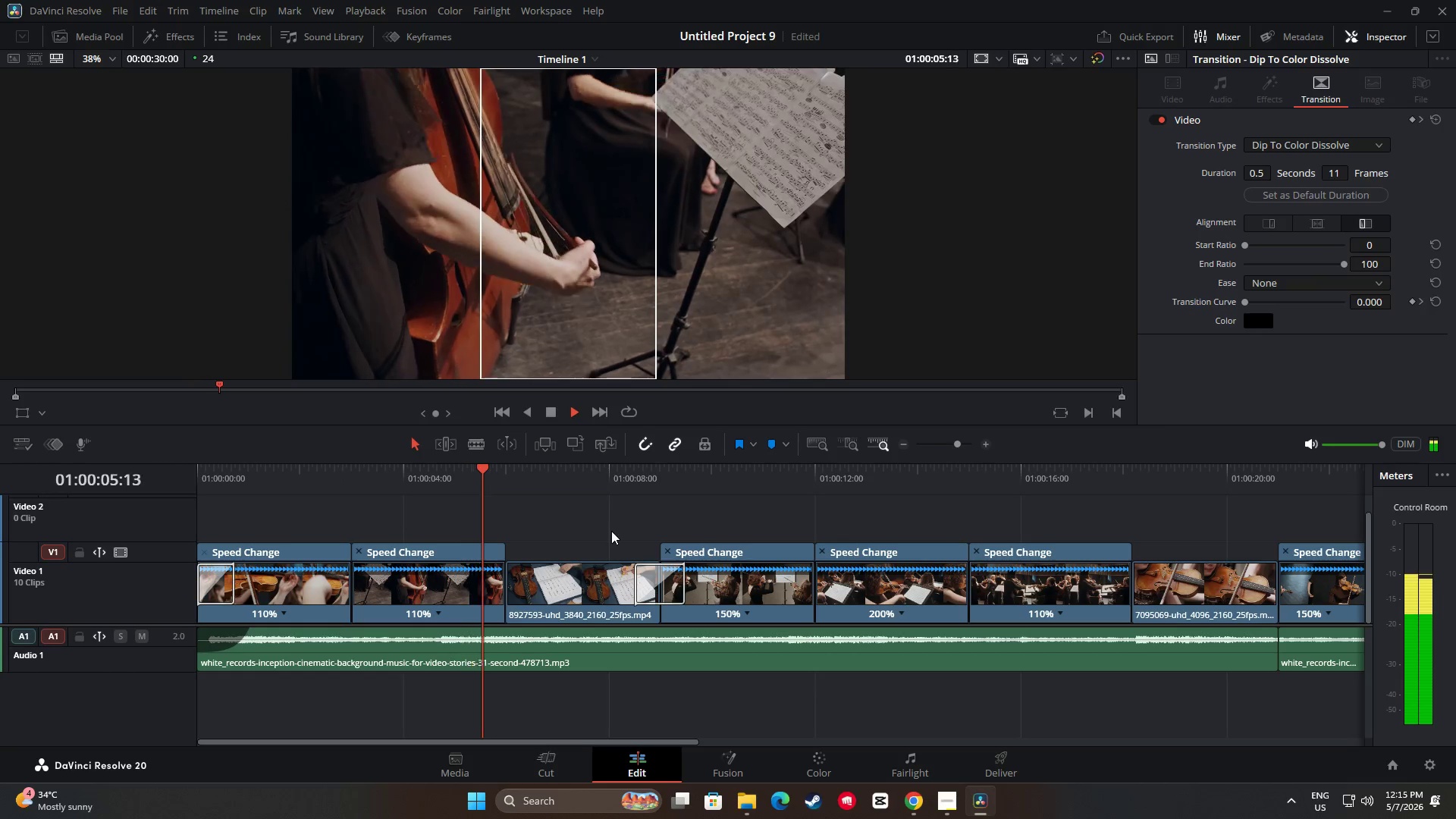 
wait(8.67)
 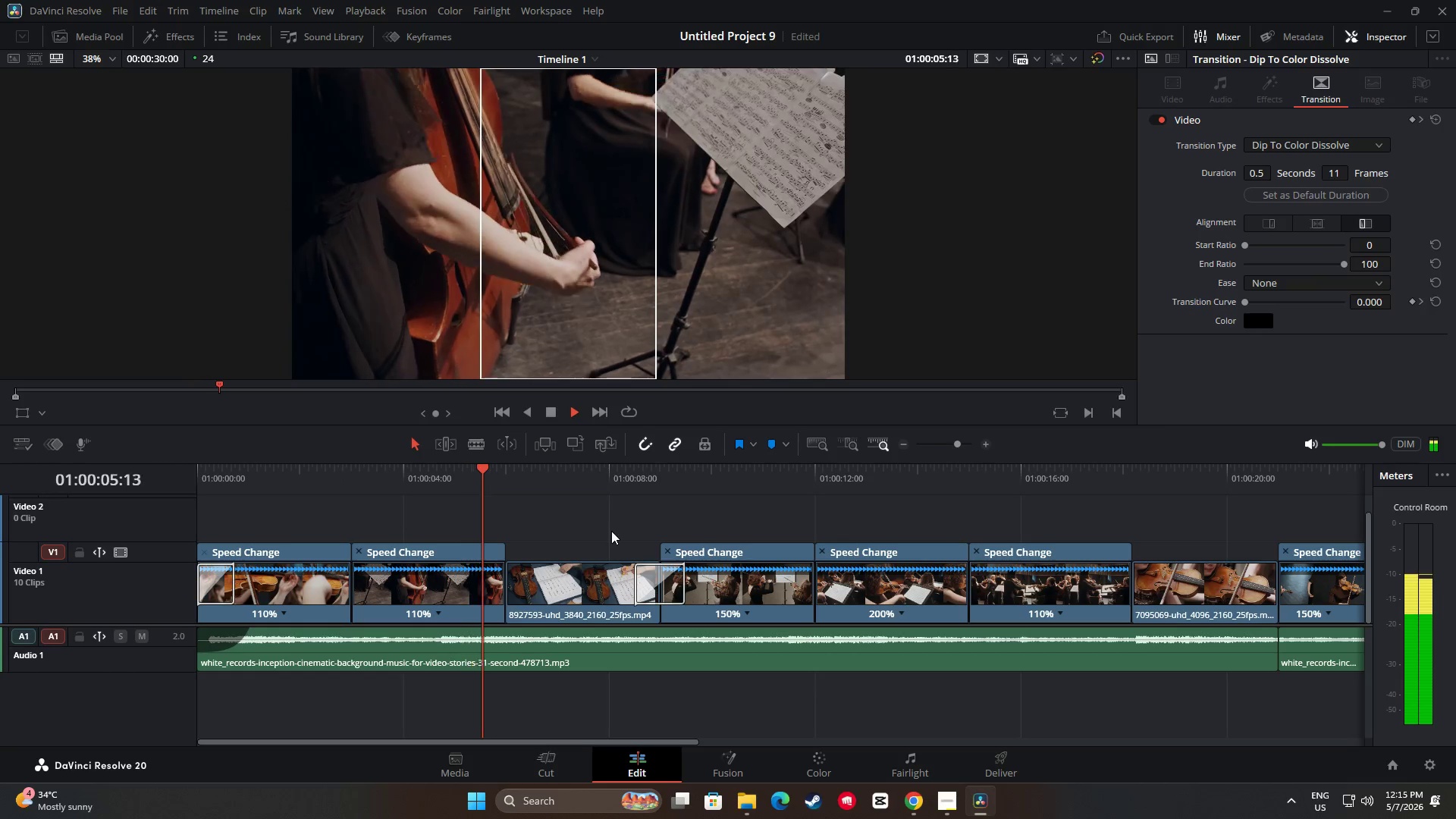 
key(Space)
 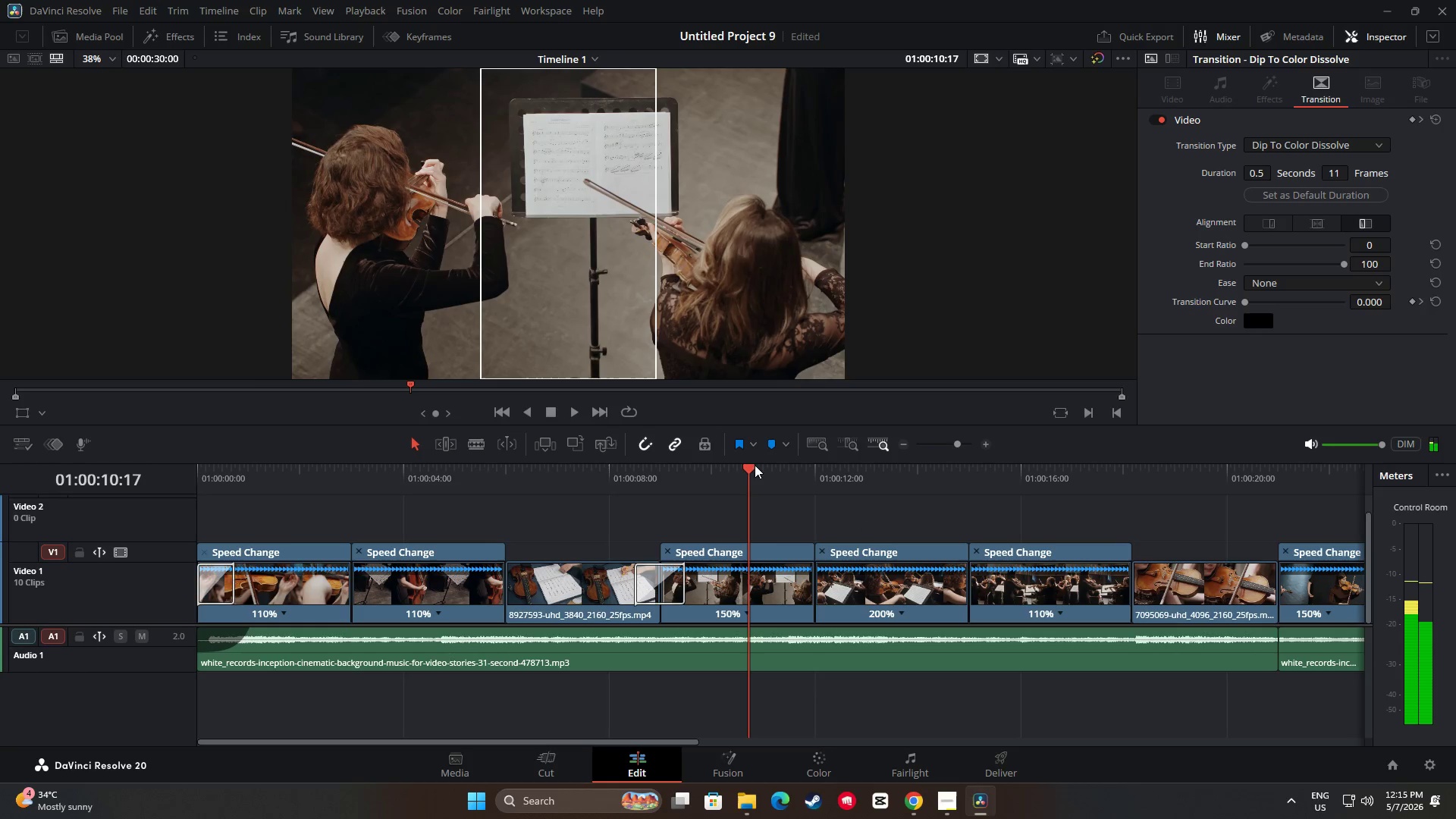 
left_click_drag(start_coordinate=[748, 470], to_coordinate=[577, 485])
 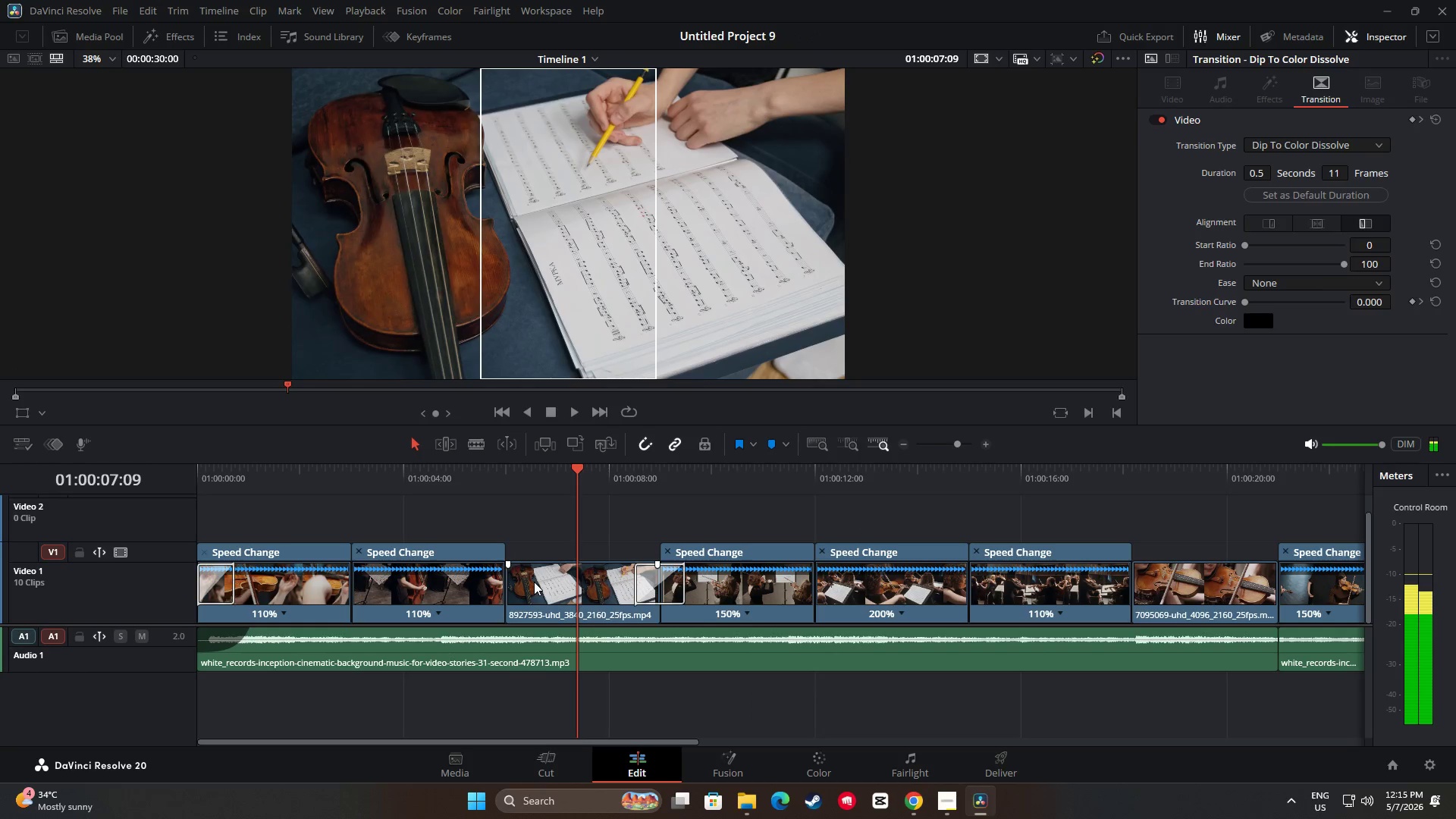 
left_click([534, 582])
 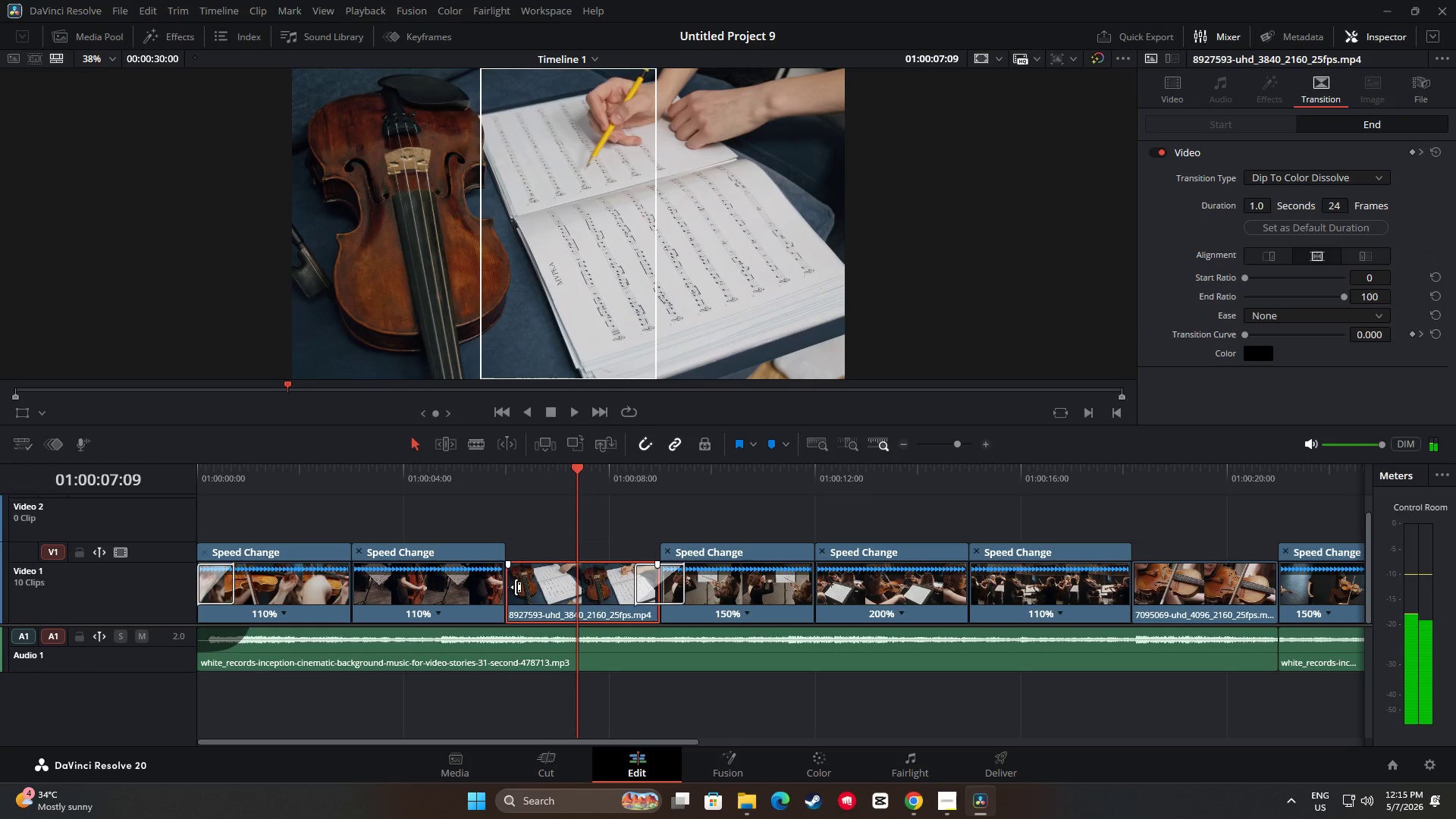 
left_click_drag(start_coordinate=[514, 586], to_coordinate=[552, 585])
 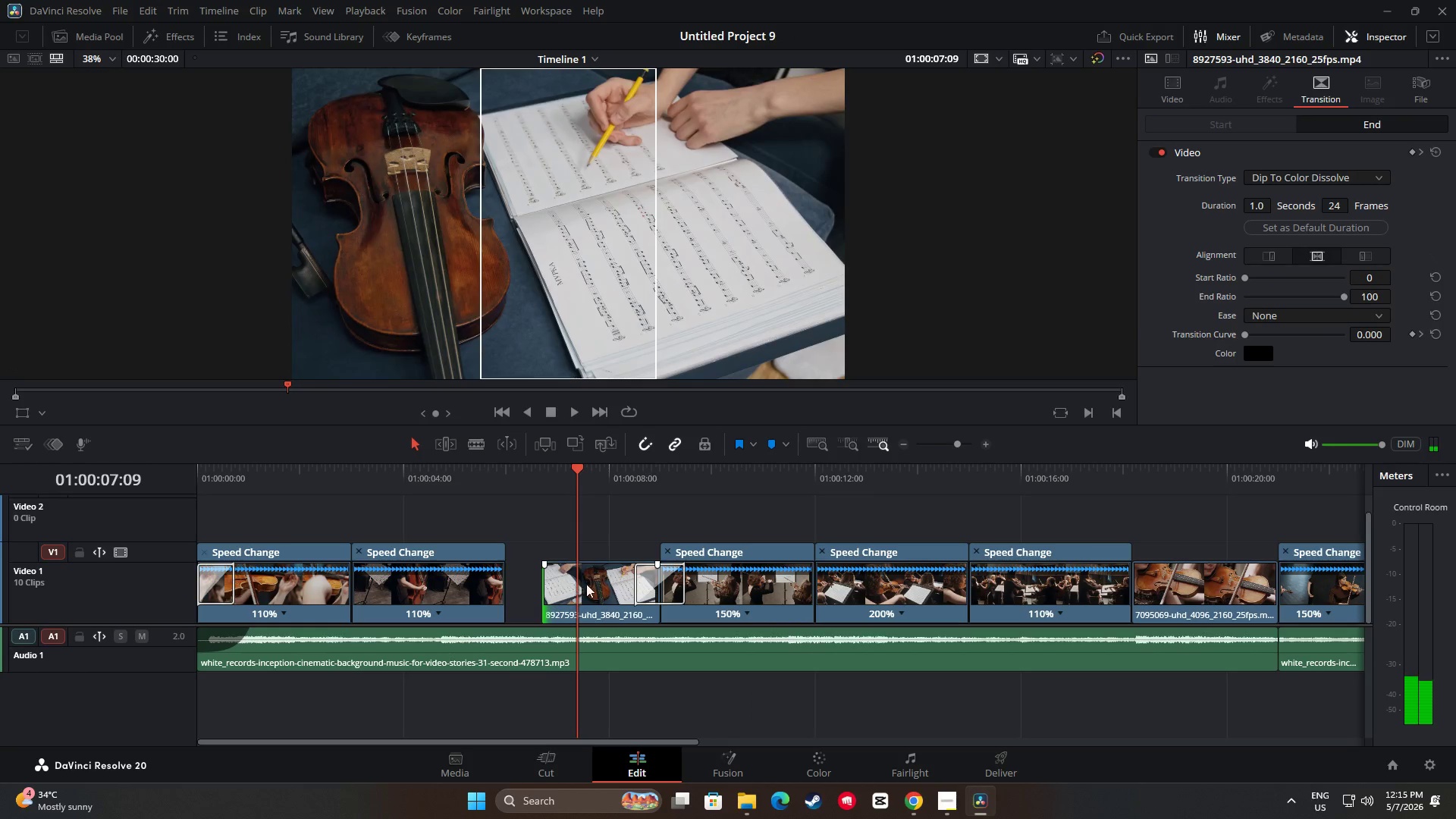 
left_click_drag(start_coordinate=[587, 584], to_coordinate=[550, 582])
 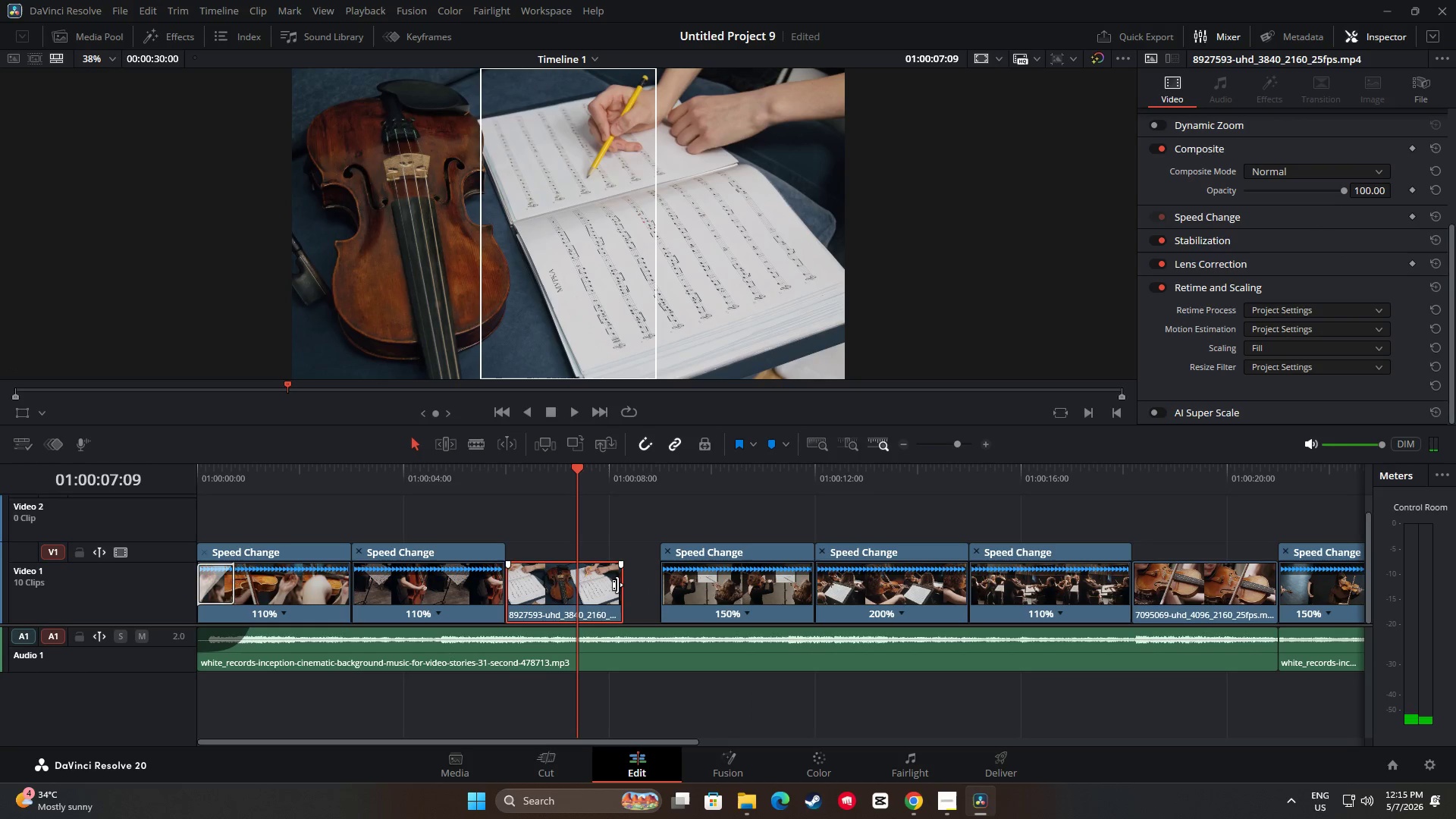 
left_click_drag(start_coordinate=[617, 585], to_coordinate=[655, 587])
 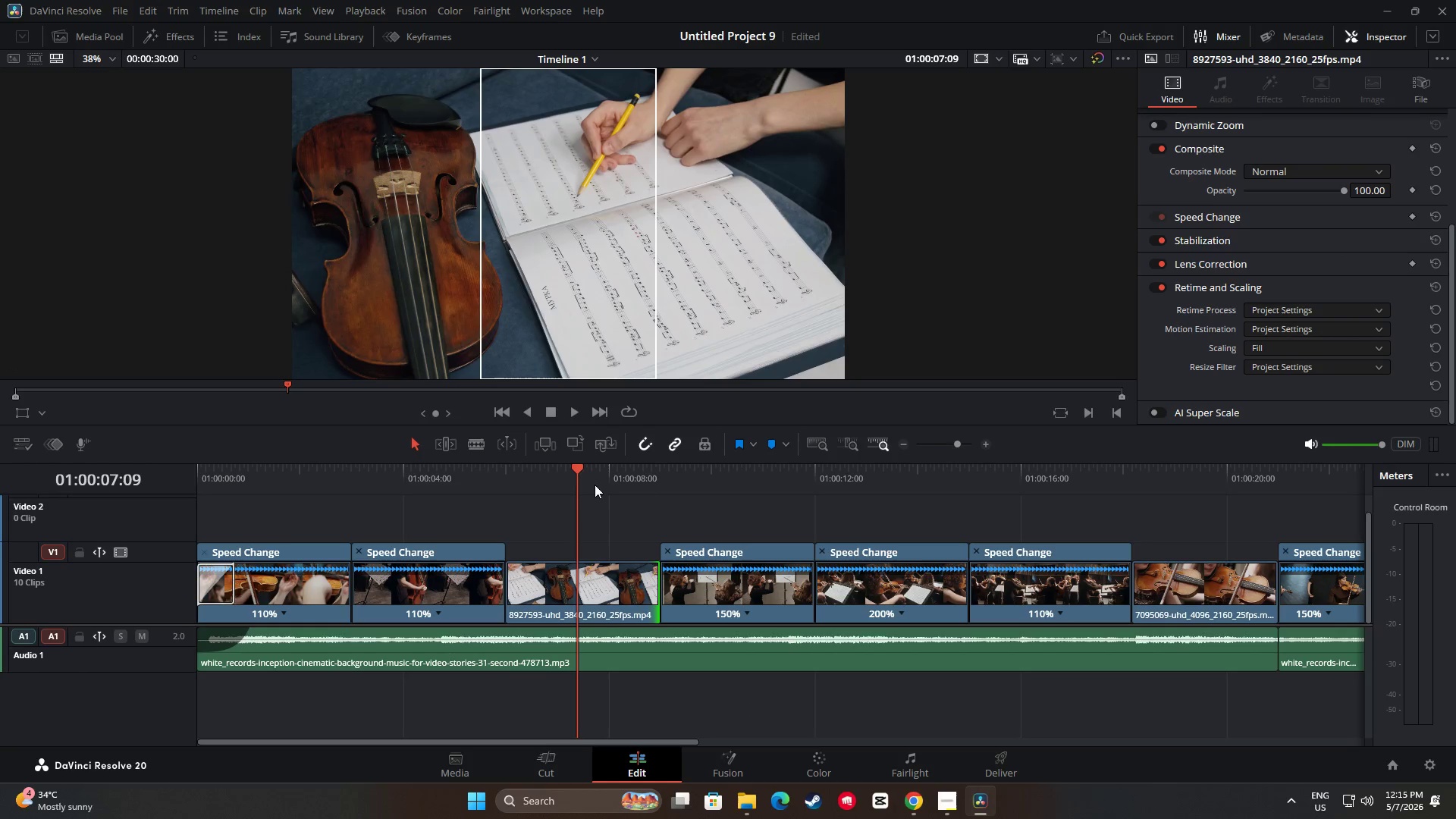 
left_click_drag(start_coordinate=[579, 475], to_coordinate=[487, 473])
 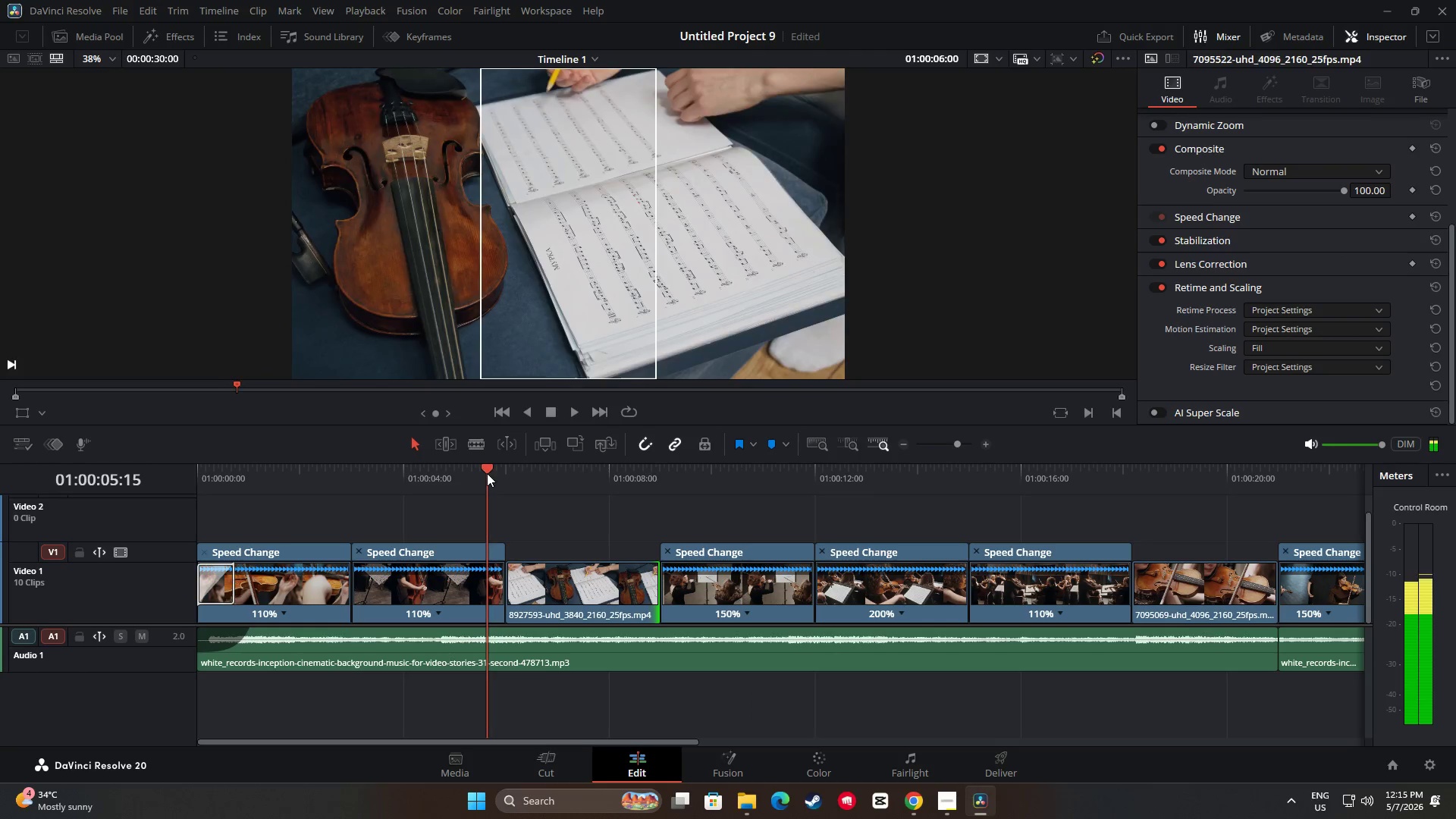 
key(Space)
 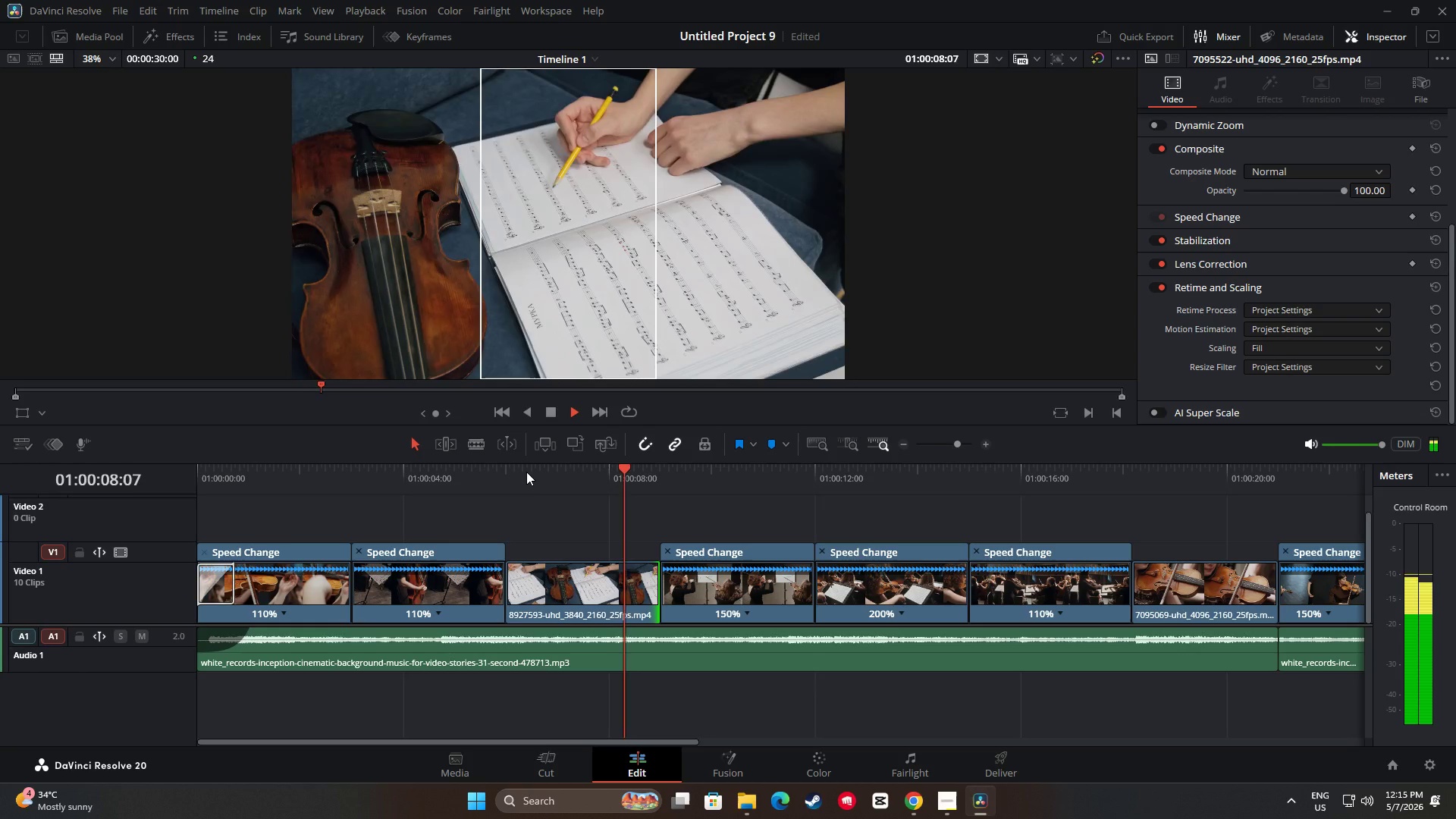 
key(Space)
 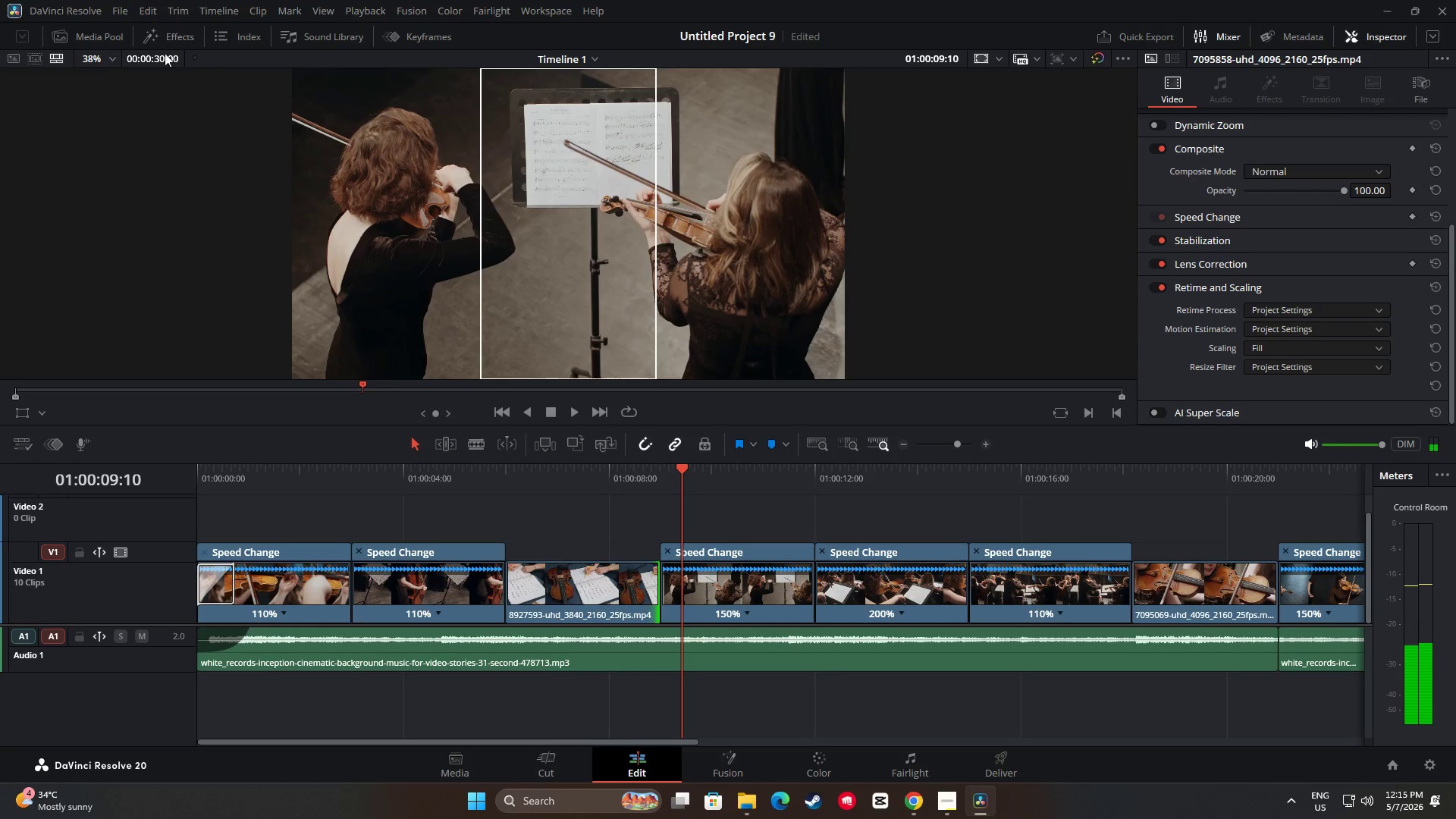 
left_click([158, 40])
 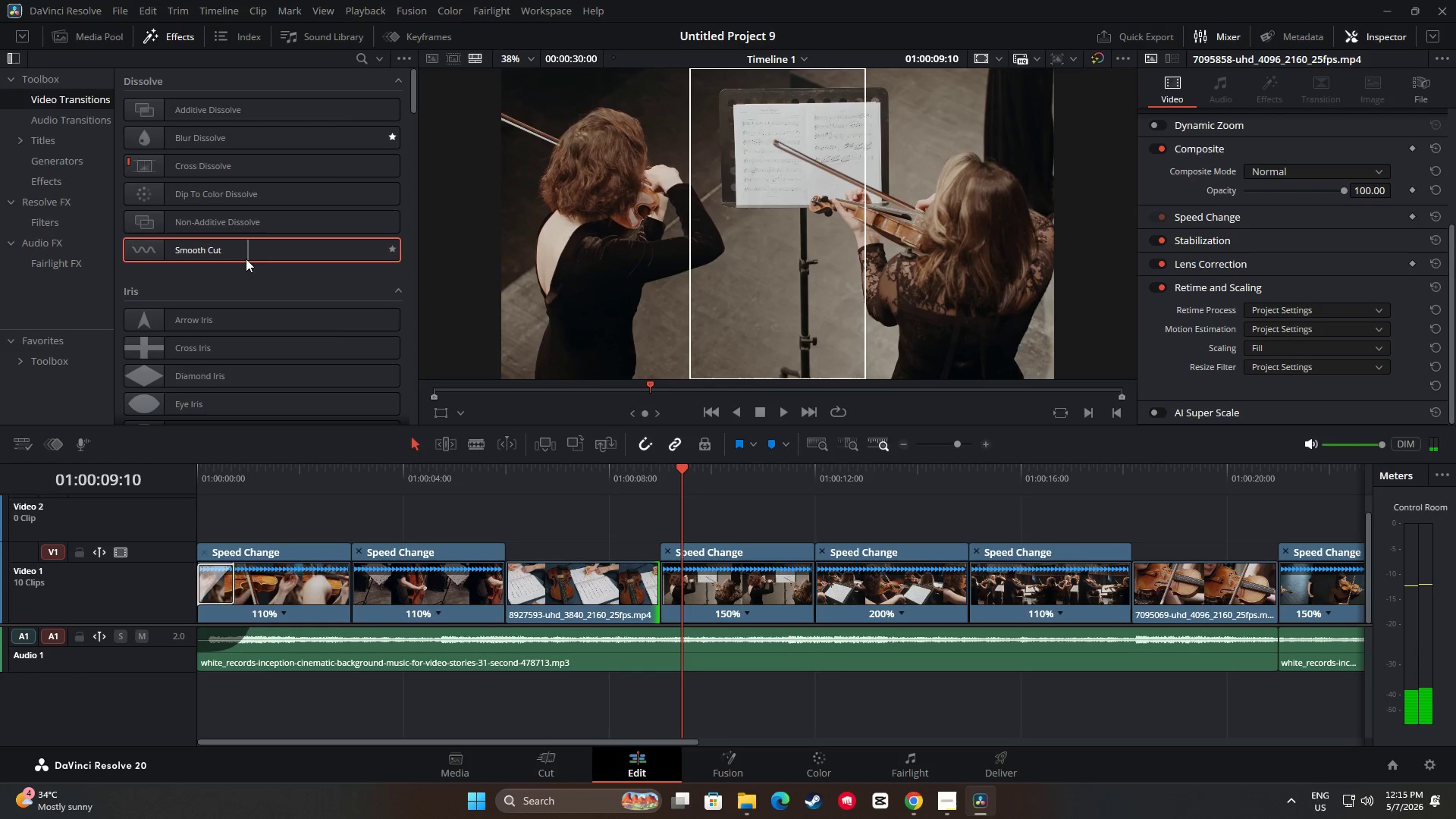 
left_click([238, 256])
 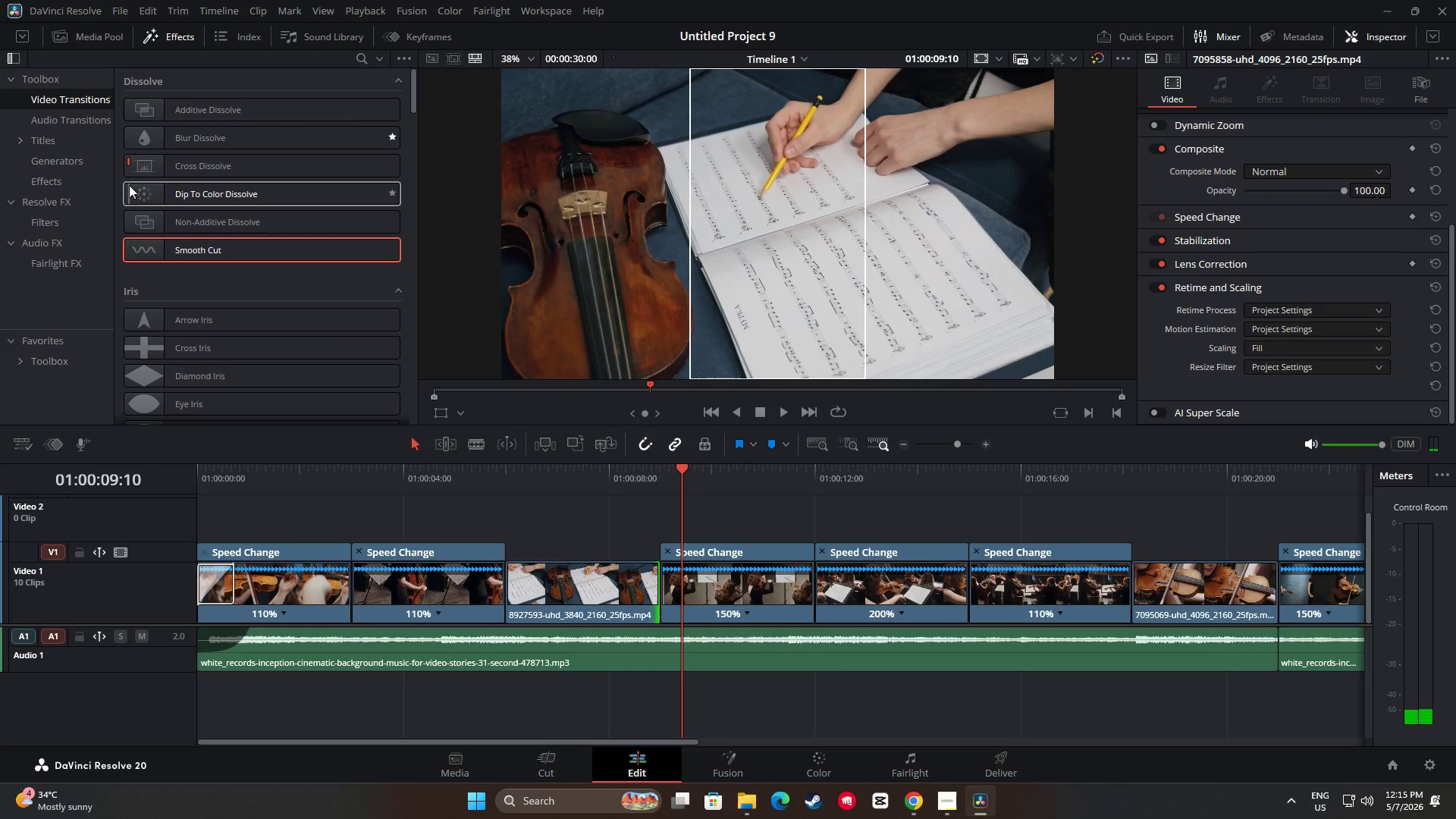 
left_click_drag(start_coordinate=[139, 190], to_coordinate=[662, 582])
 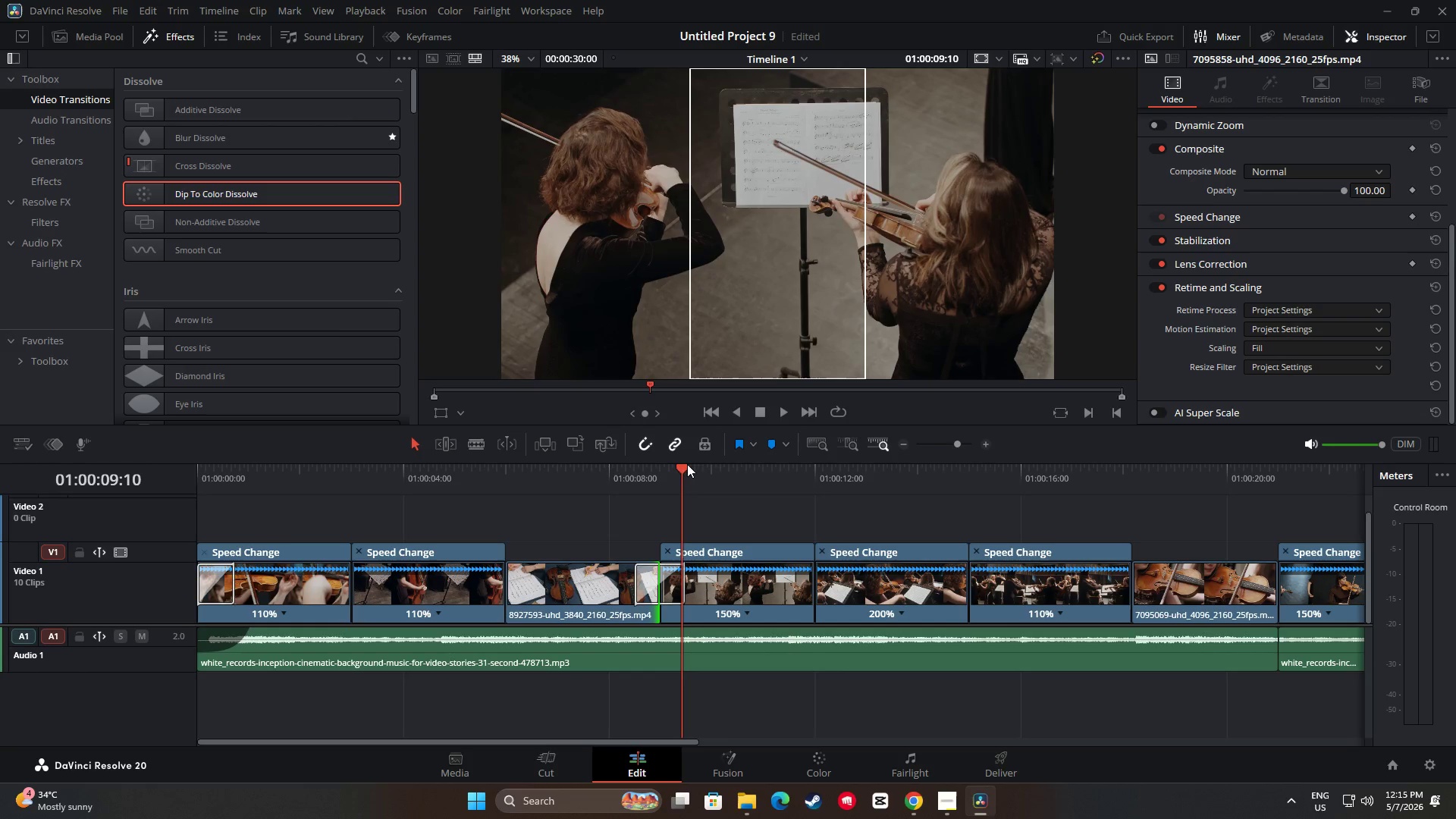 
left_click_drag(start_coordinate=[676, 469], to_coordinate=[557, 478])
 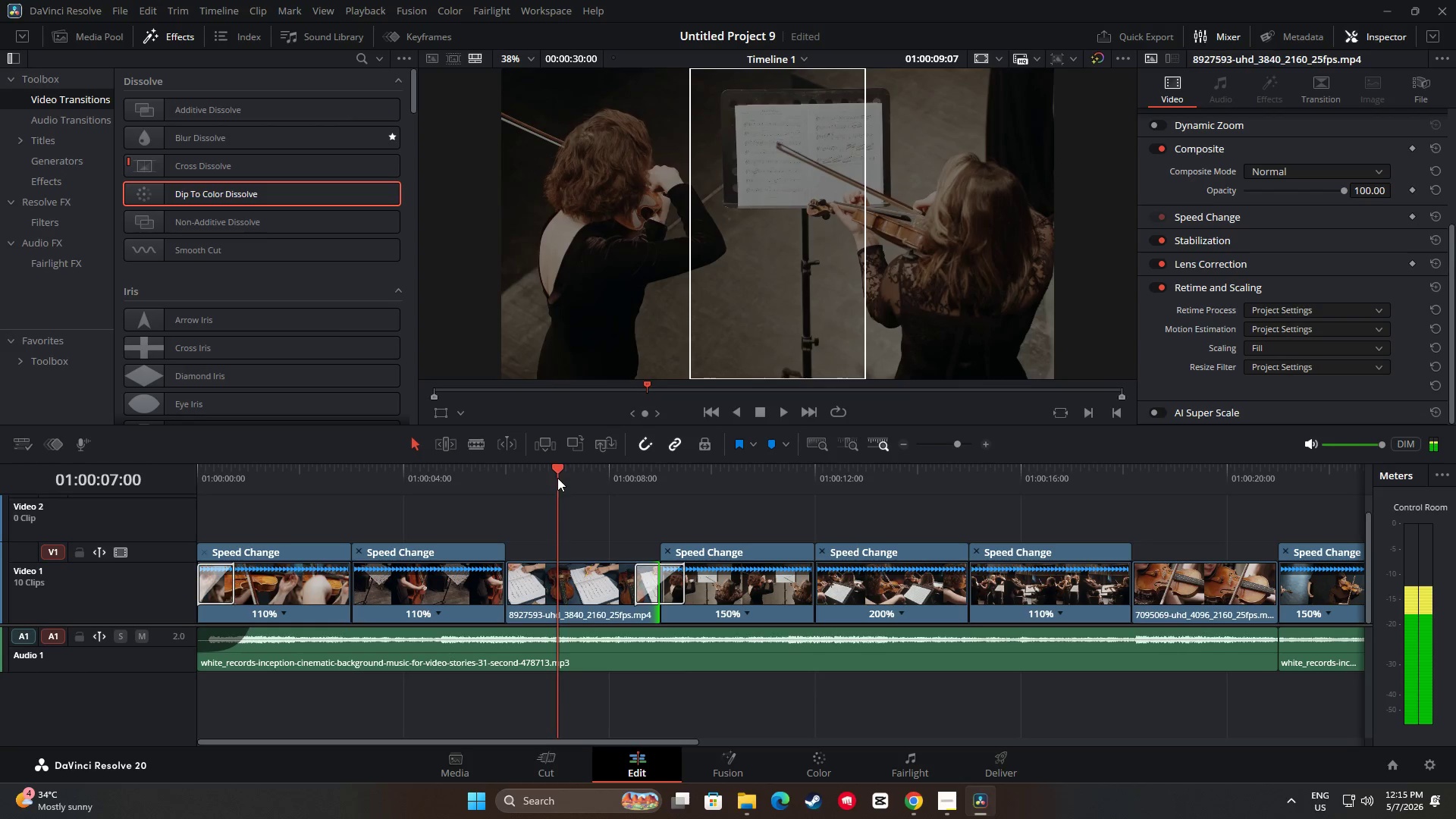 
key(Space)
 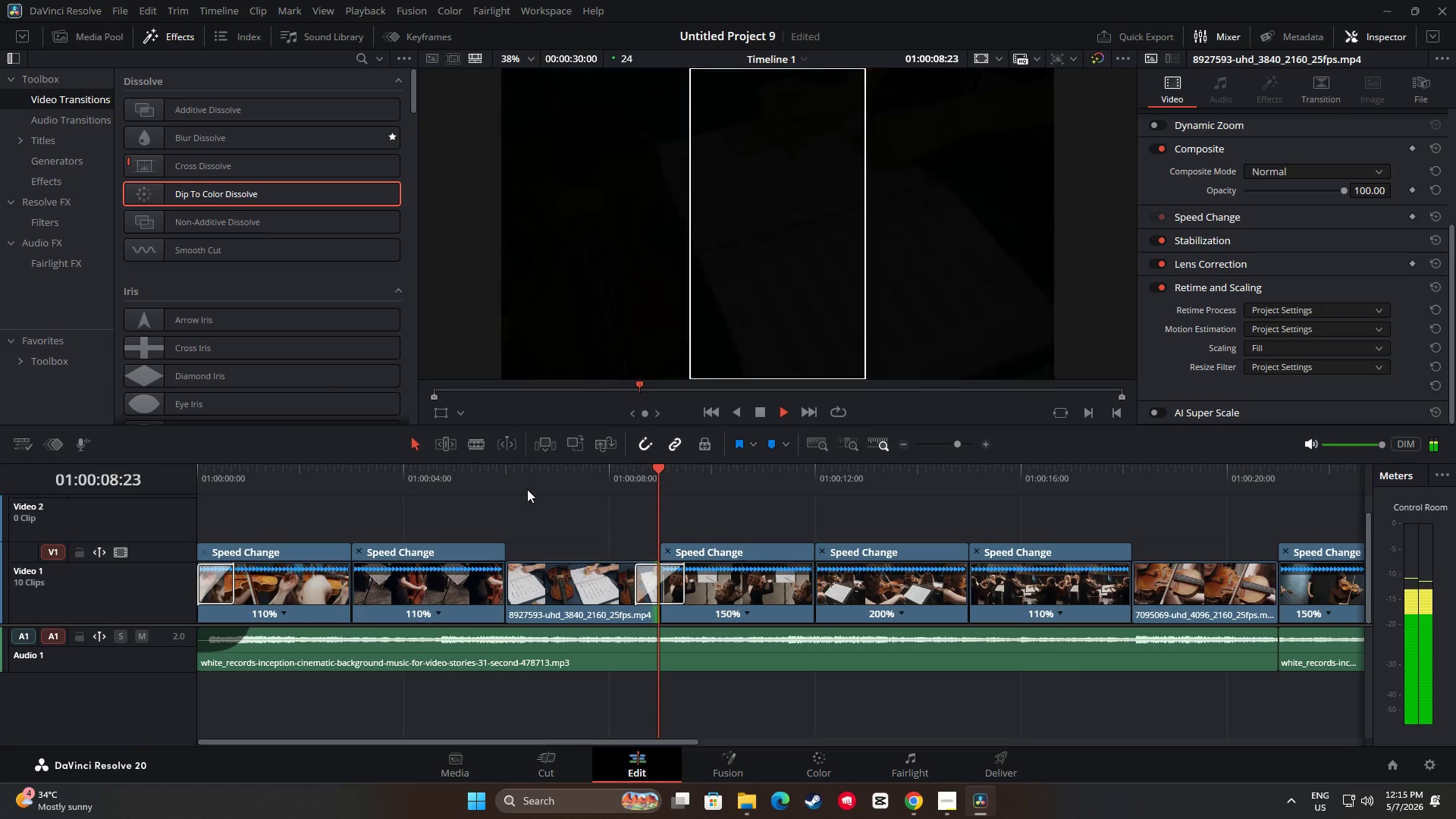 
left_click_drag(start_coordinate=[696, 471], to_coordinate=[473, 493])
 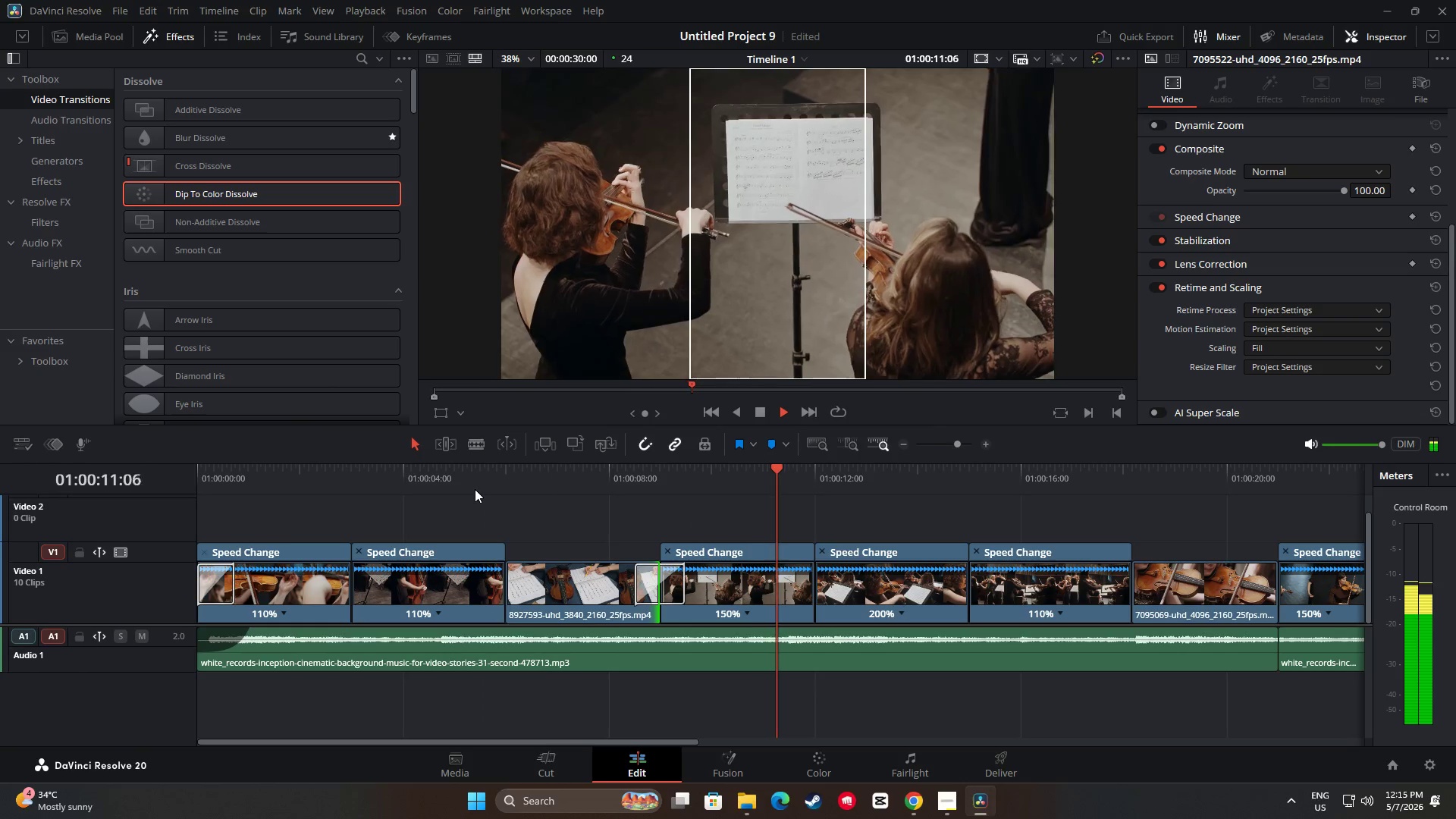 
wait(11.17)
 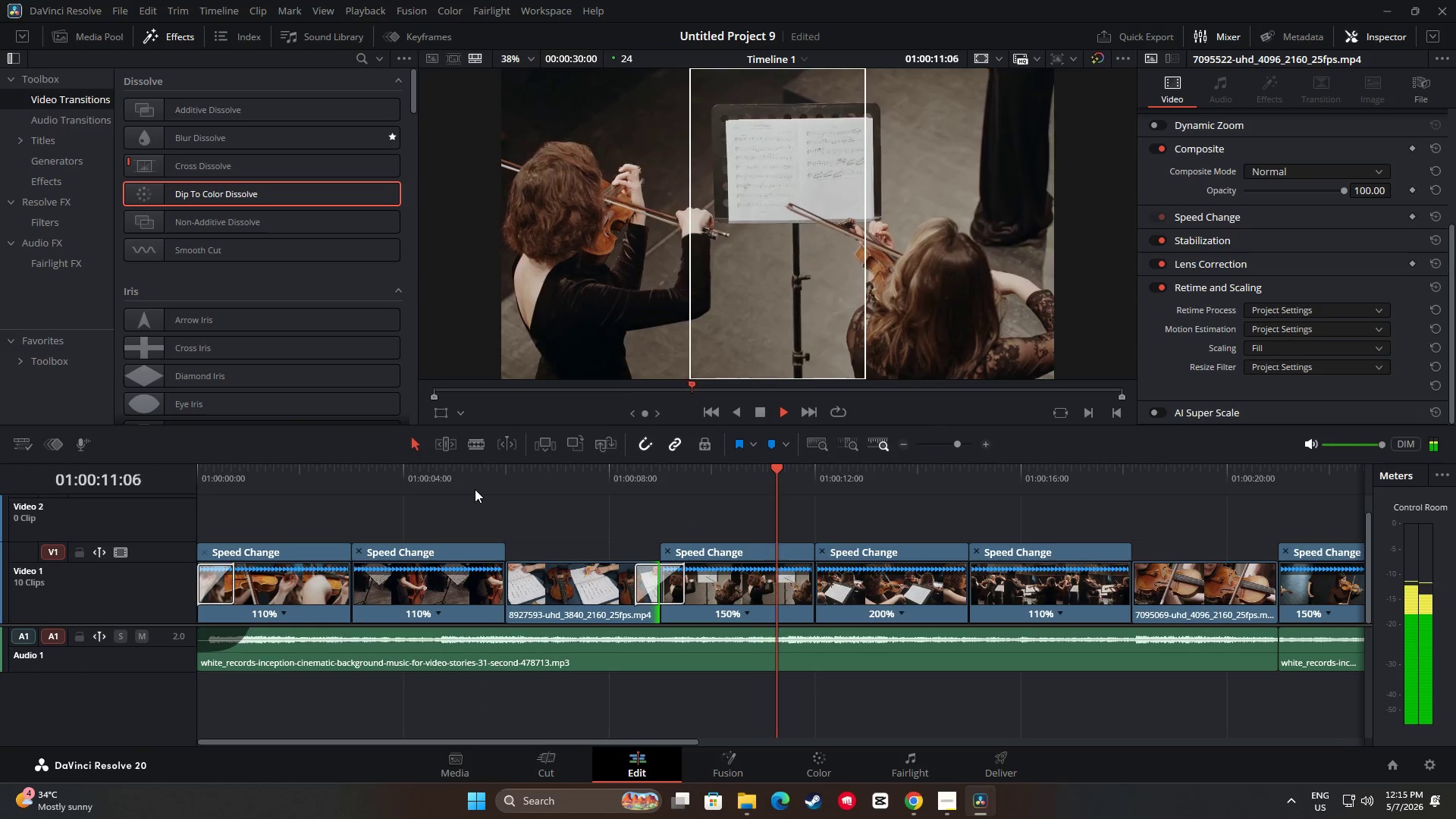 
key(Space)
 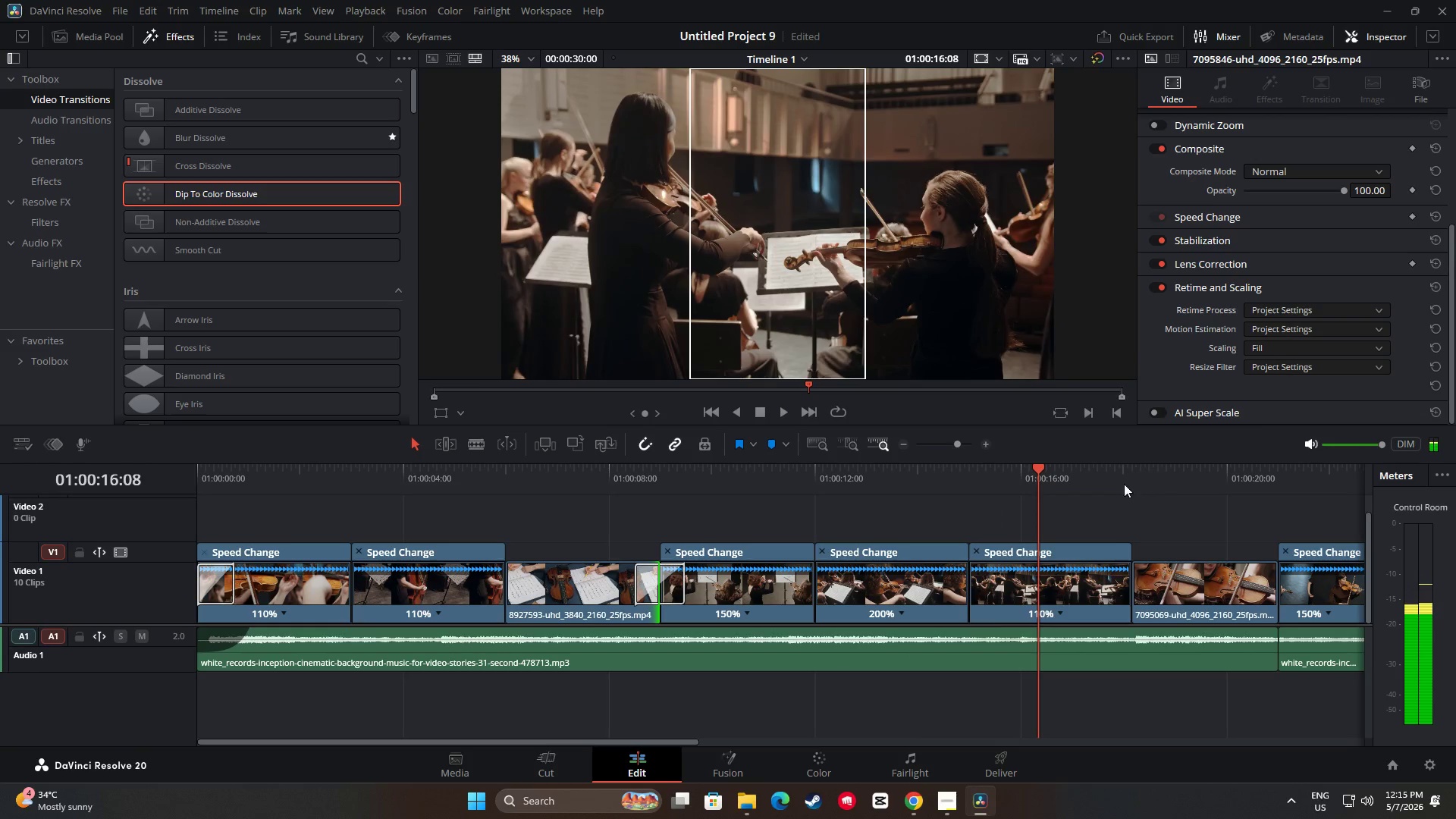 
key(Space)
 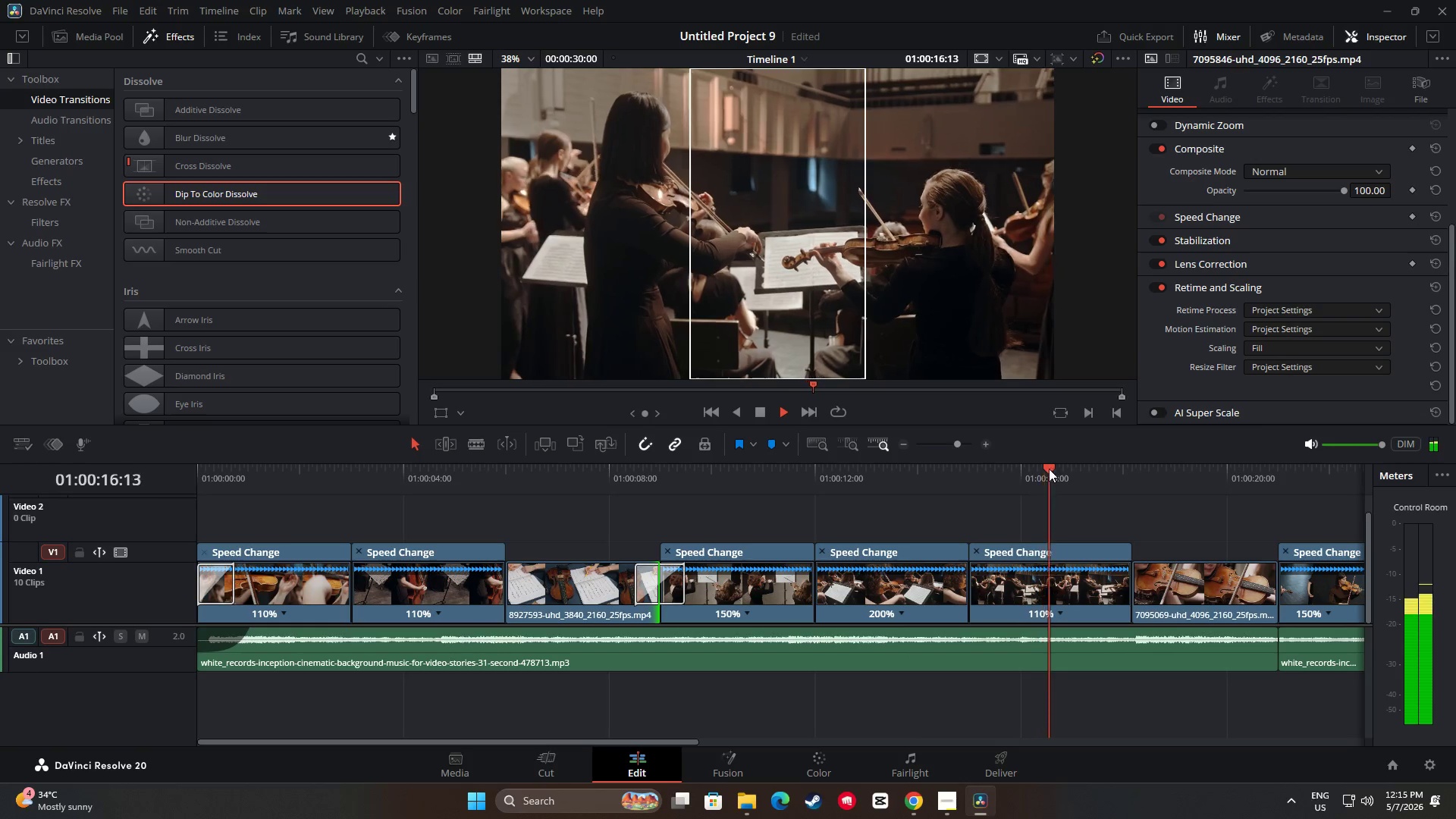 
left_click_drag(start_coordinate=[1051, 469], to_coordinate=[517, 486])
 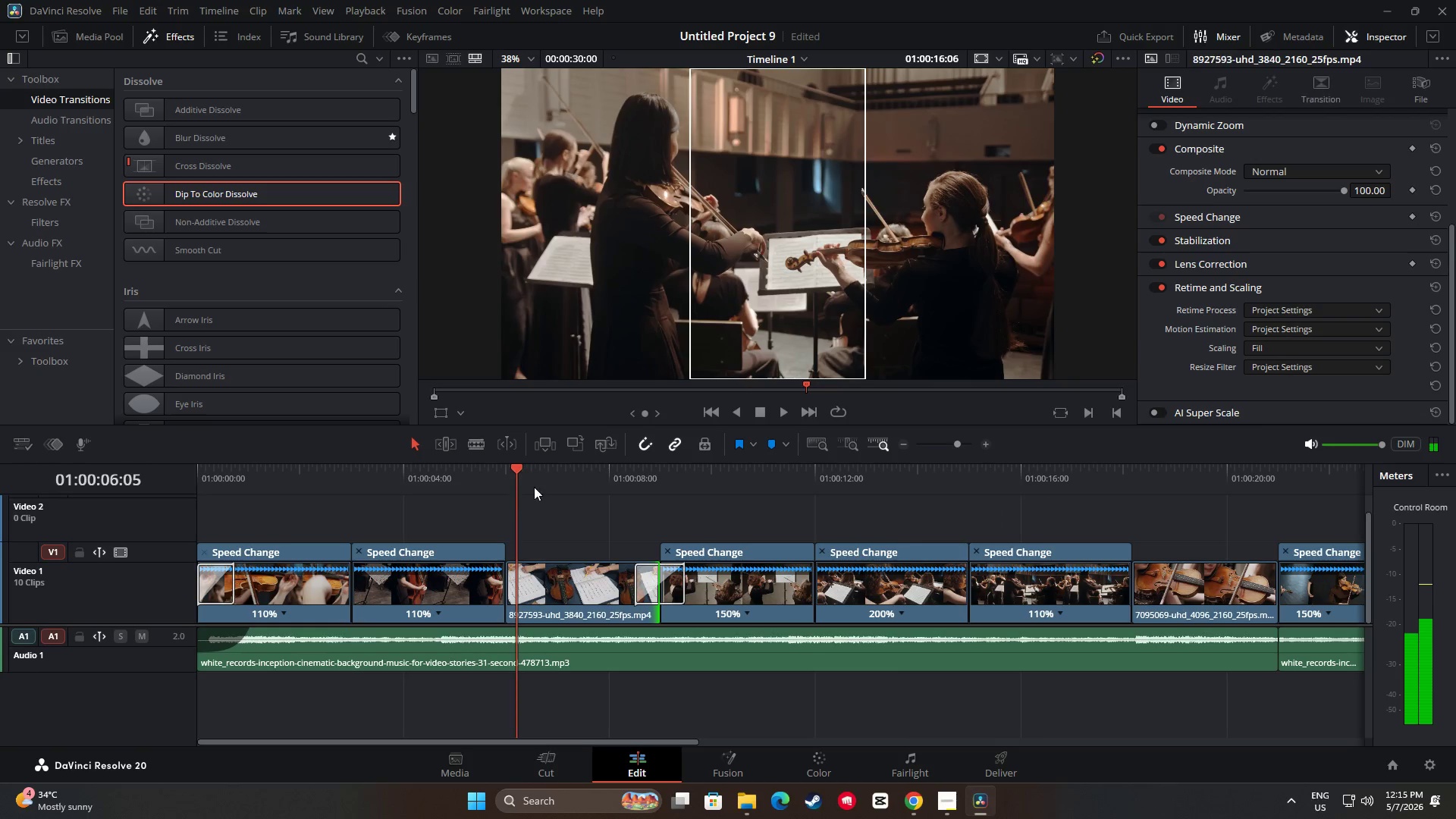 
key(Space)
 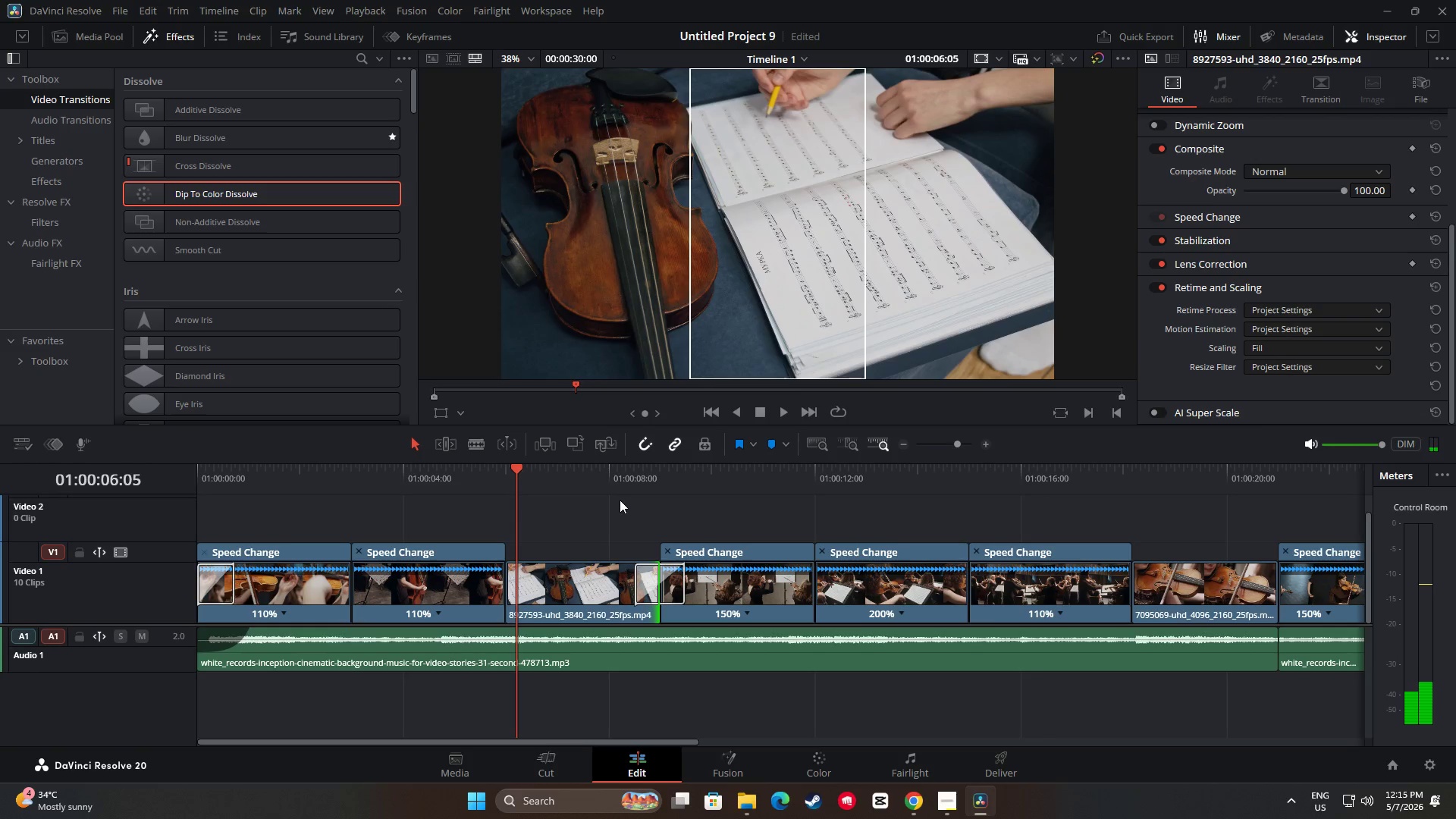 
key(Space)
 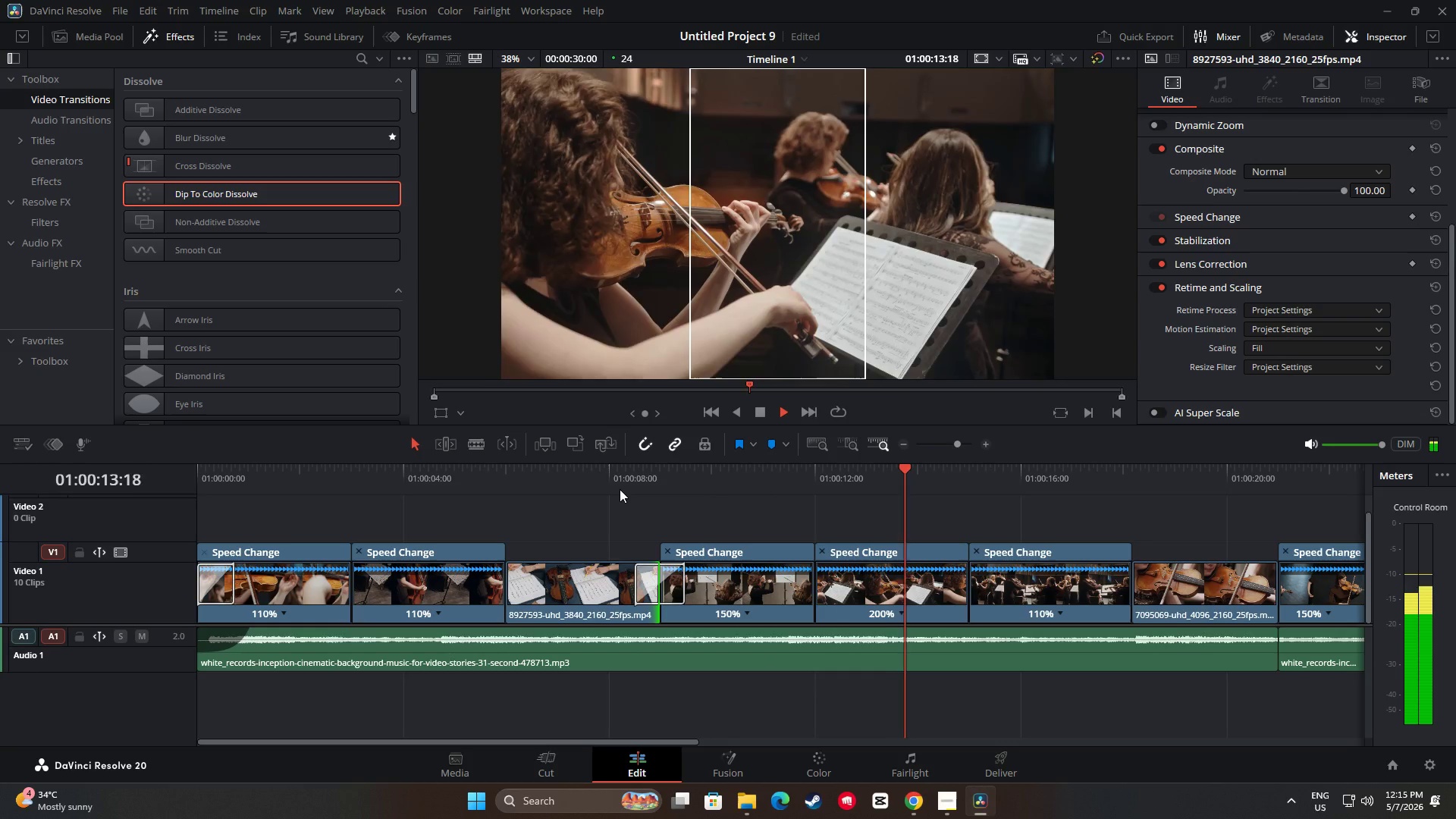 
wait(12.69)
 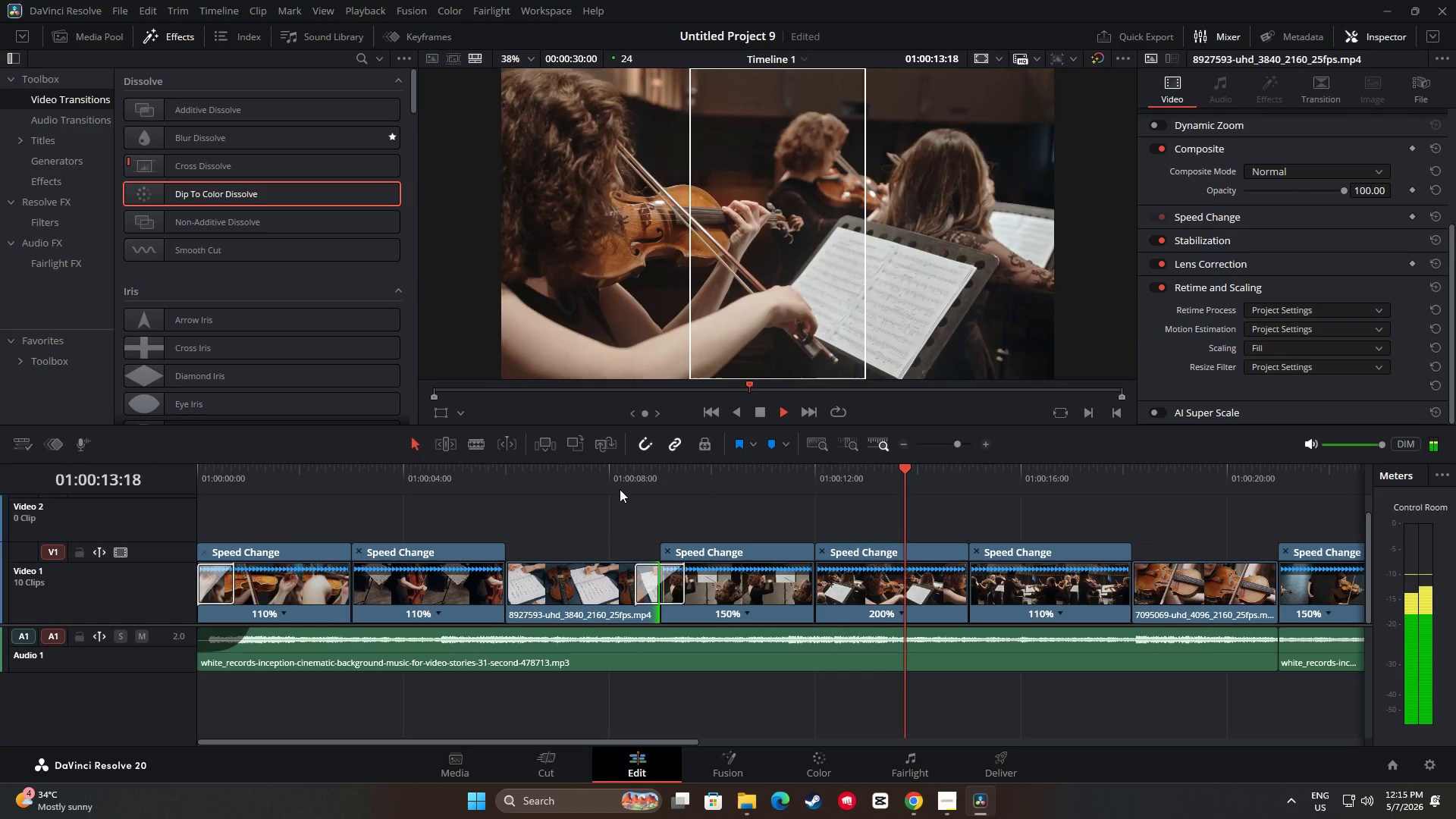 
key(Space)
 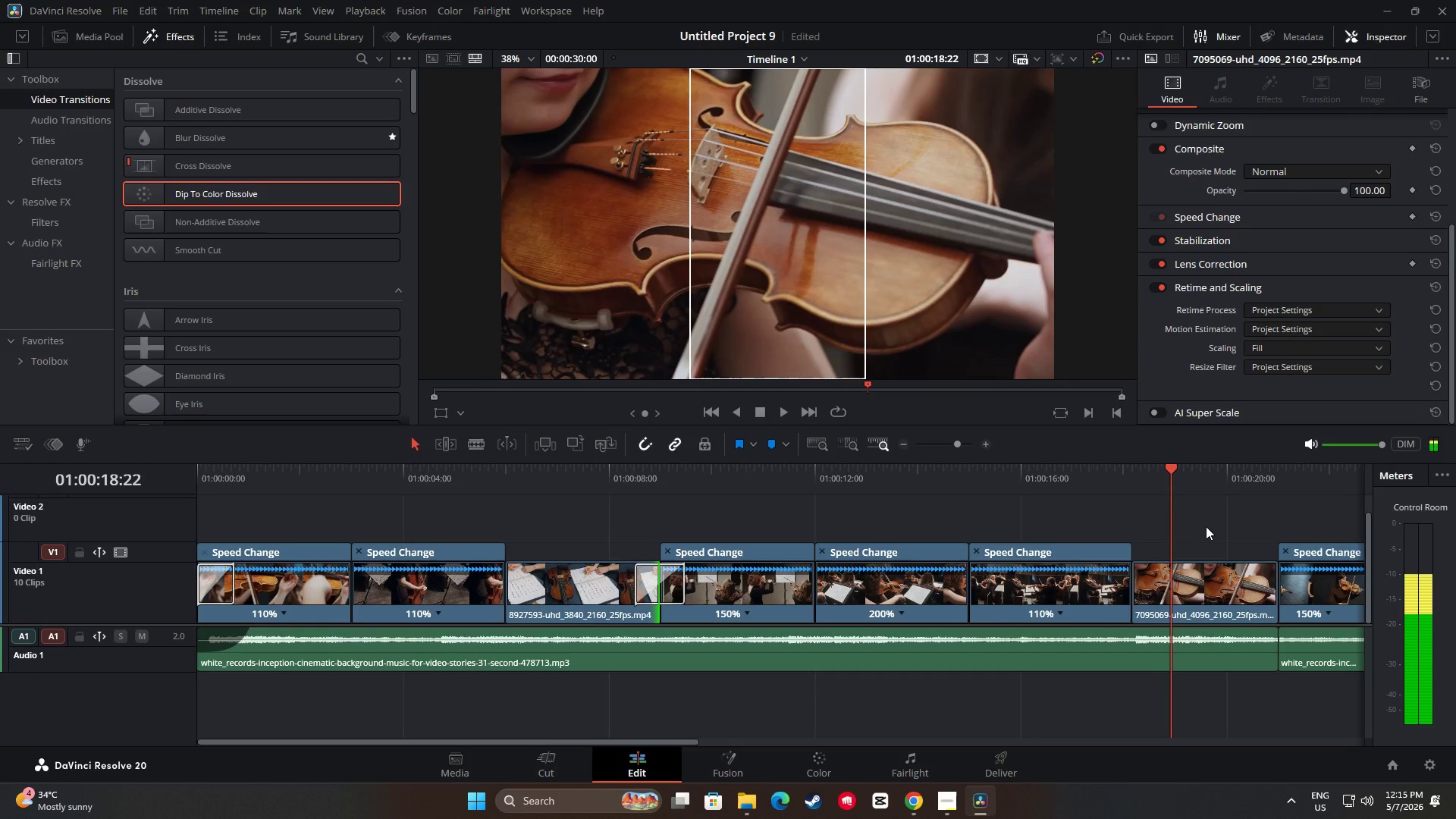 
key(Space)
 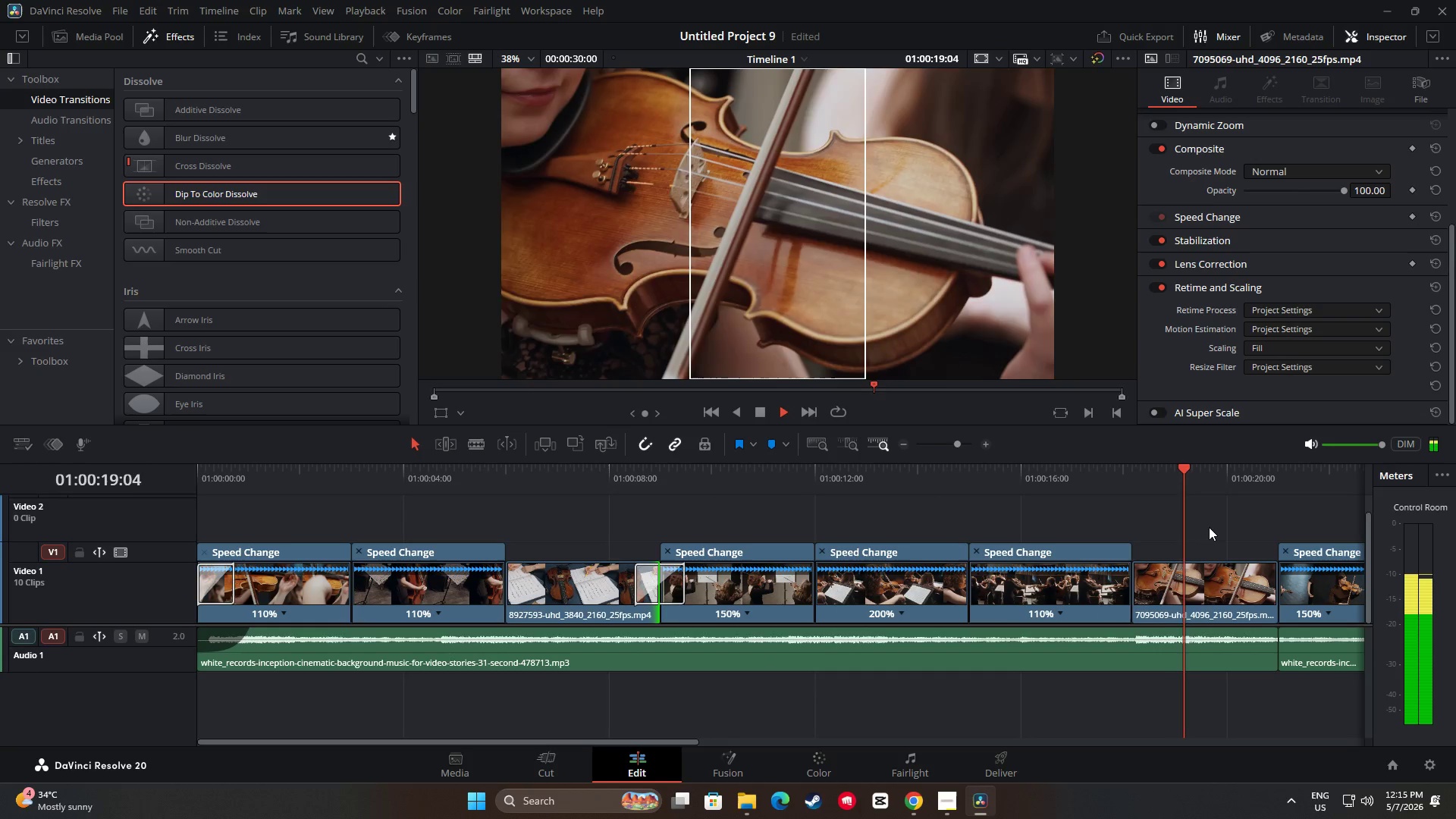 
key(Space)
 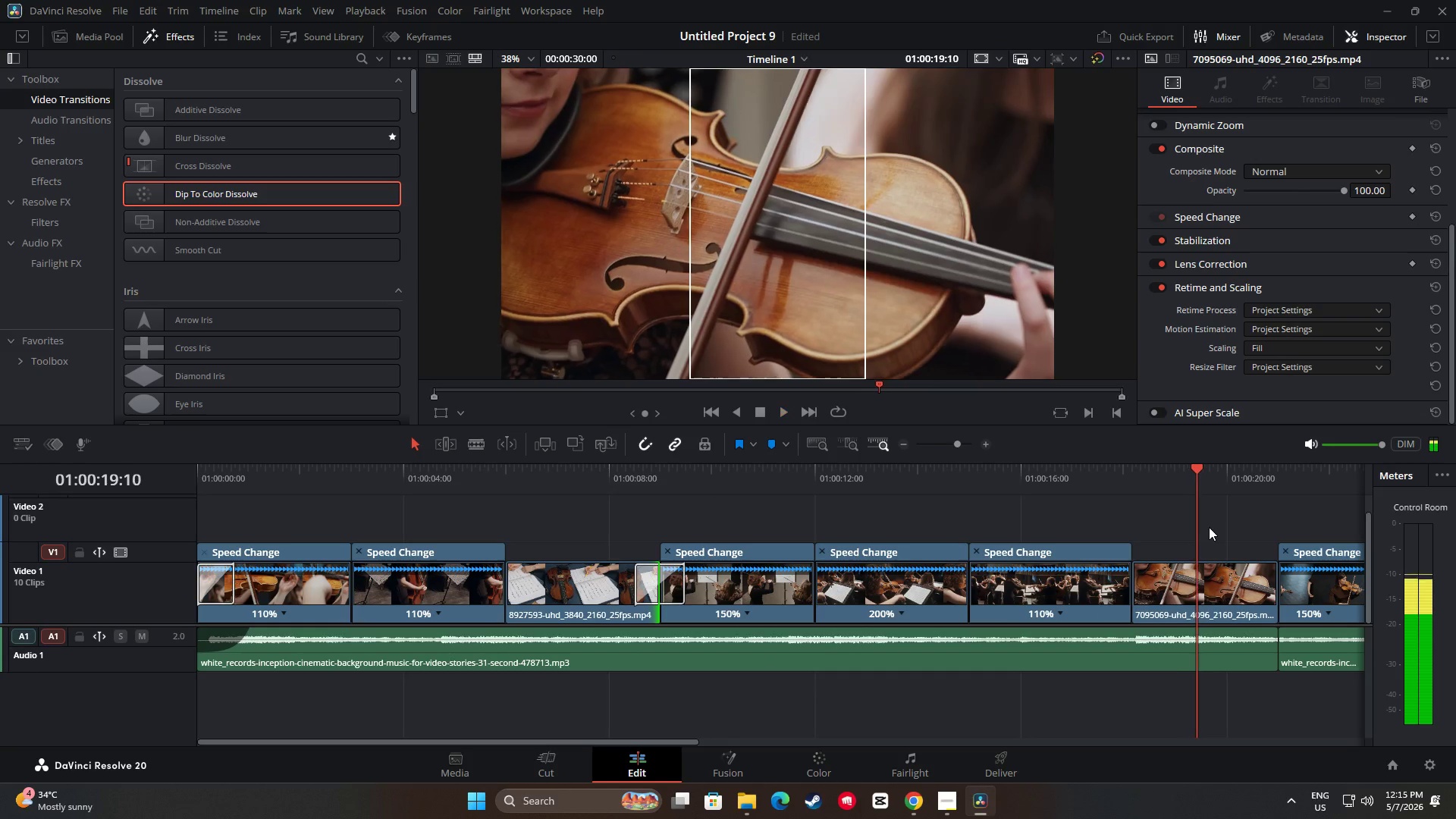 
key(Space)
 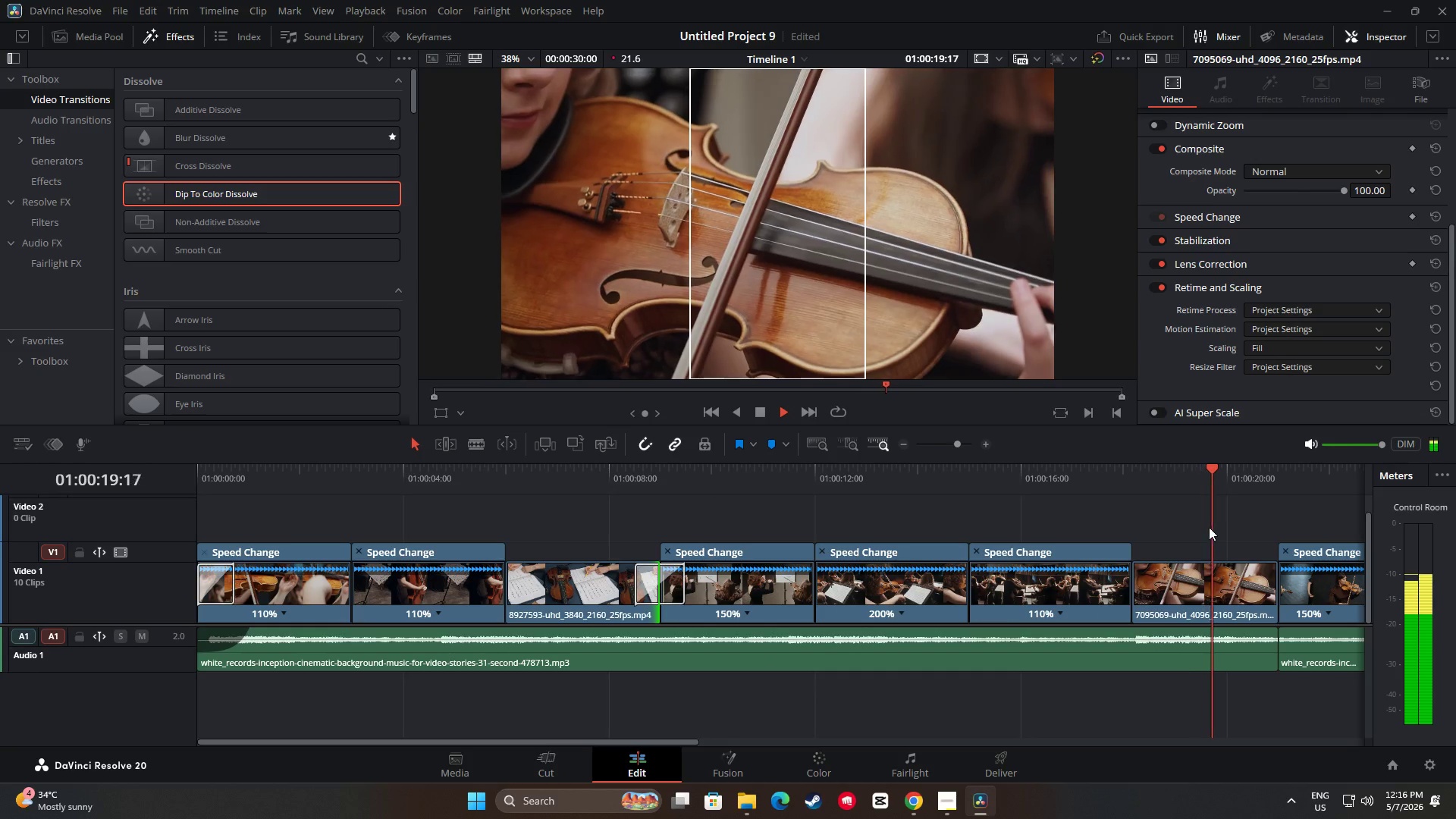 
key(Space)
 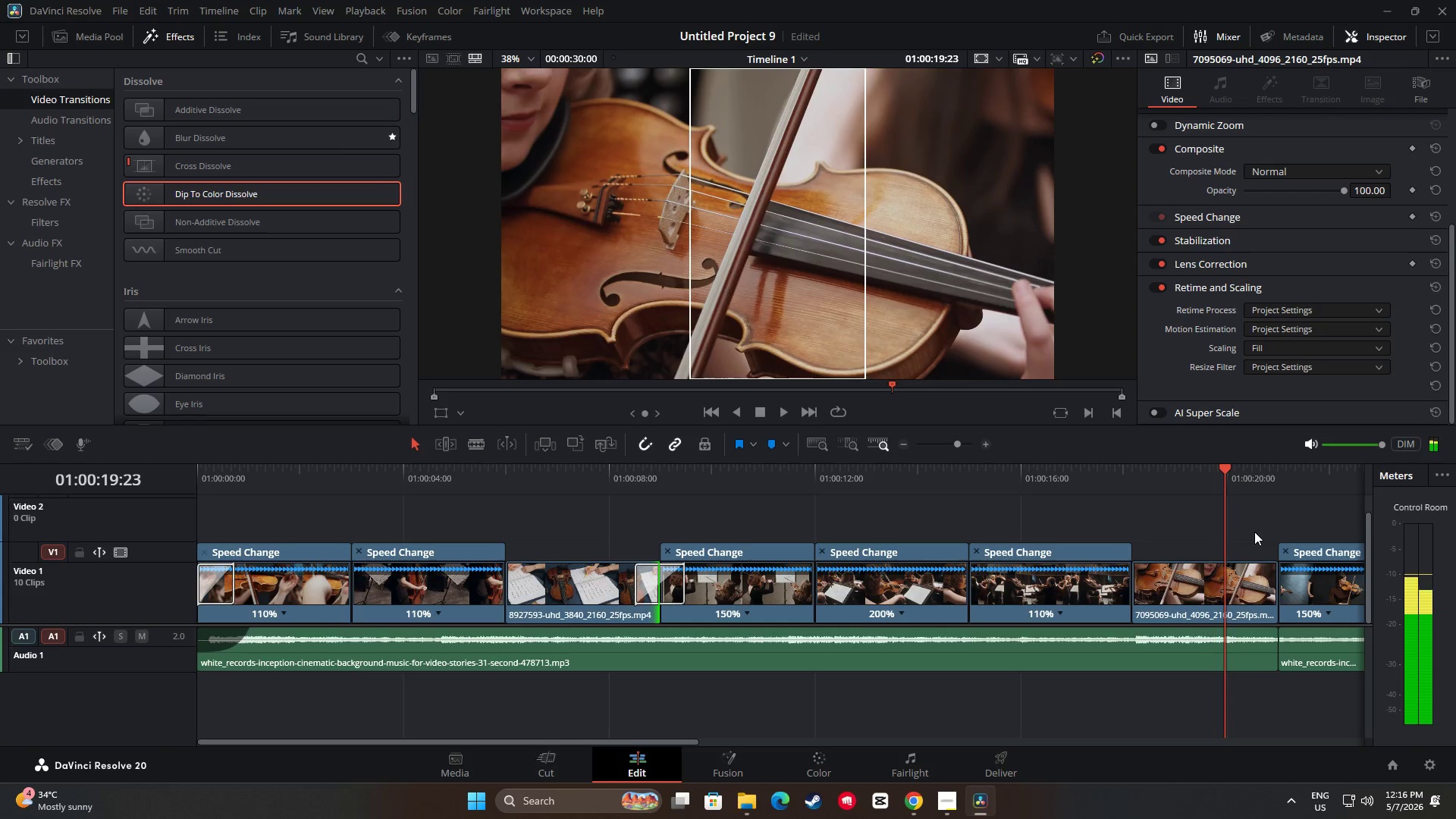 
key(Space)
 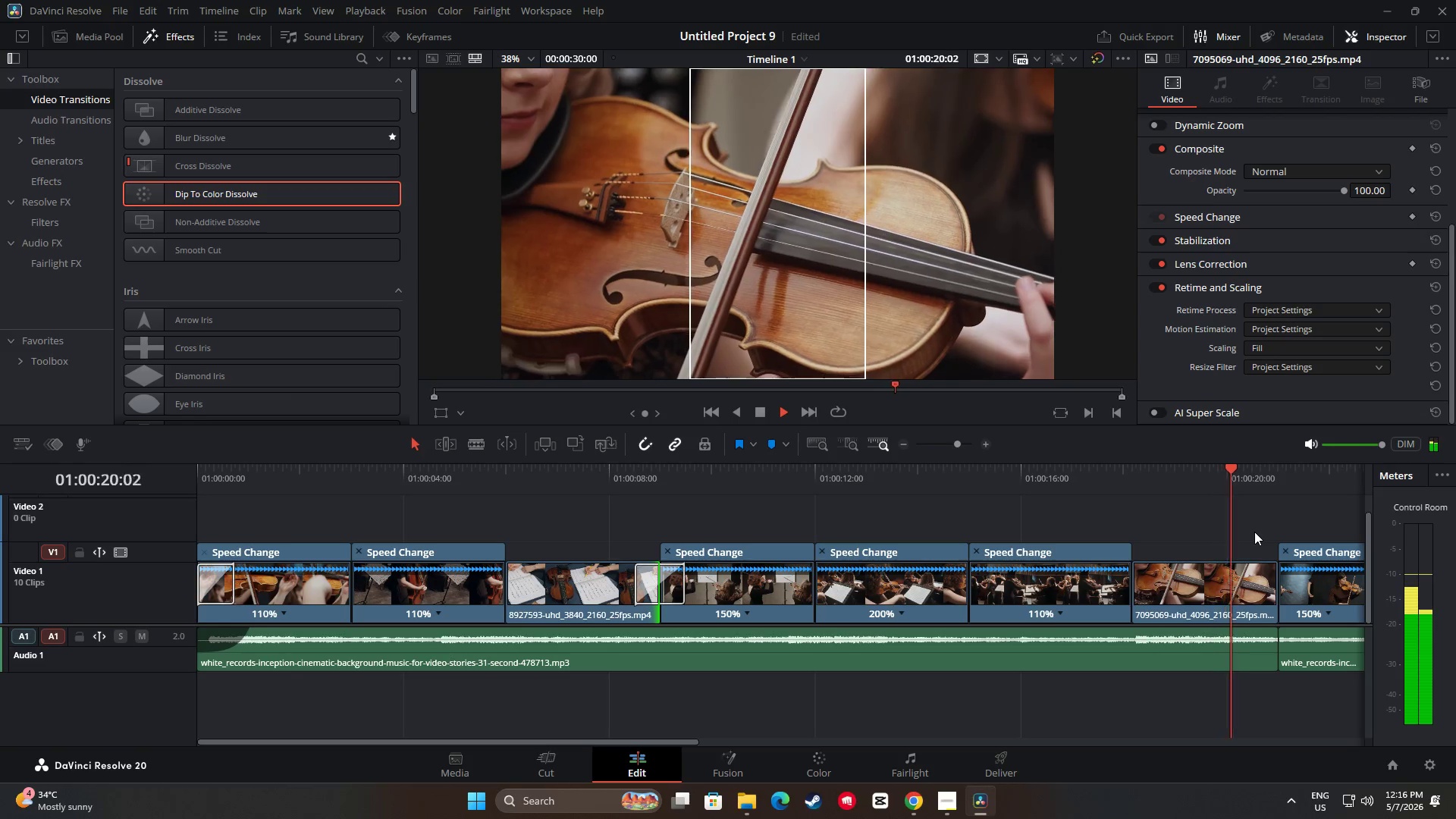 
key(Space)
 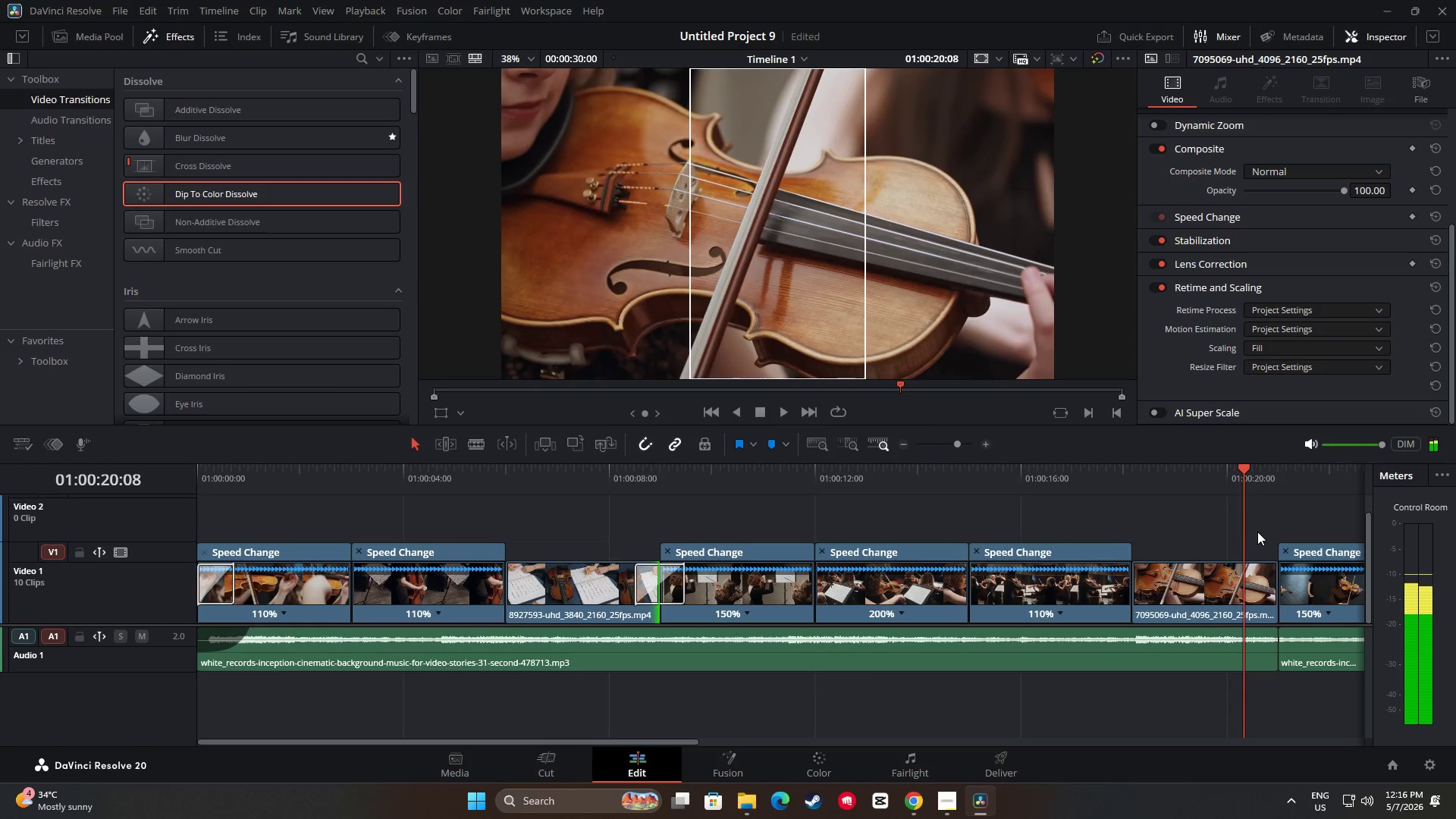 
key(Space)
 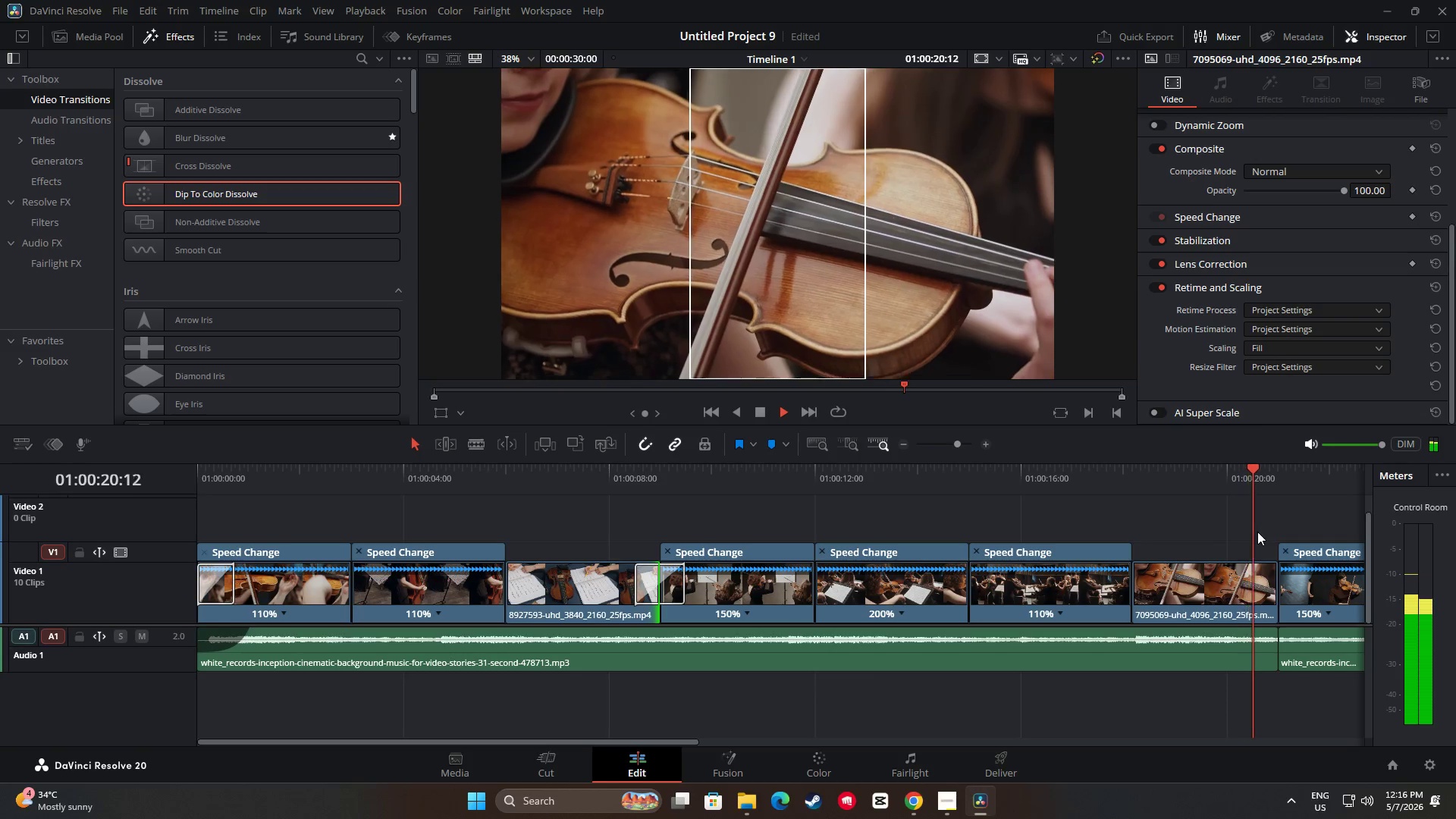 
key(Space)
 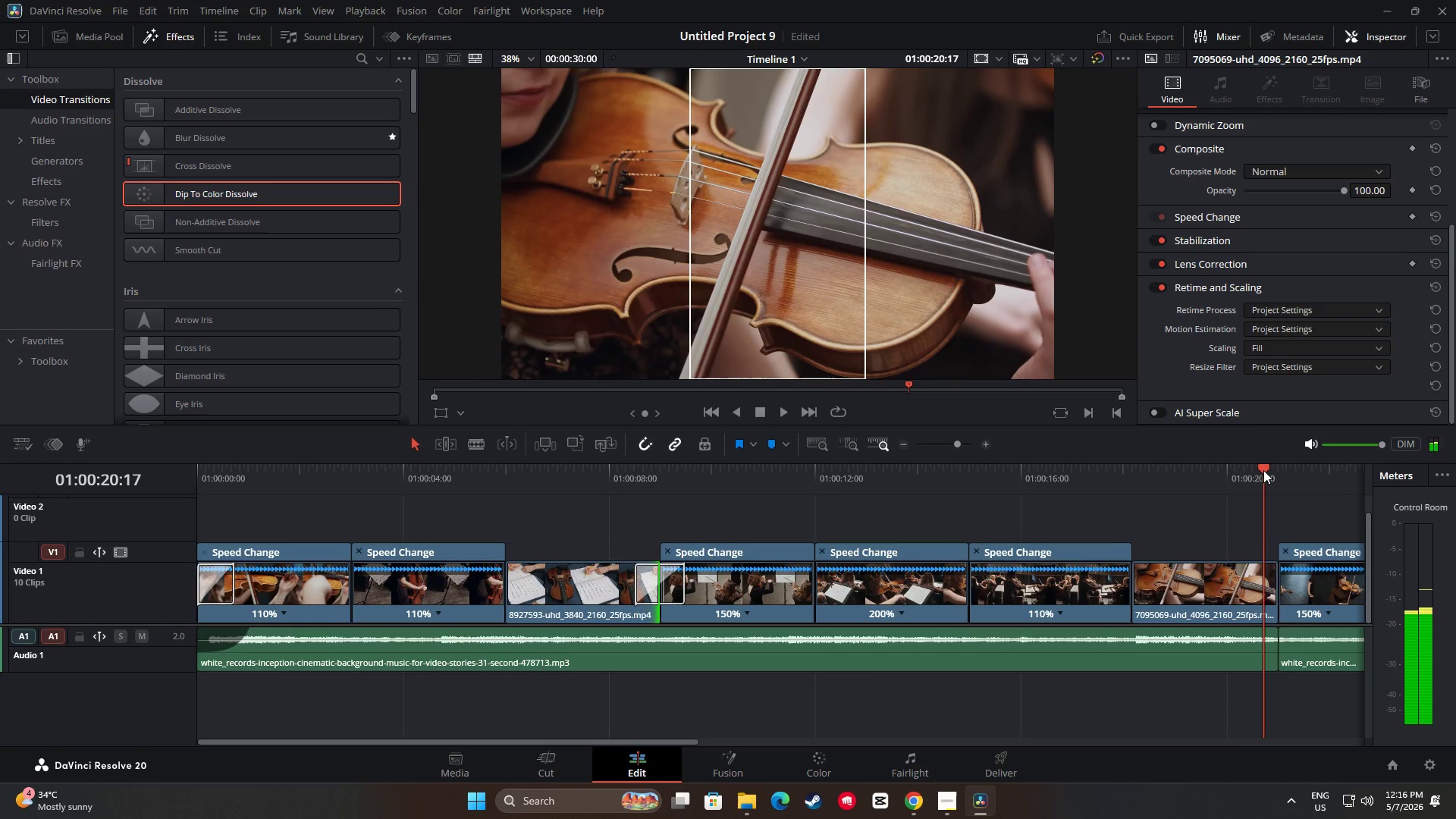 
left_click_drag(start_coordinate=[1266, 457], to_coordinate=[1260, 462])
 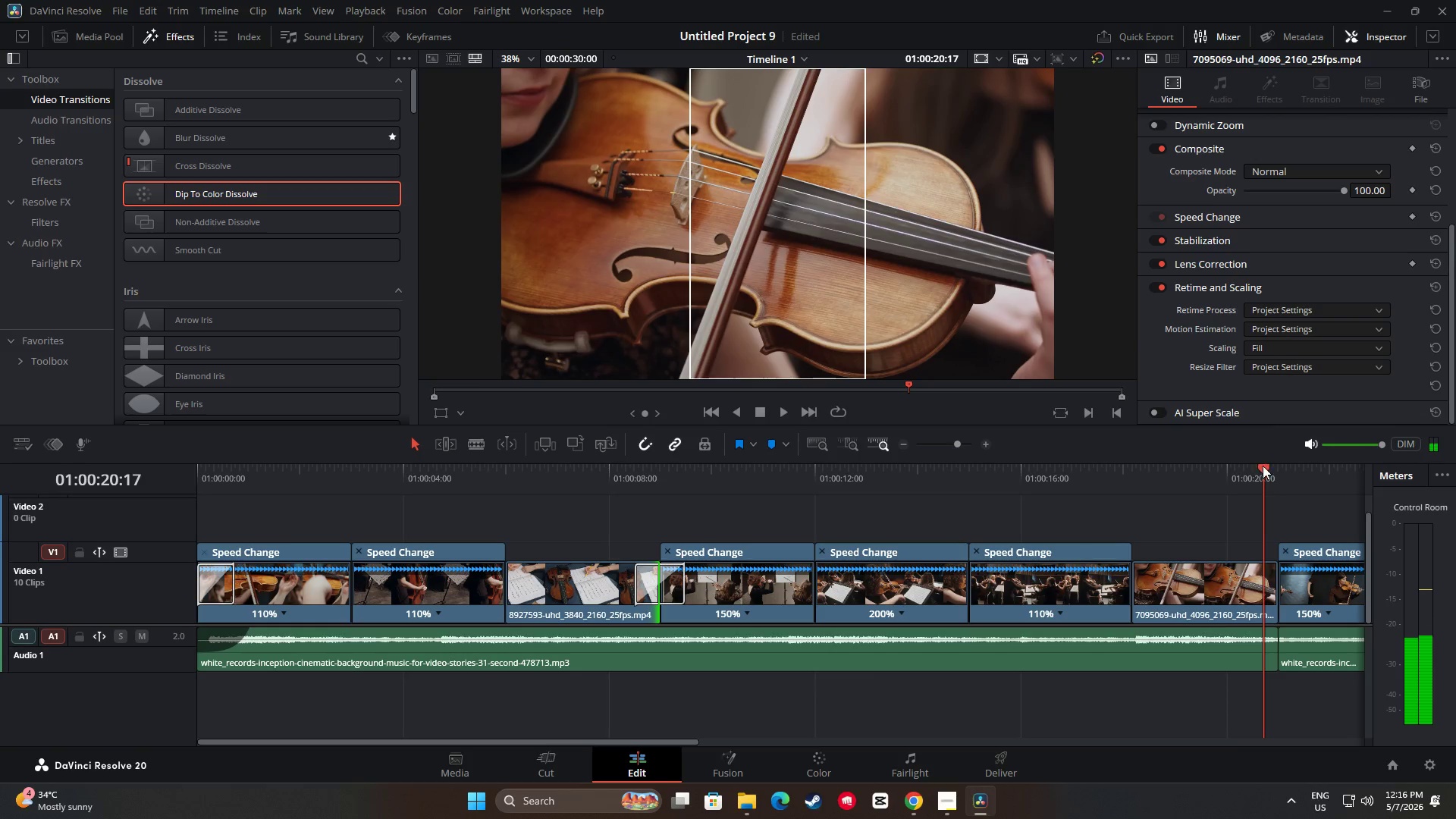 
left_click_drag(start_coordinate=[1264, 466], to_coordinate=[1110, 482])
 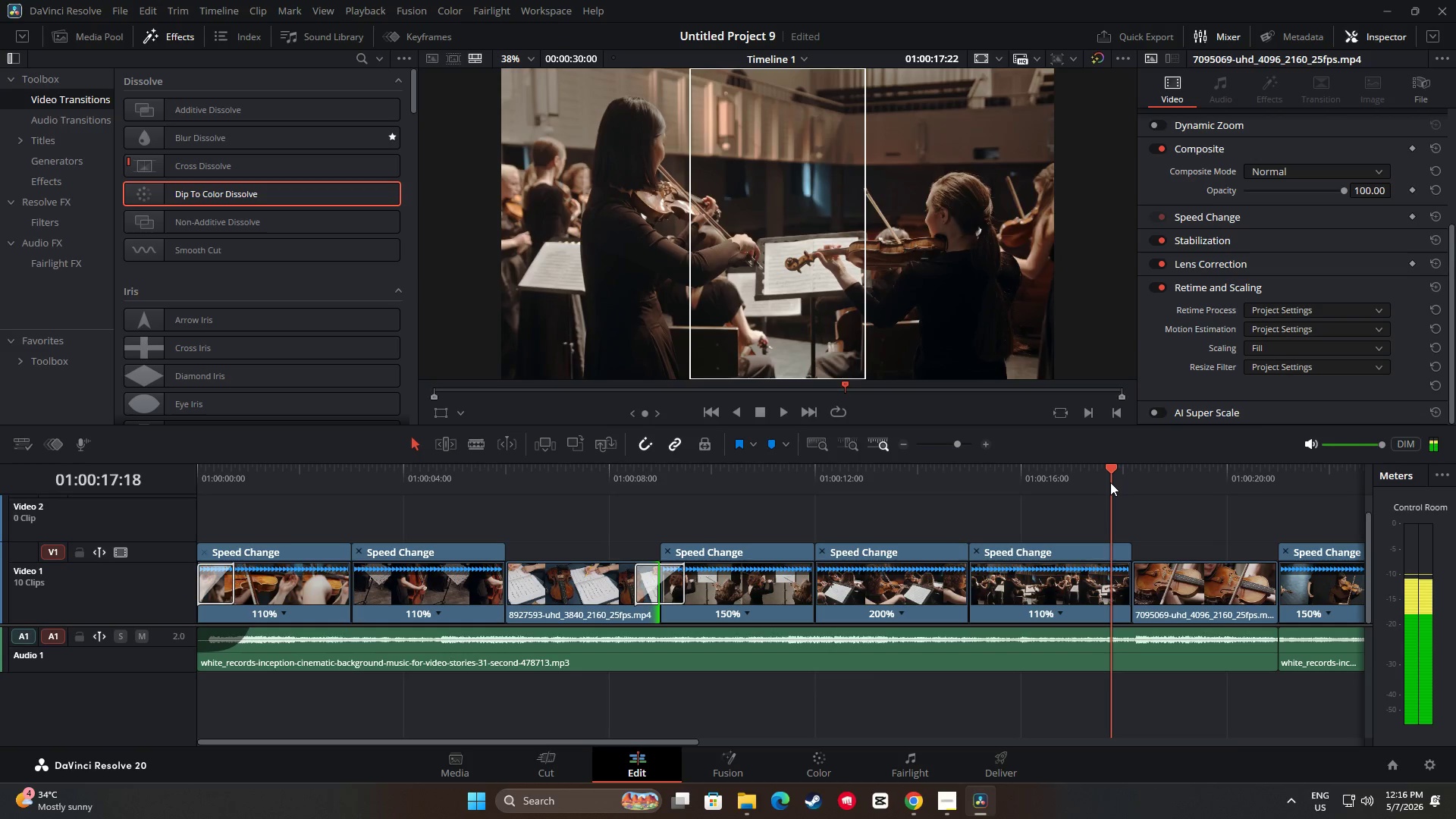 
key(Space)
 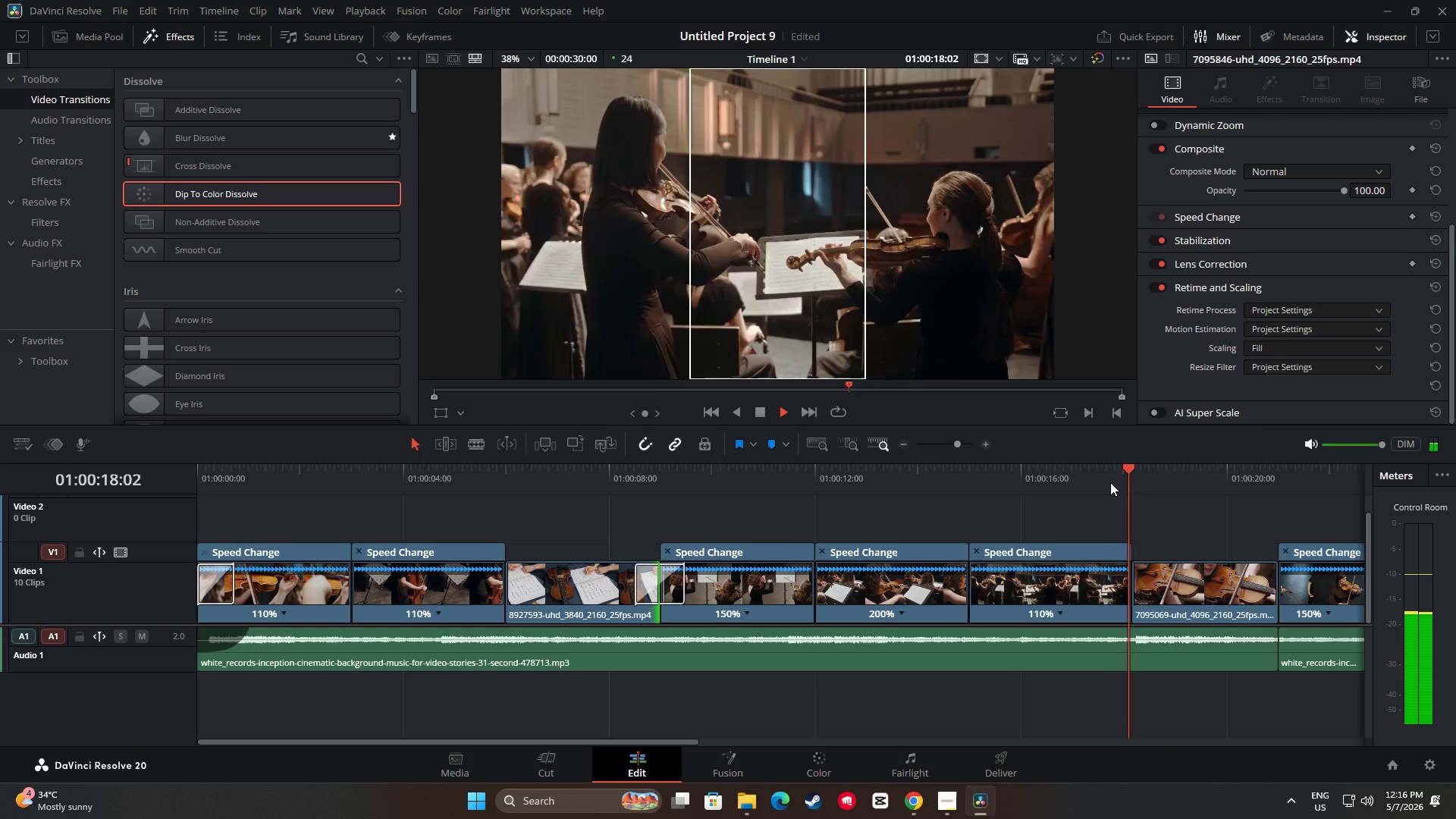 
key(Space)
 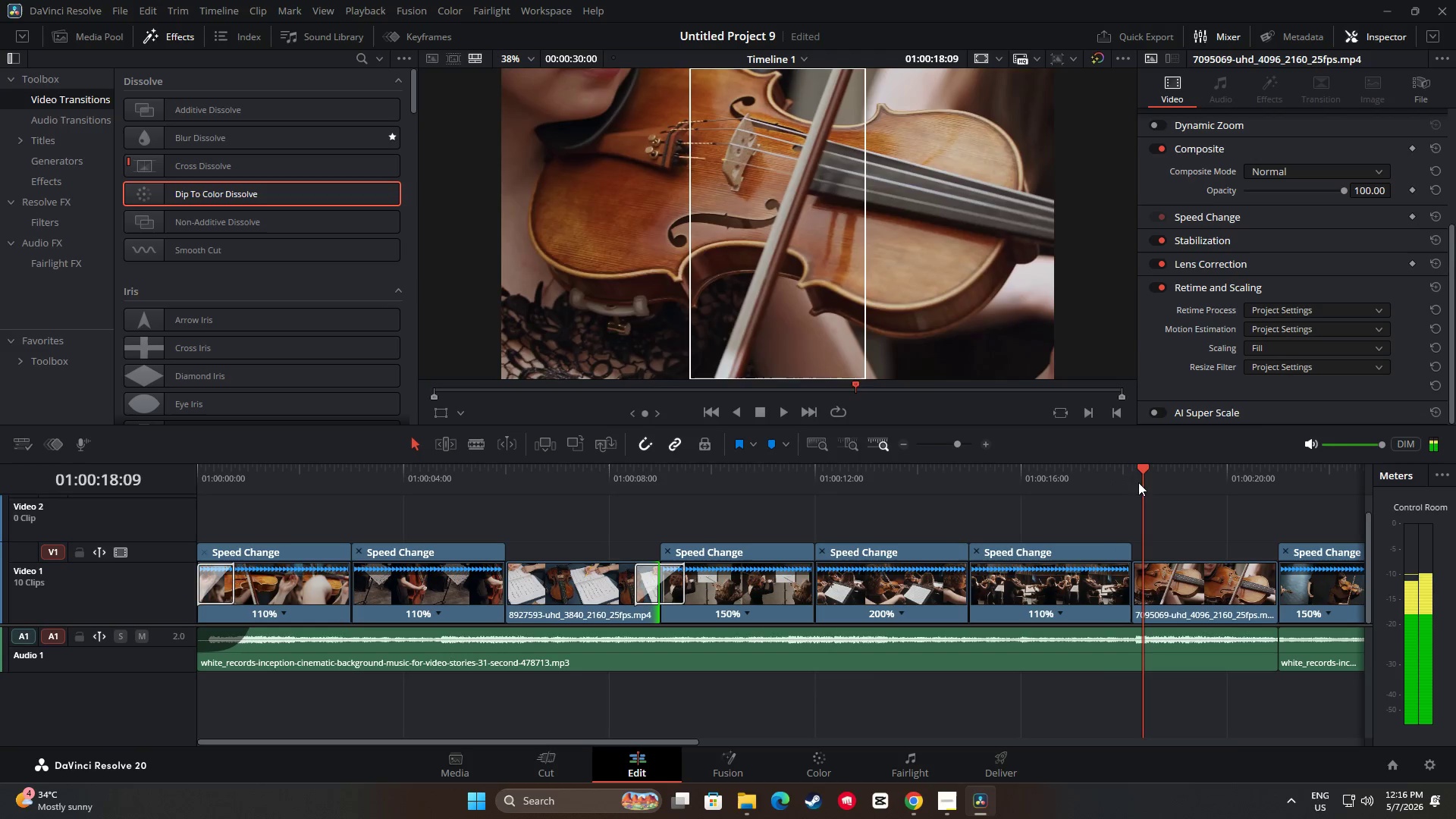 
key(Space)
 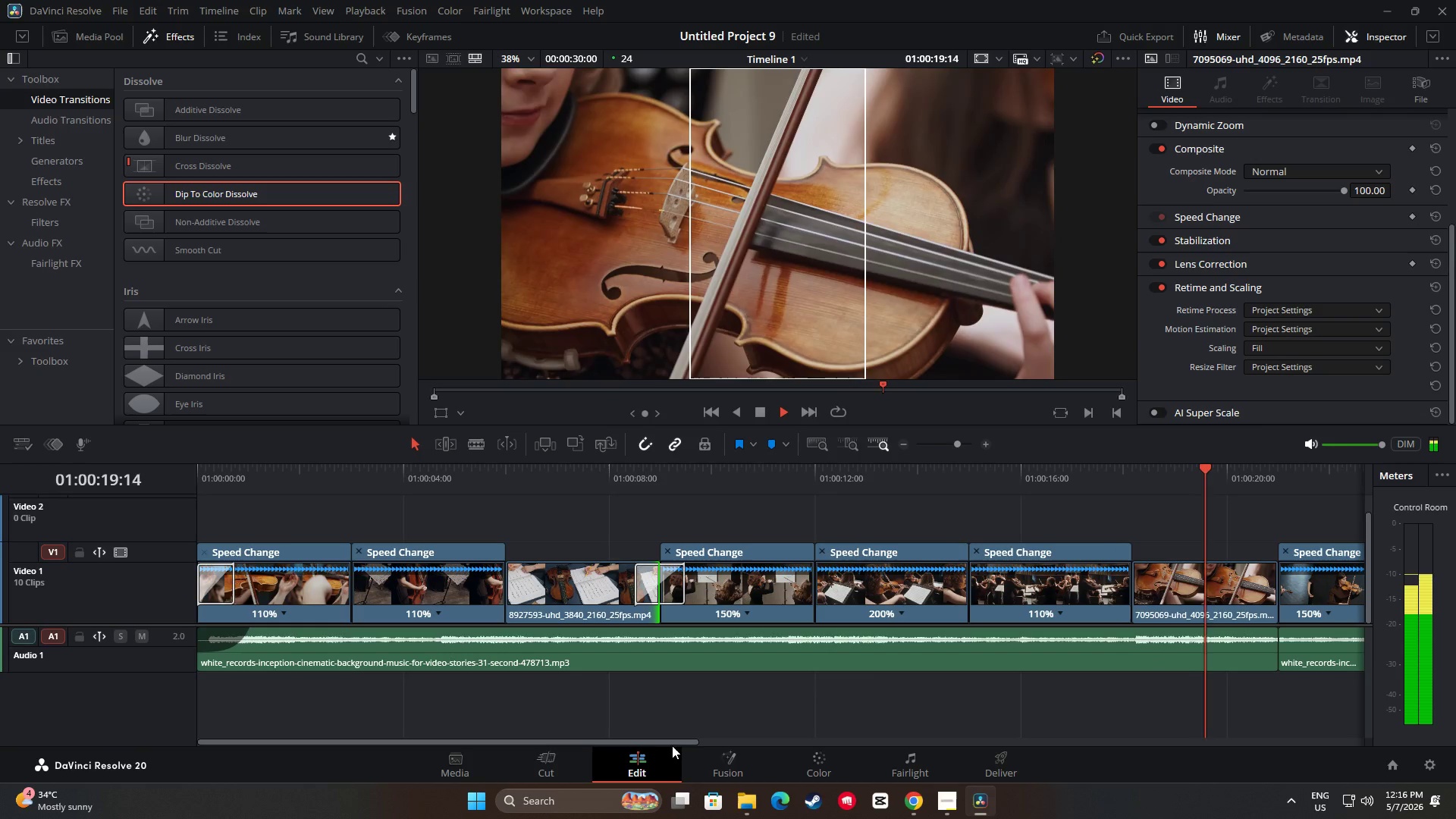 
left_click_drag(start_coordinate=[677, 741], to_coordinate=[843, 742])
 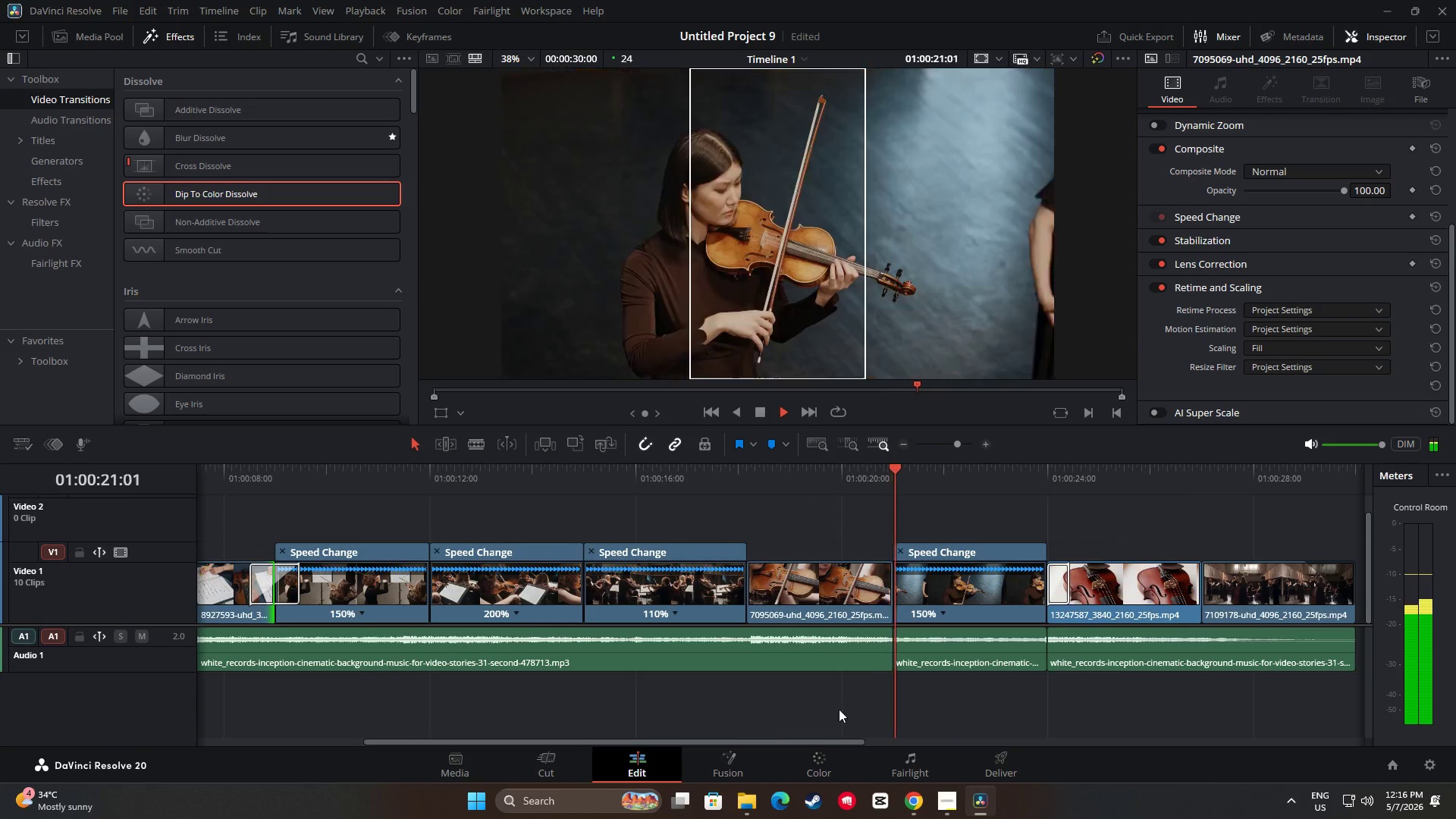 
key(Space)
 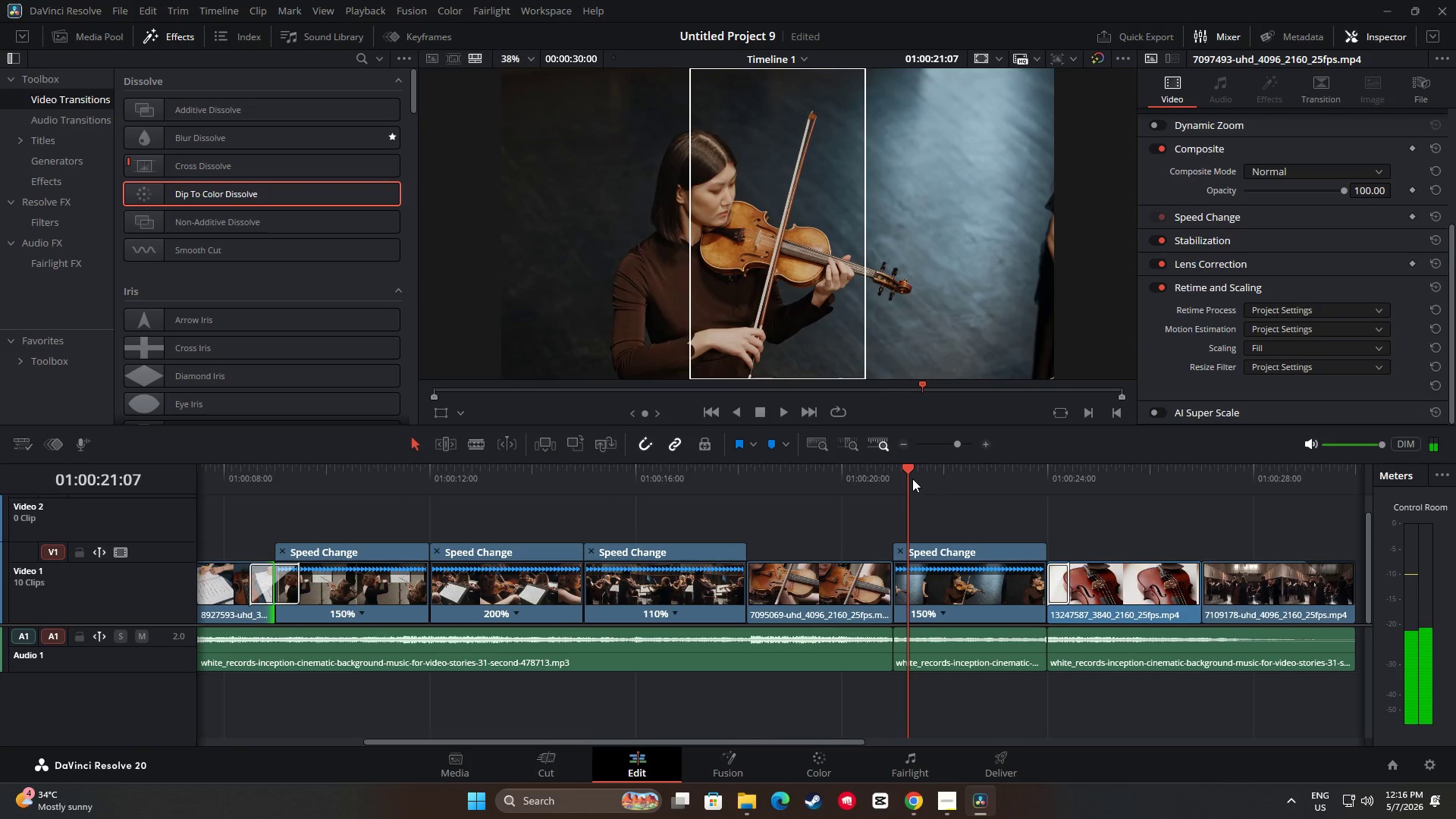 
left_click_drag(start_coordinate=[908, 468], to_coordinate=[877, 470])
 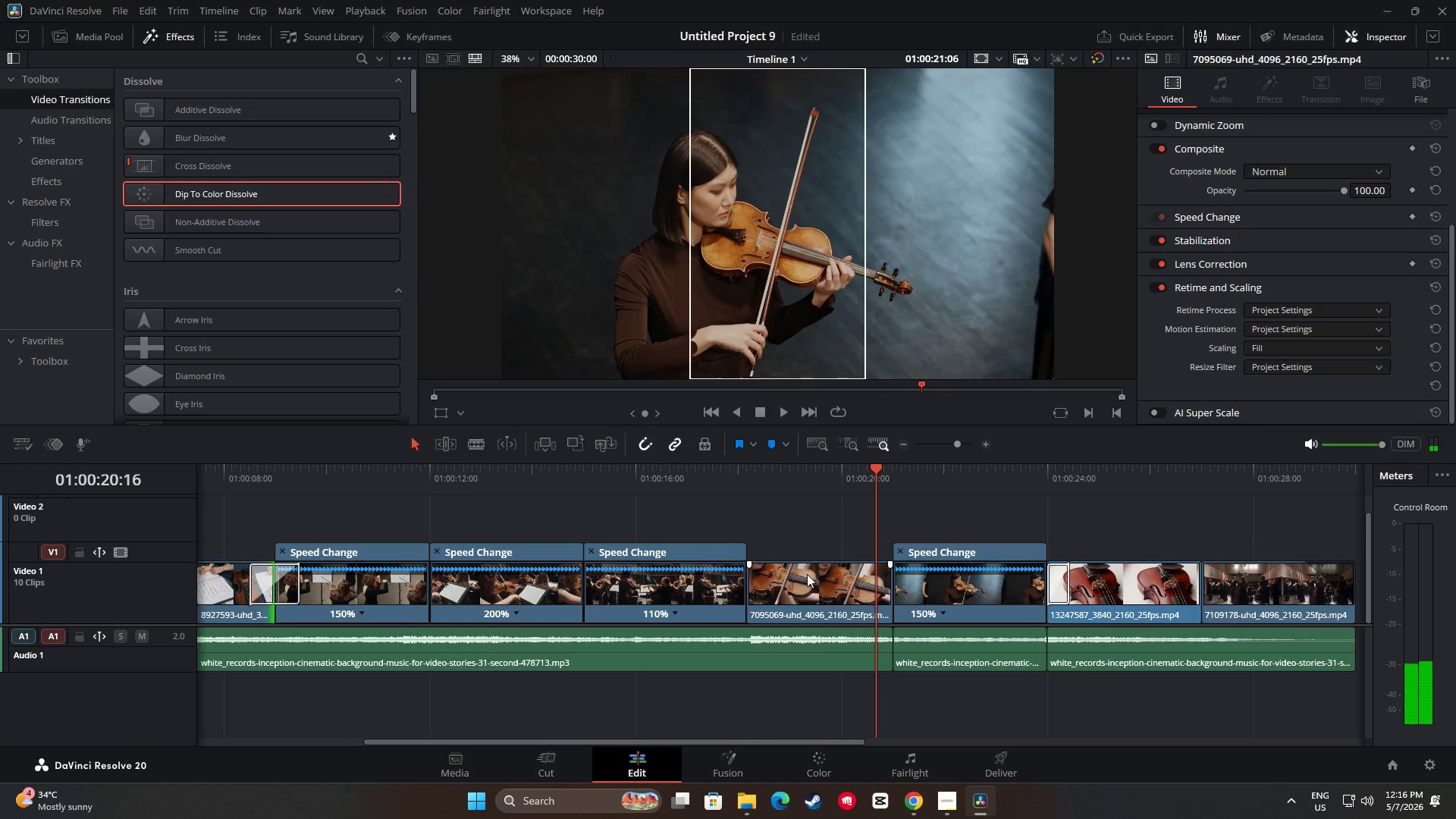 
left_click([793, 597])
 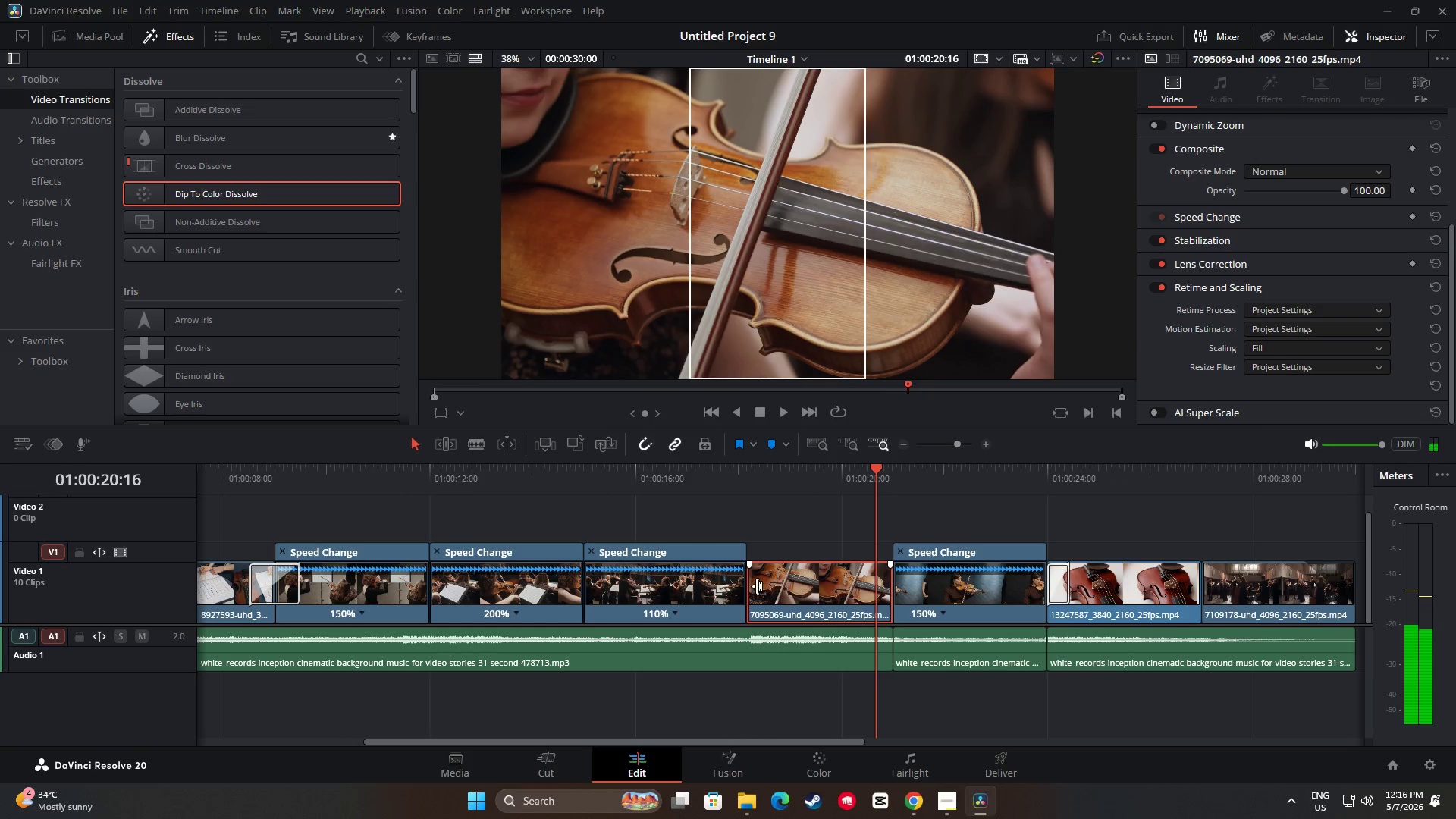 
left_click_drag(start_coordinate=[755, 586], to_coordinate=[795, 585])
 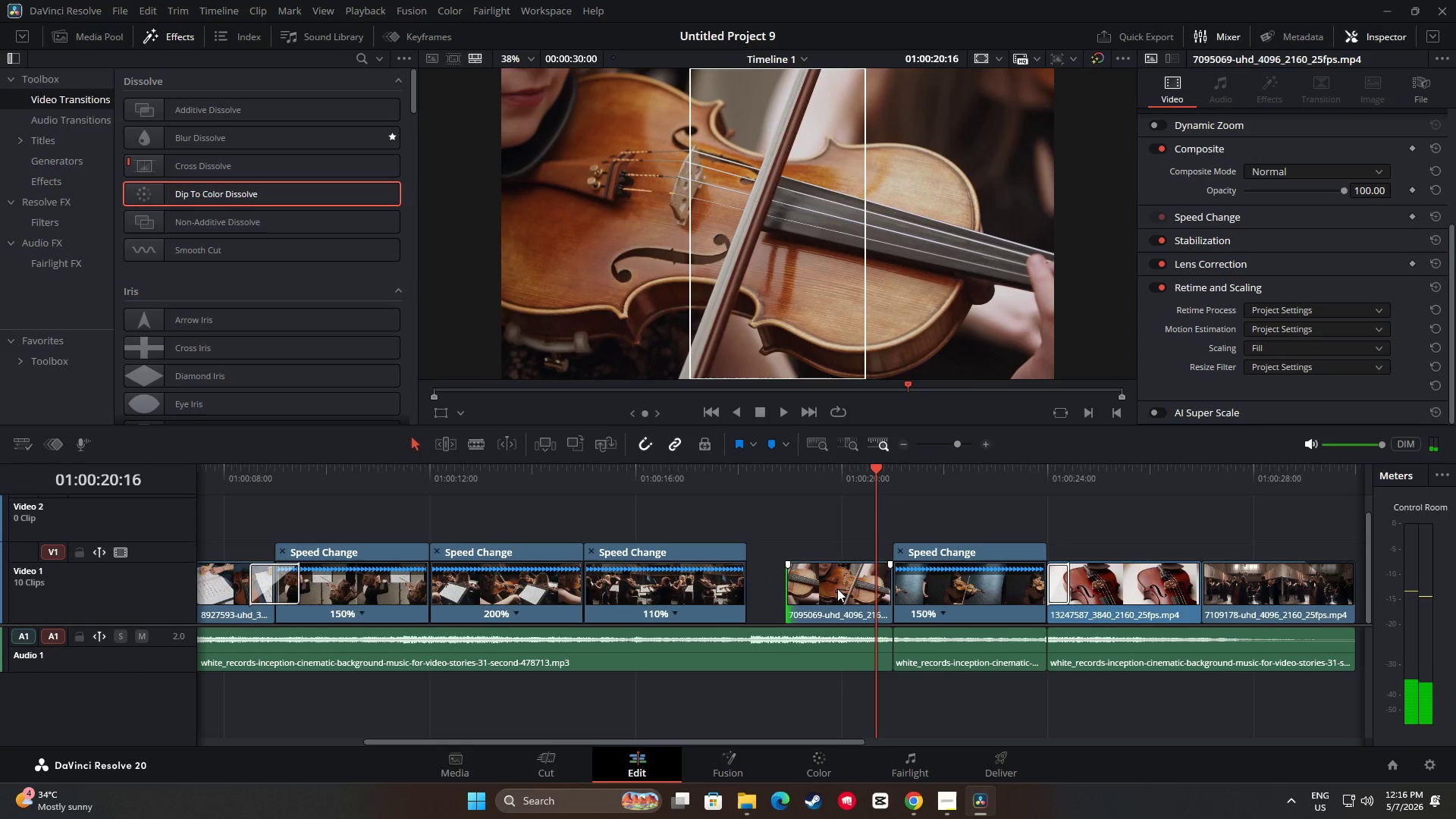 
left_click_drag(start_coordinate=[837, 588], to_coordinate=[805, 588])
 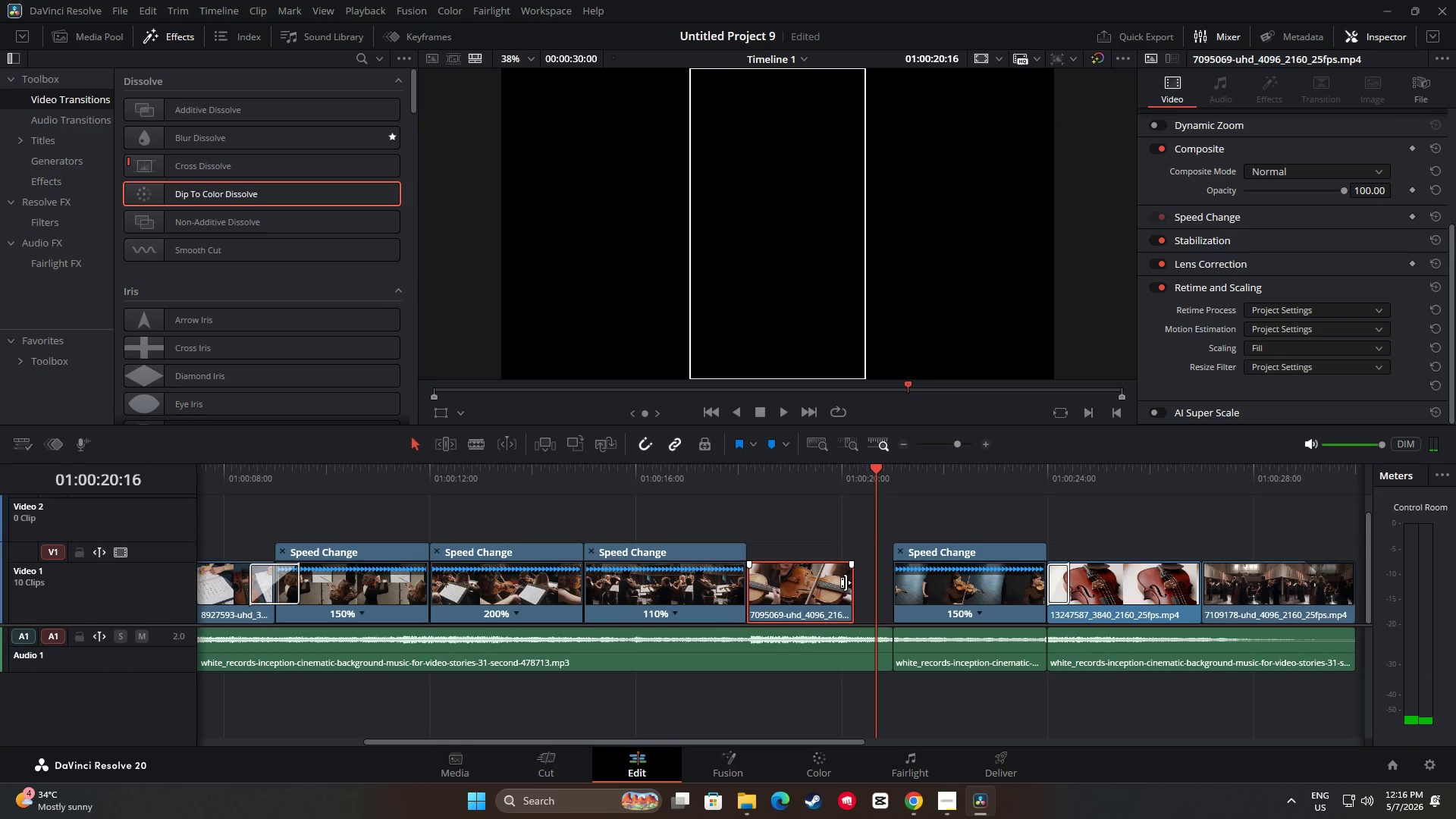 
left_click_drag(start_coordinate=[846, 582], to_coordinate=[886, 584])
 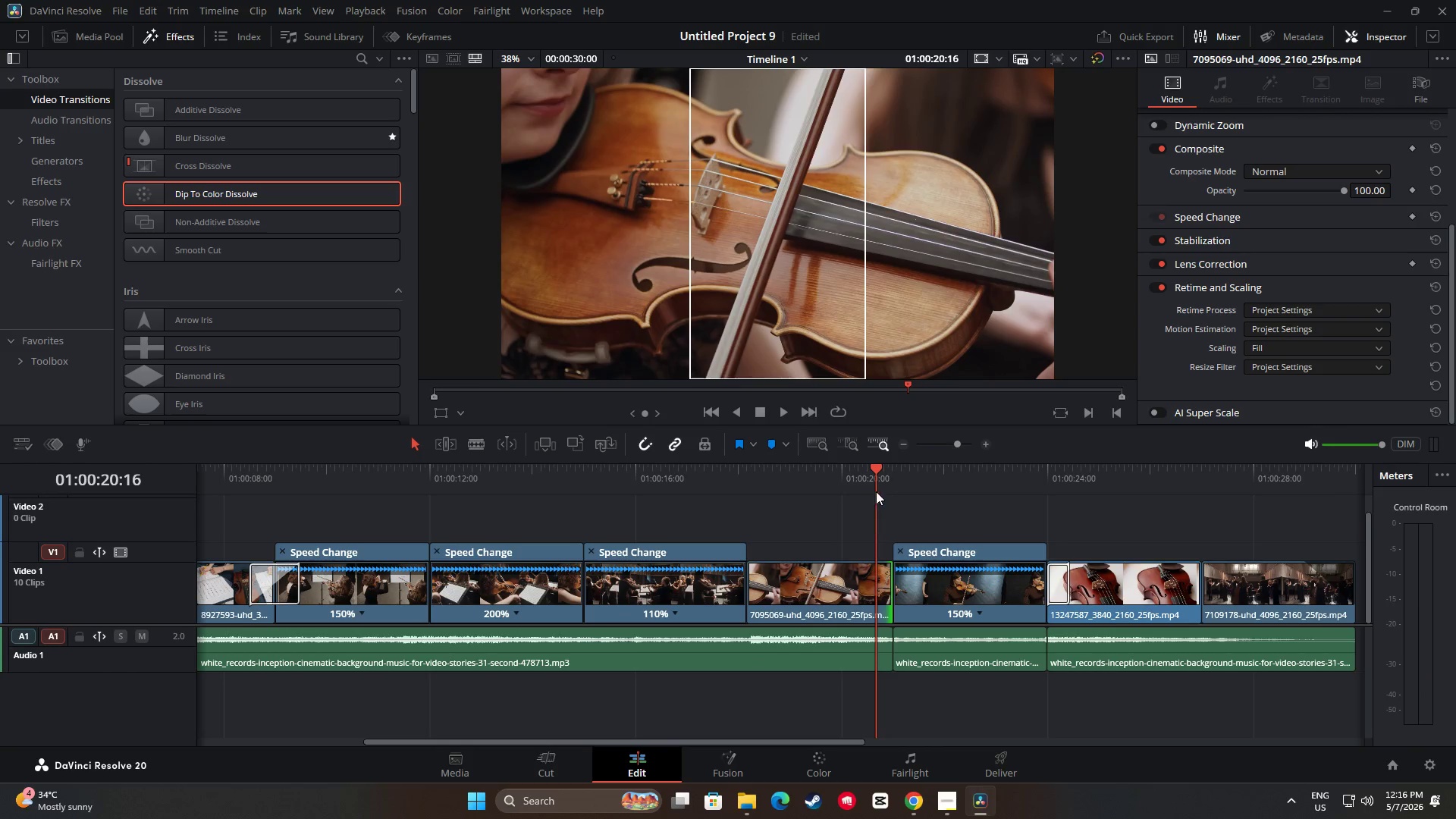 
left_click_drag(start_coordinate=[877, 463], to_coordinate=[739, 473])
 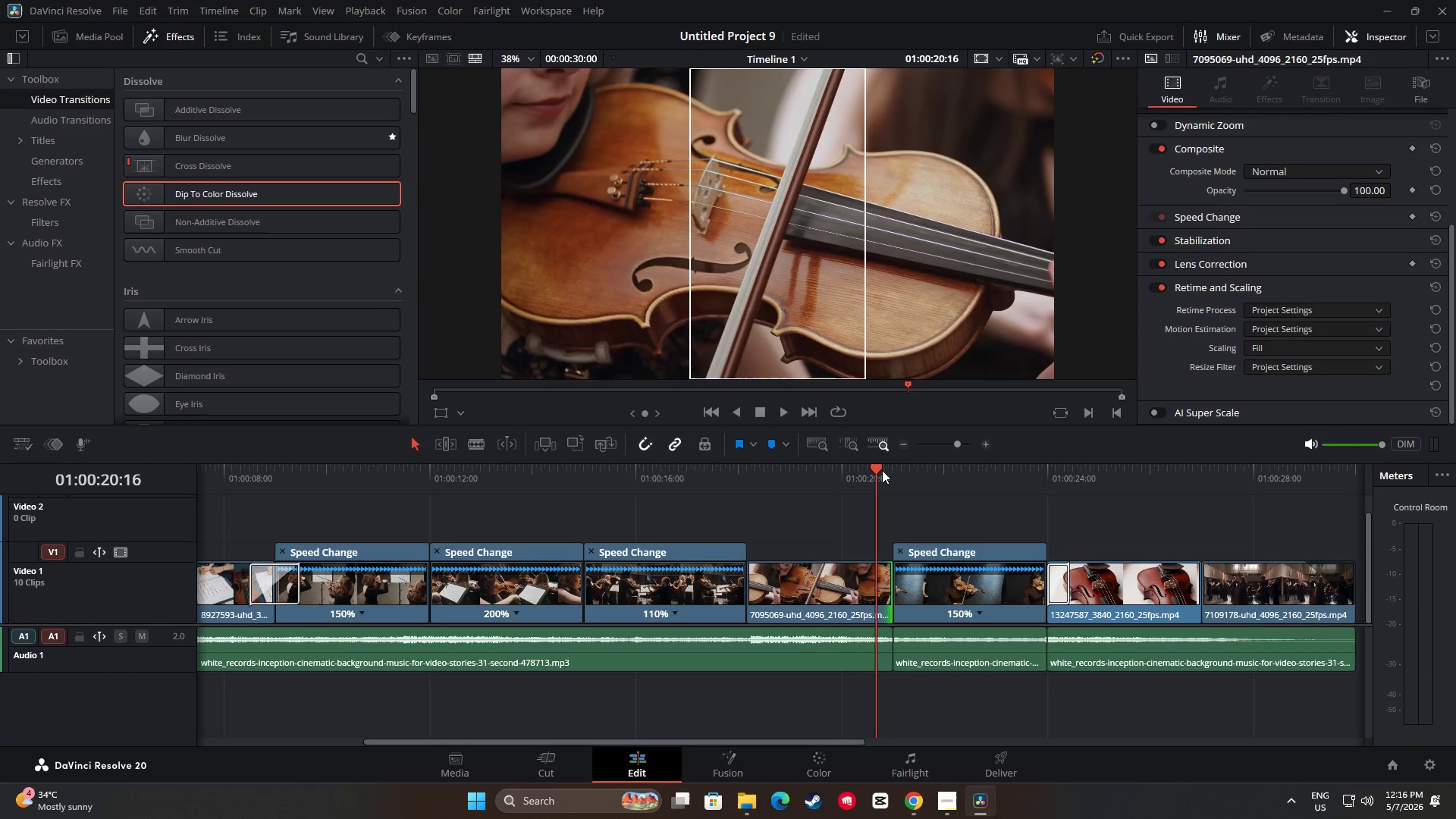 
left_click_drag(start_coordinate=[872, 471], to_coordinate=[701, 475])
 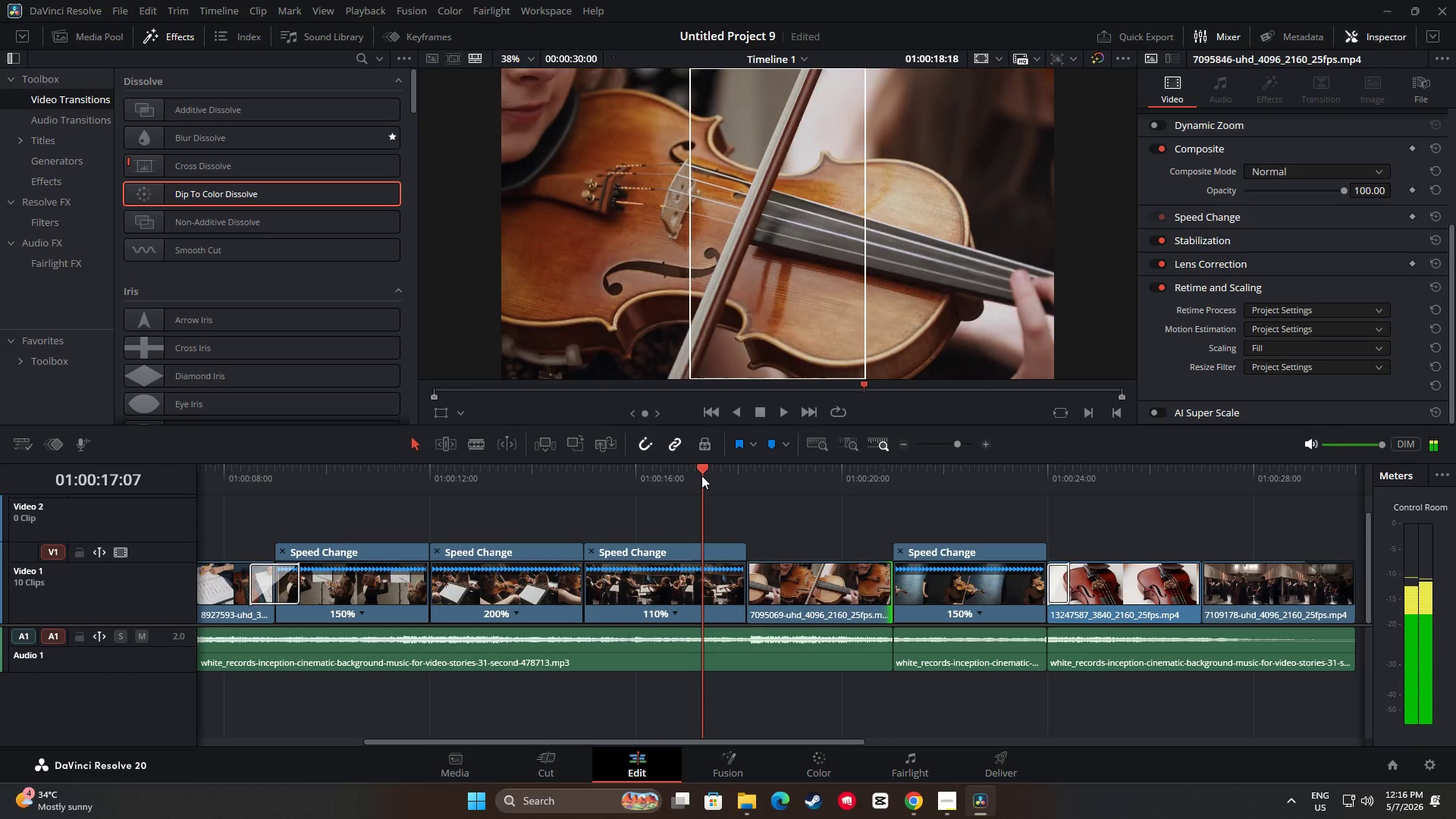 
key(Space)
 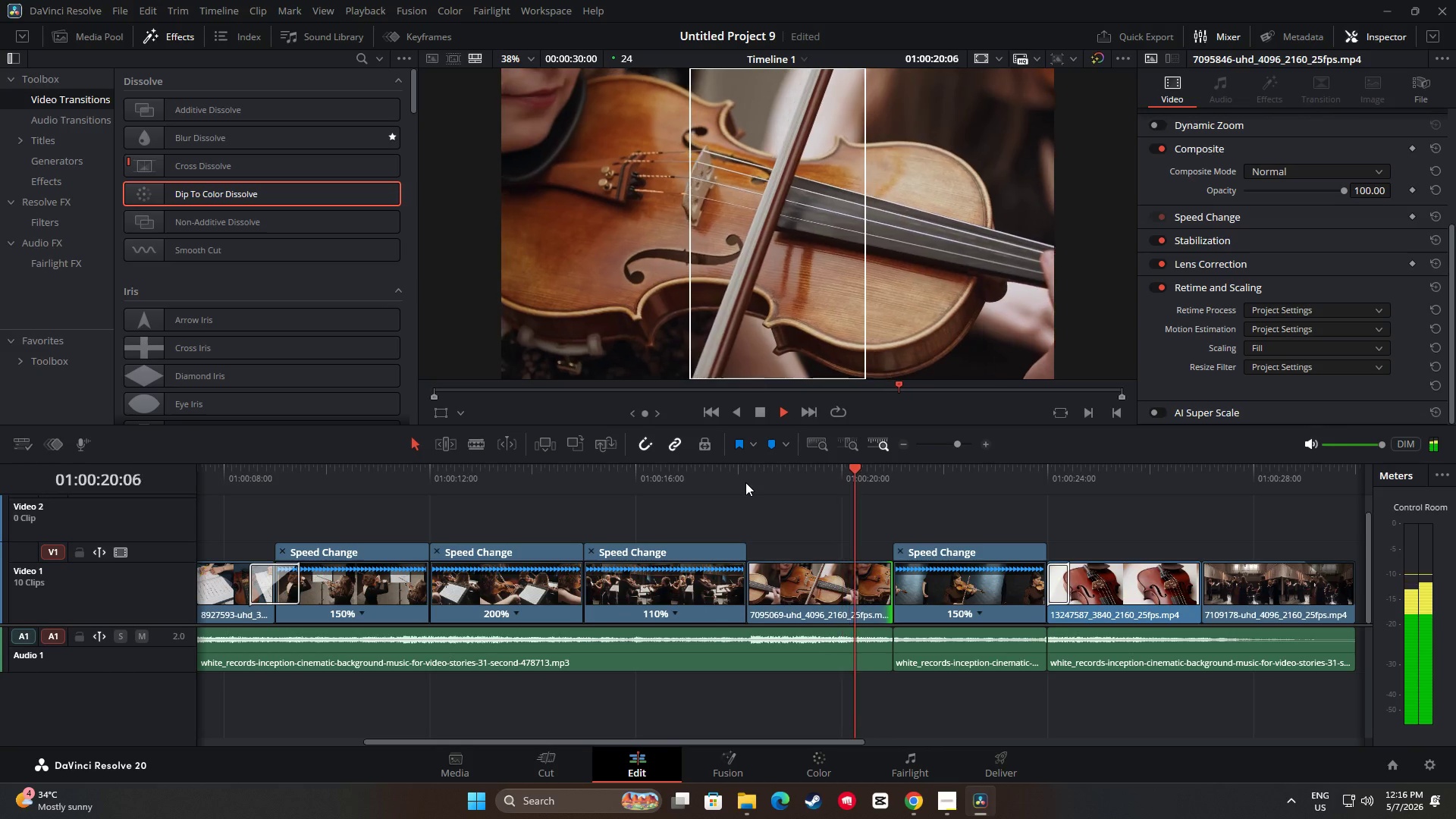 
key(Space)
 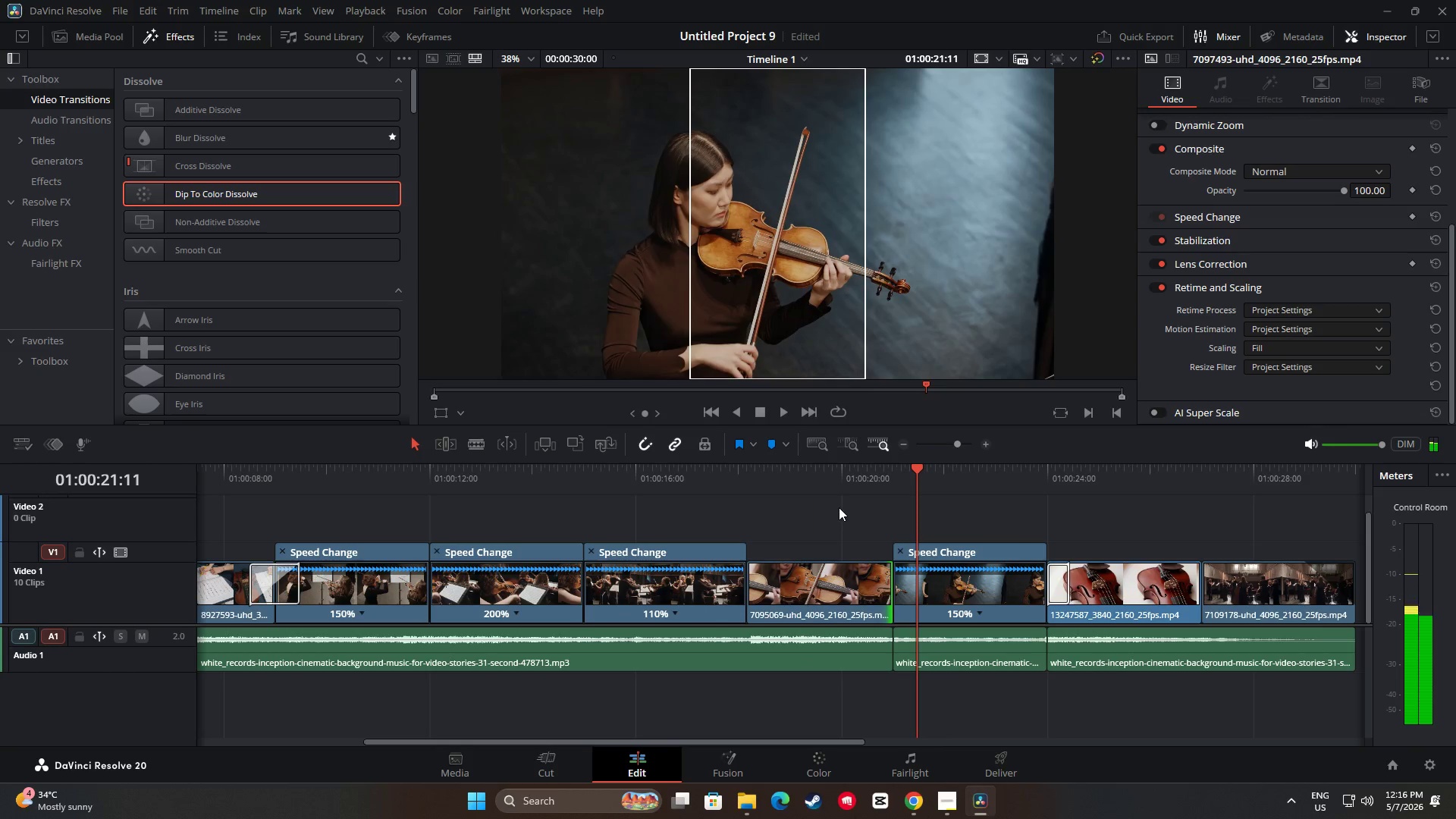 
key(Space)
 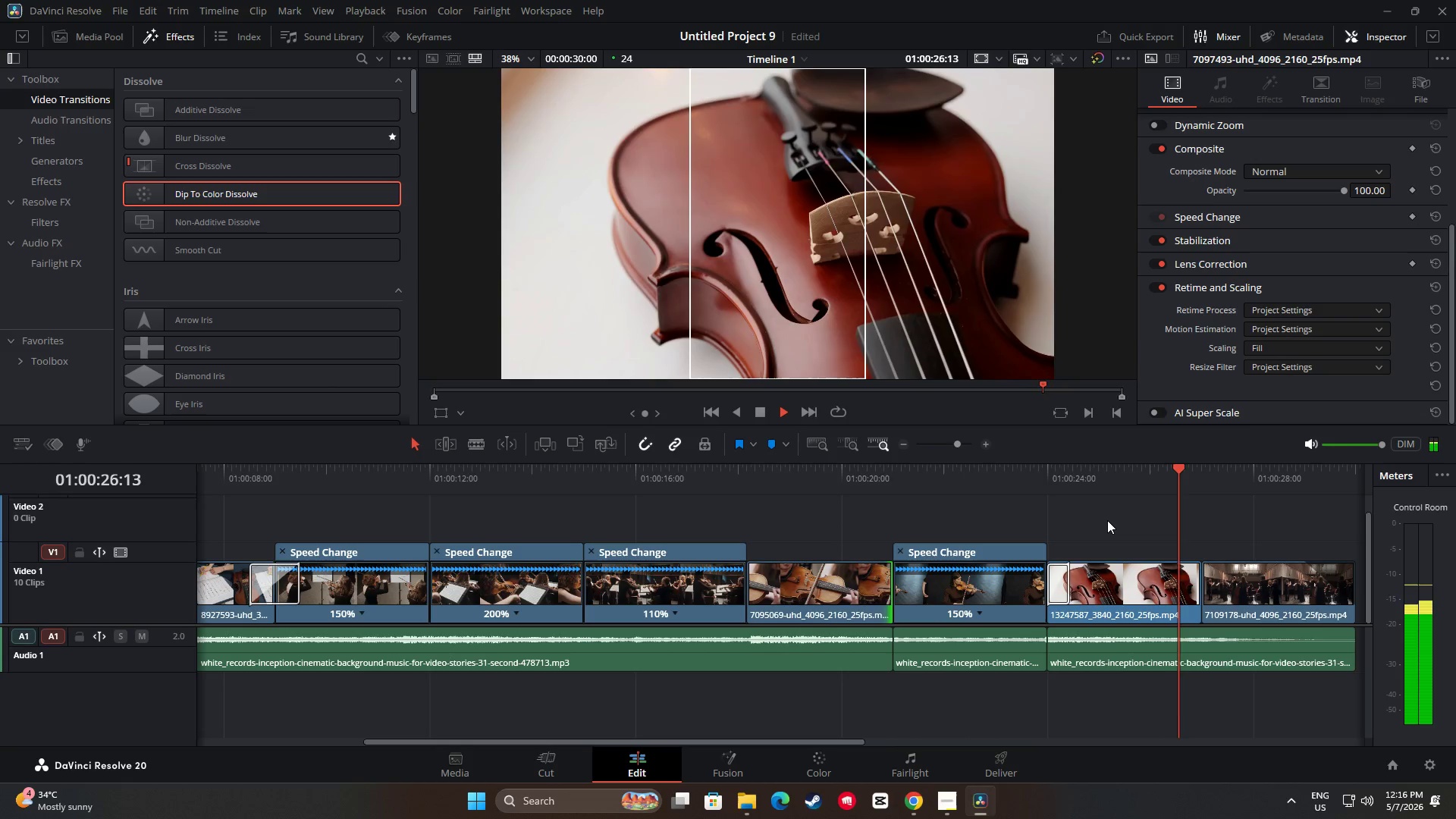 
wait(6.95)
 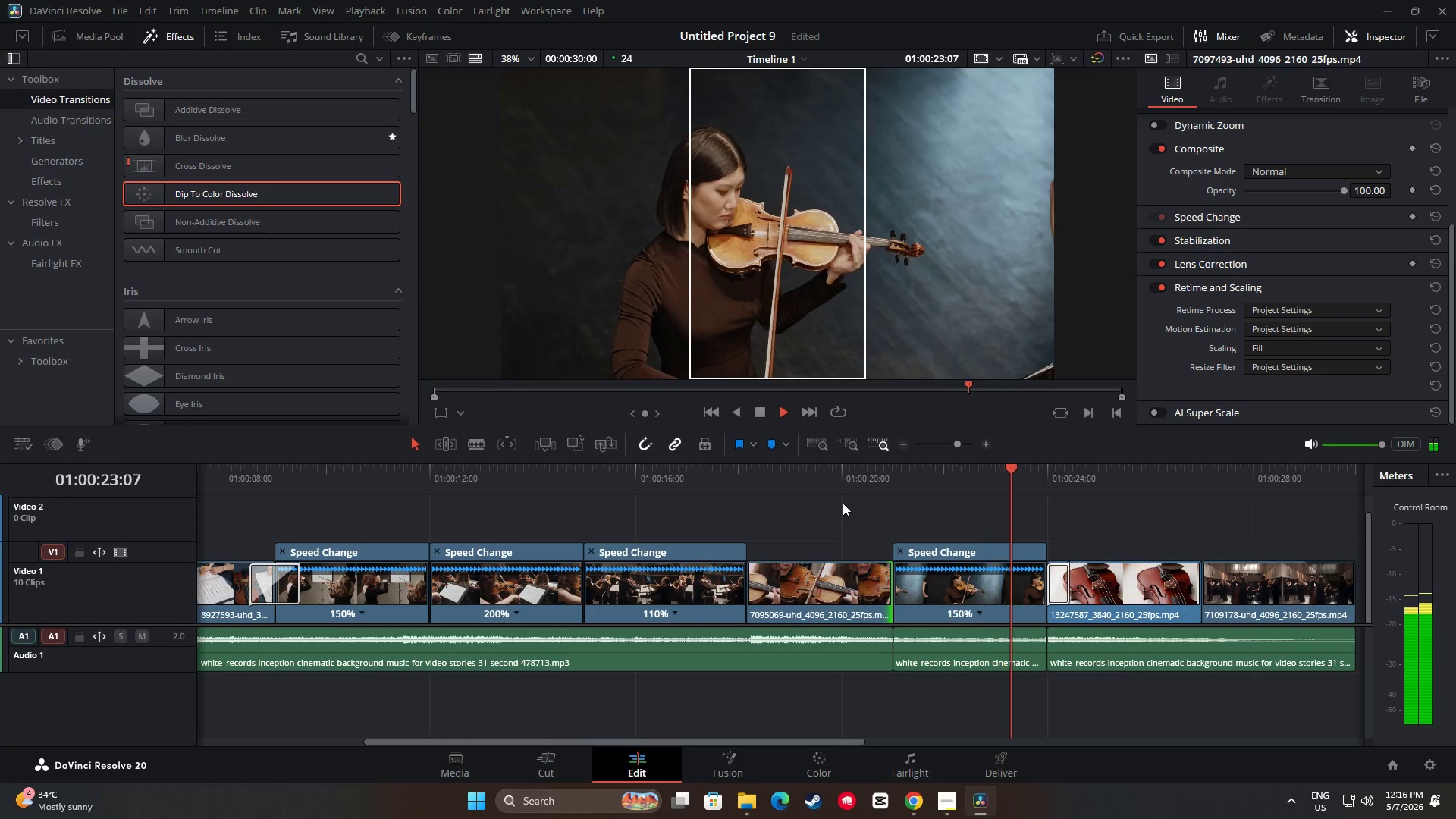 
key(Space)
 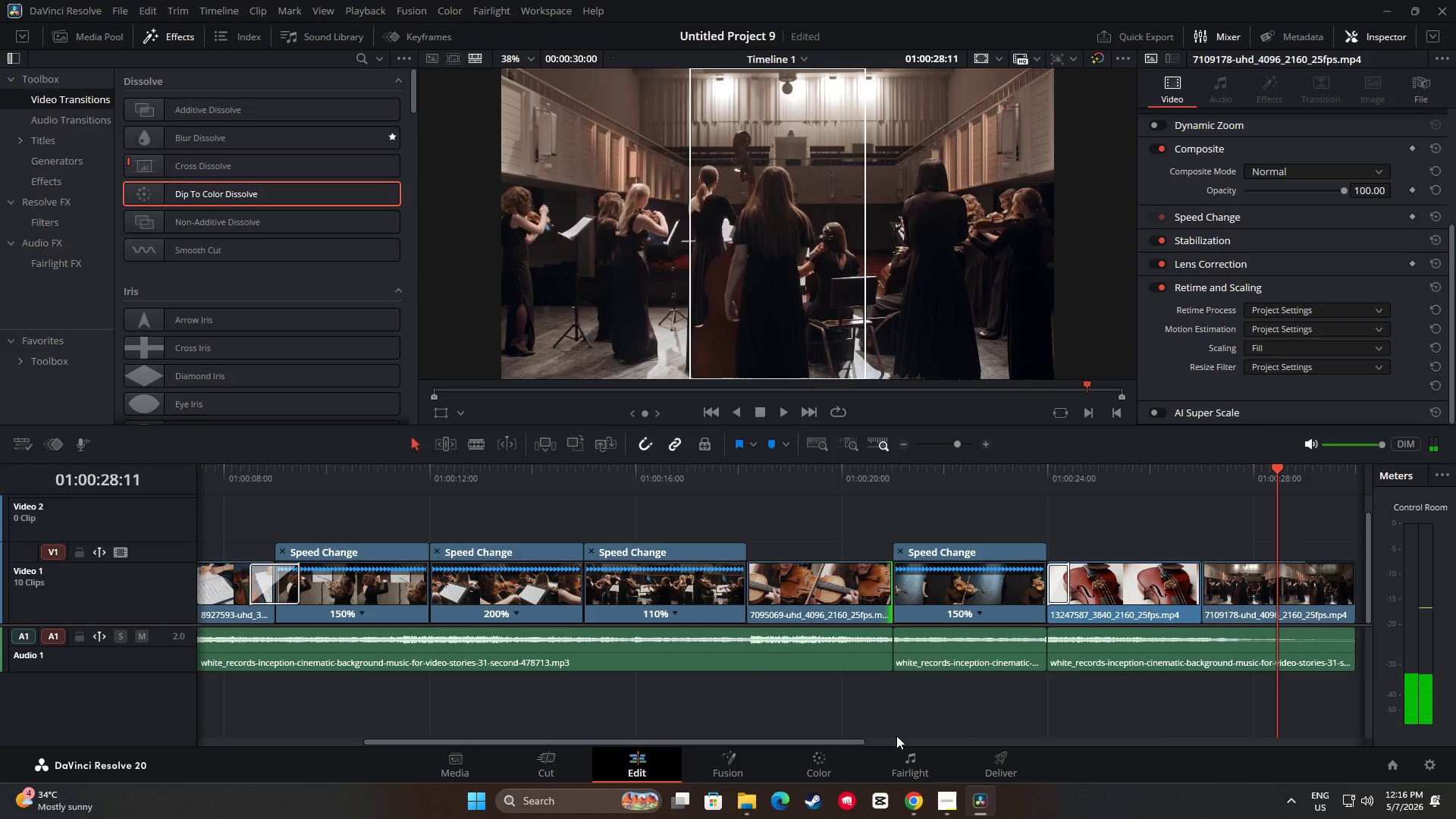 
left_click_drag(start_coordinate=[856, 741], to_coordinate=[984, 745])
 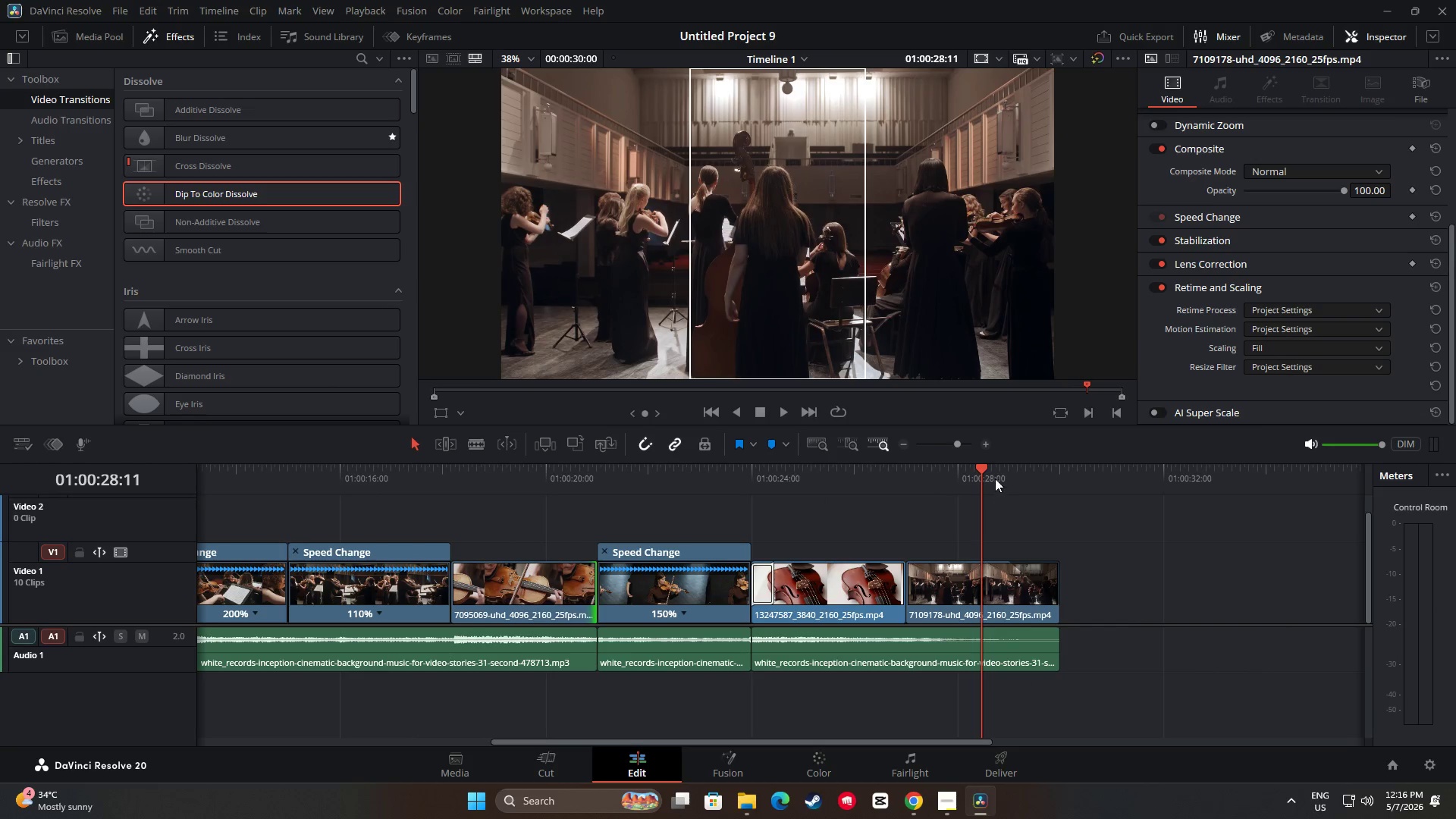 
left_click_drag(start_coordinate=[989, 470], to_coordinate=[745, 475])
 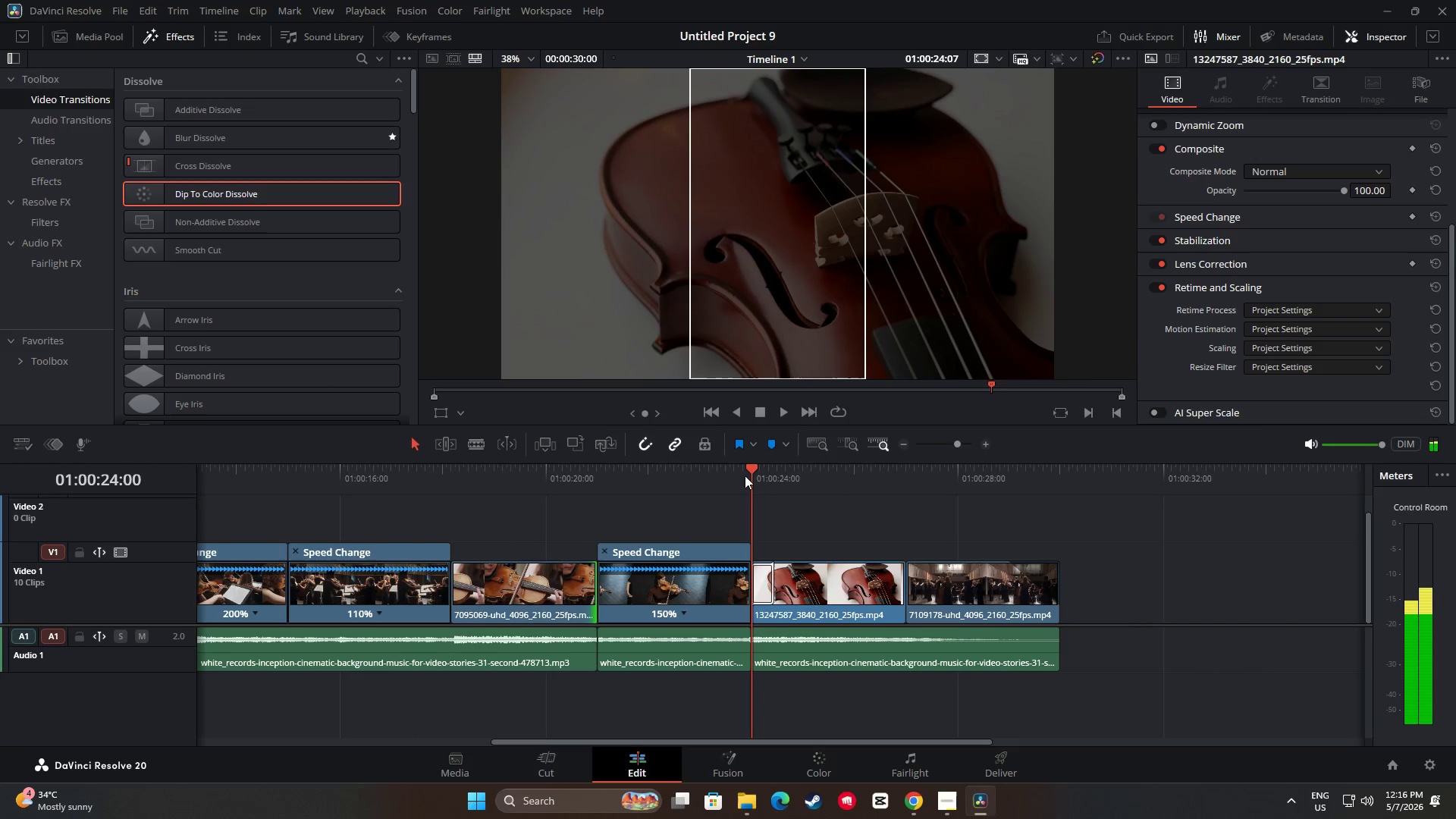 
key(Space)
 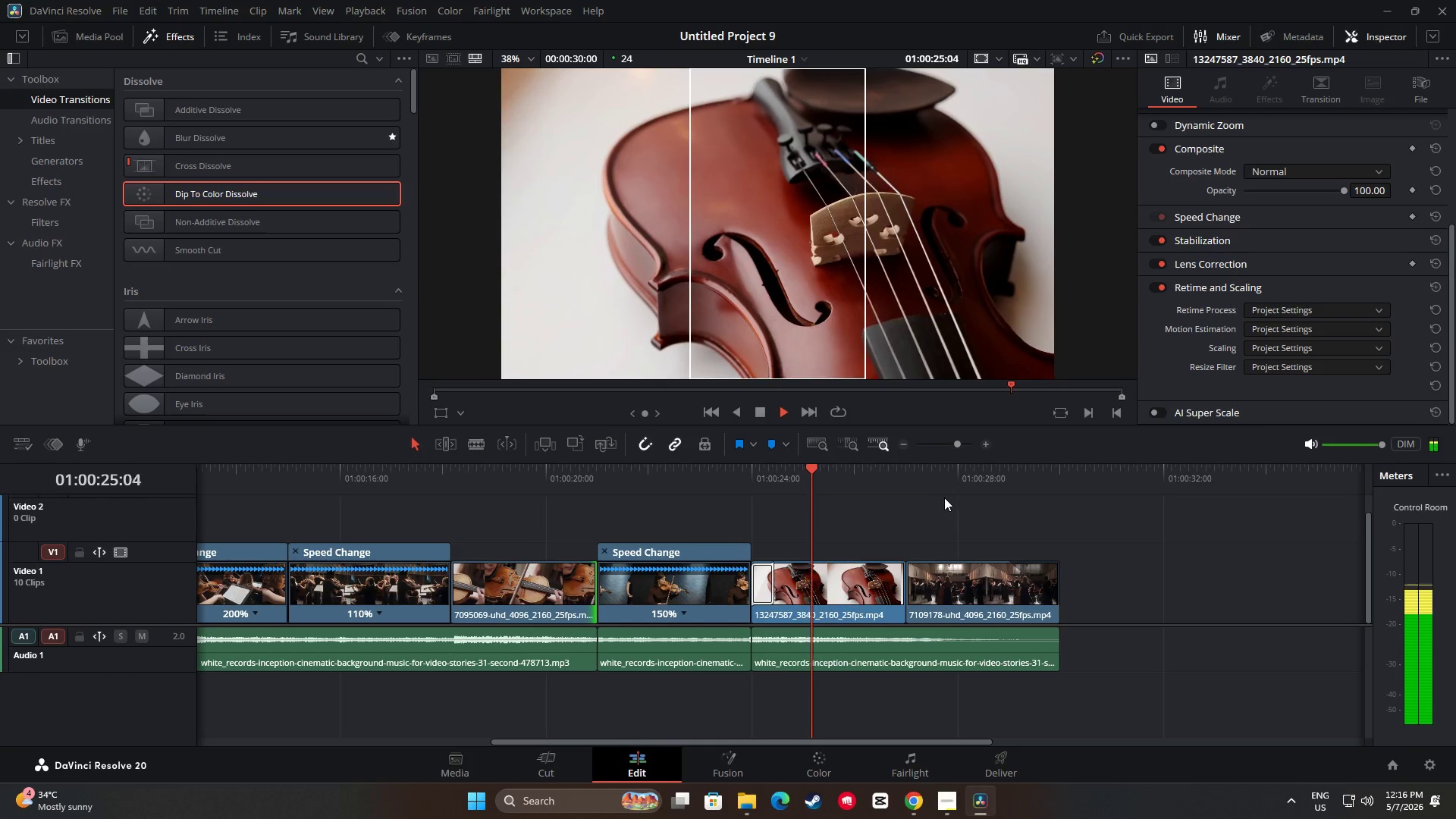 
key(Space)
 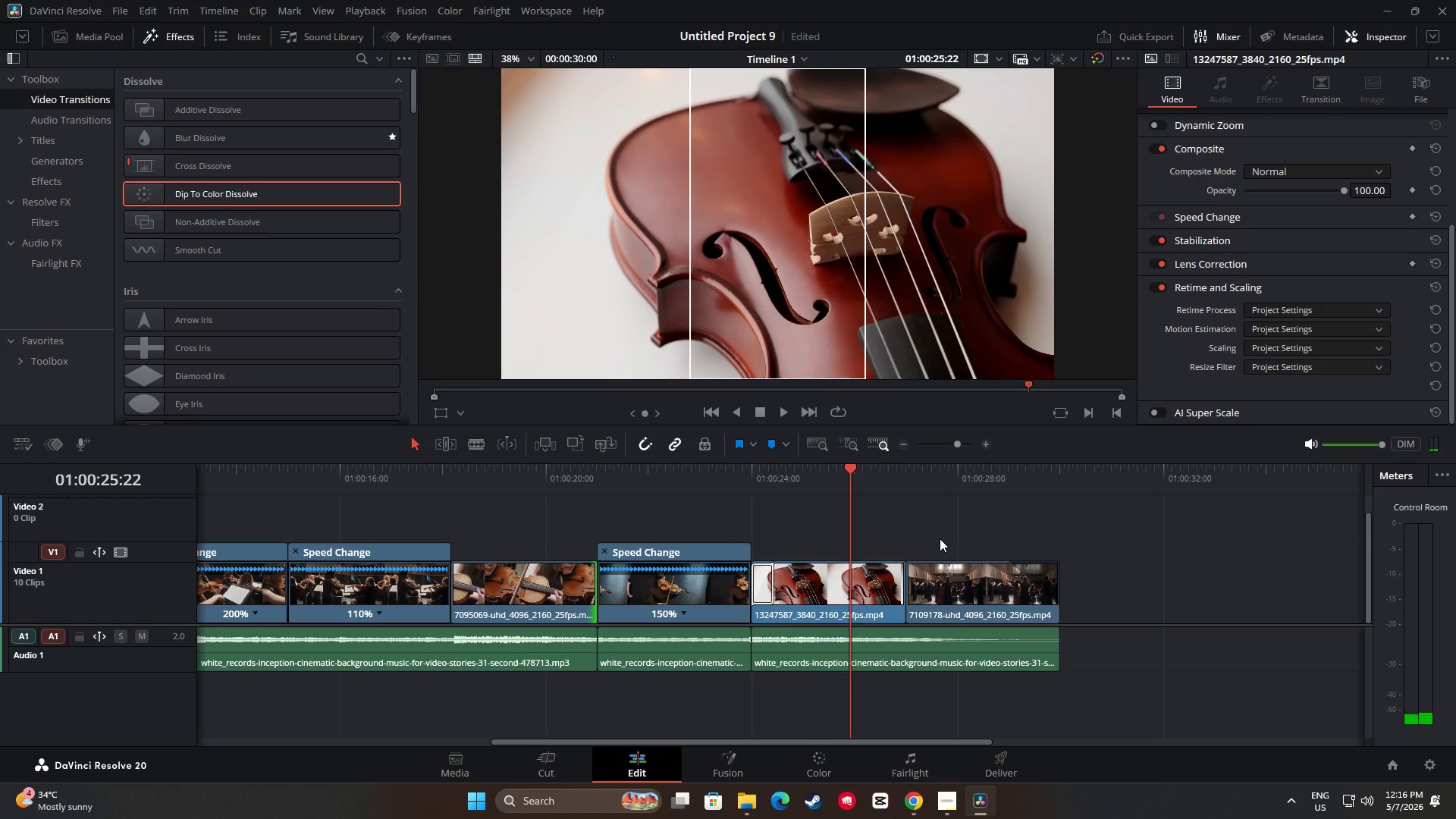 
left_click_drag(start_coordinate=[840, 582], to_coordinate=[1146, 596])
 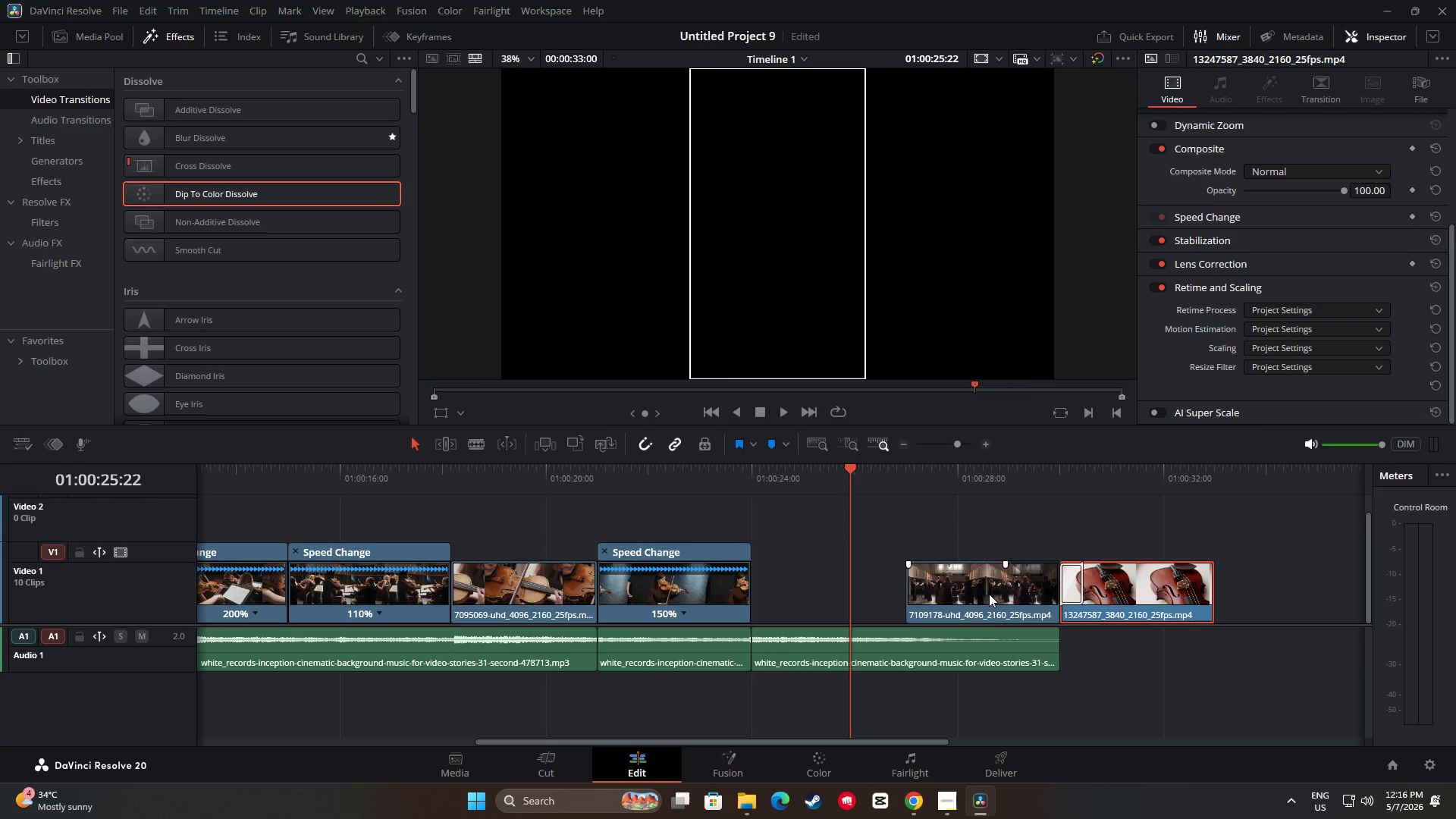 
left_click_drag(start_coordinate=[975, 588], to_coordinate=[817, 592])
 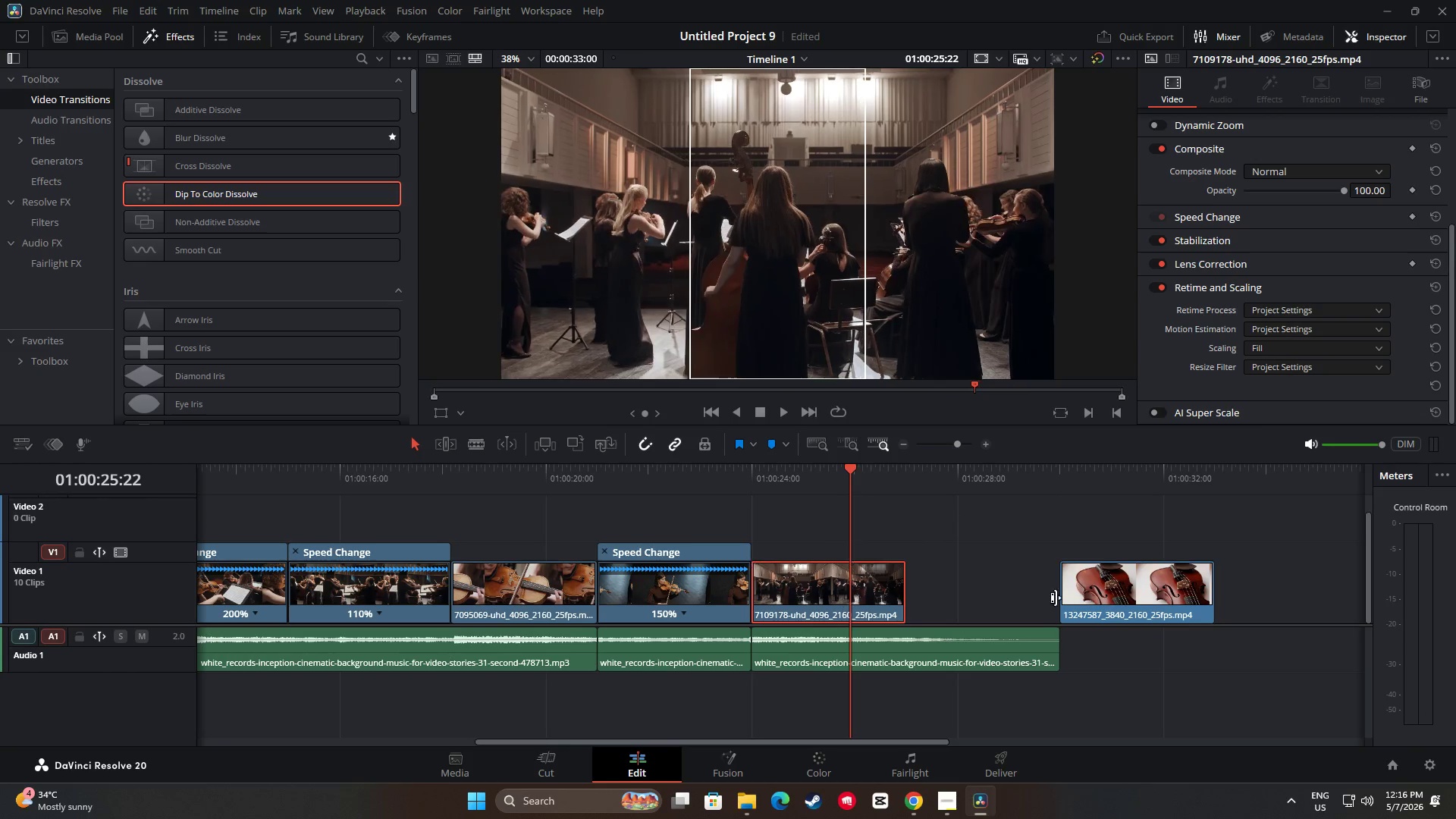 
left_click_drag(start_coordinate=[1144, 589], to_coordinate=[991, 592])
 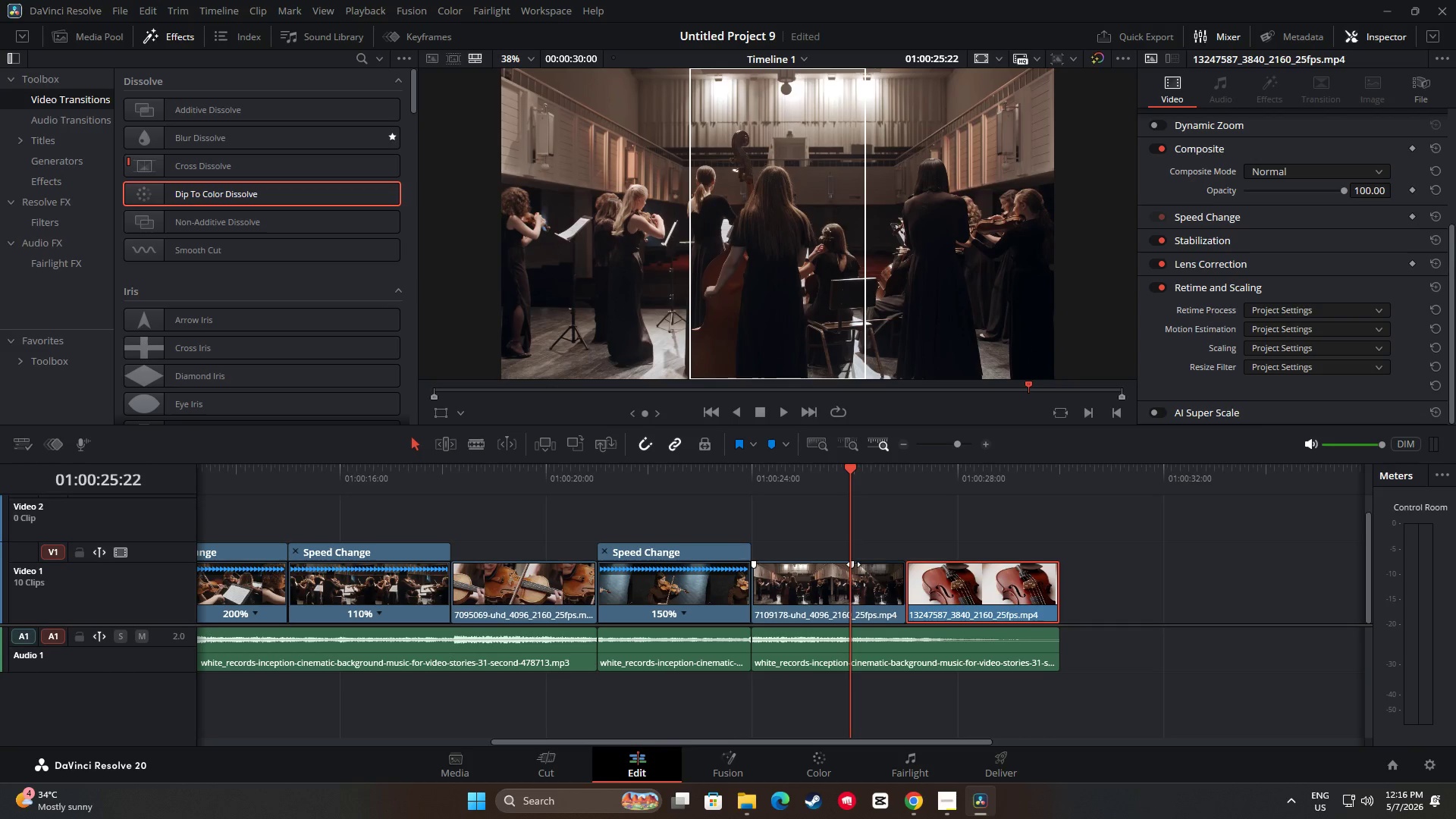 
left_click_drag(start_coordinate=[853, 564], to_coordinate=[909, 563])
 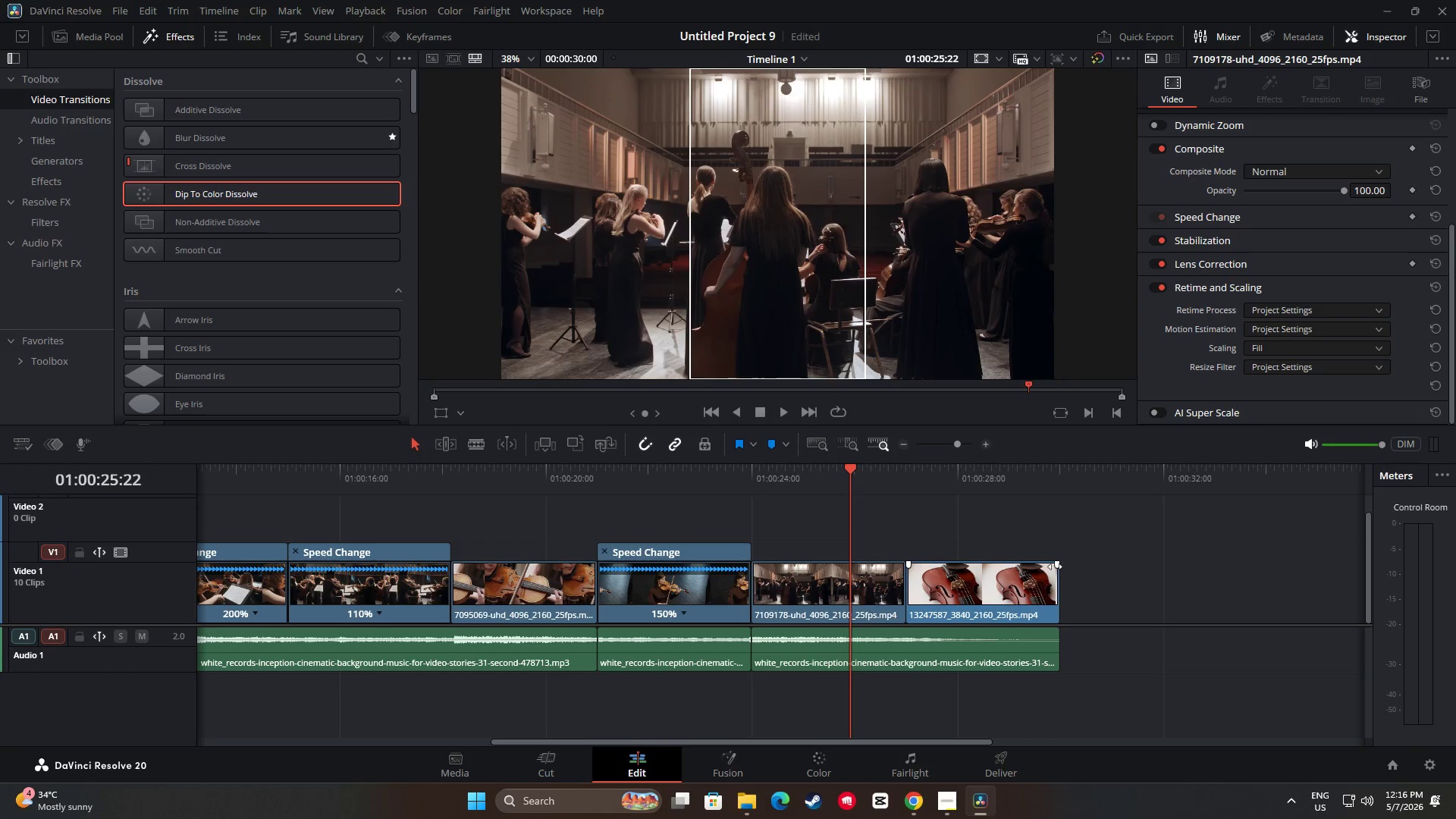 
left_click_drag(start_coordinate=[1056, 565], to_coordinate=[1019, 566])
 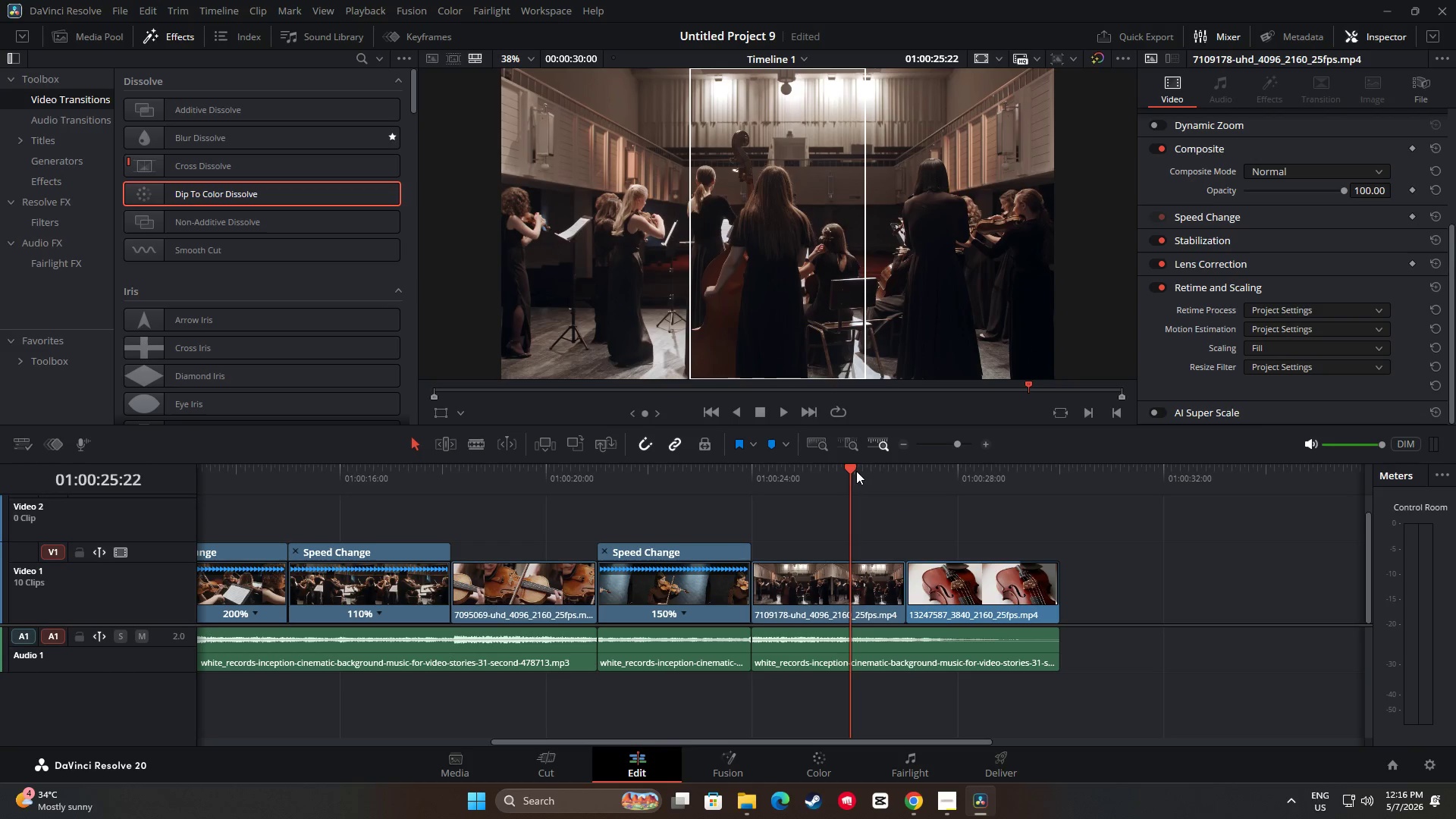 
left_click_drag(start_coordinate=[856, 471], to_coordinate=[714, 475])
 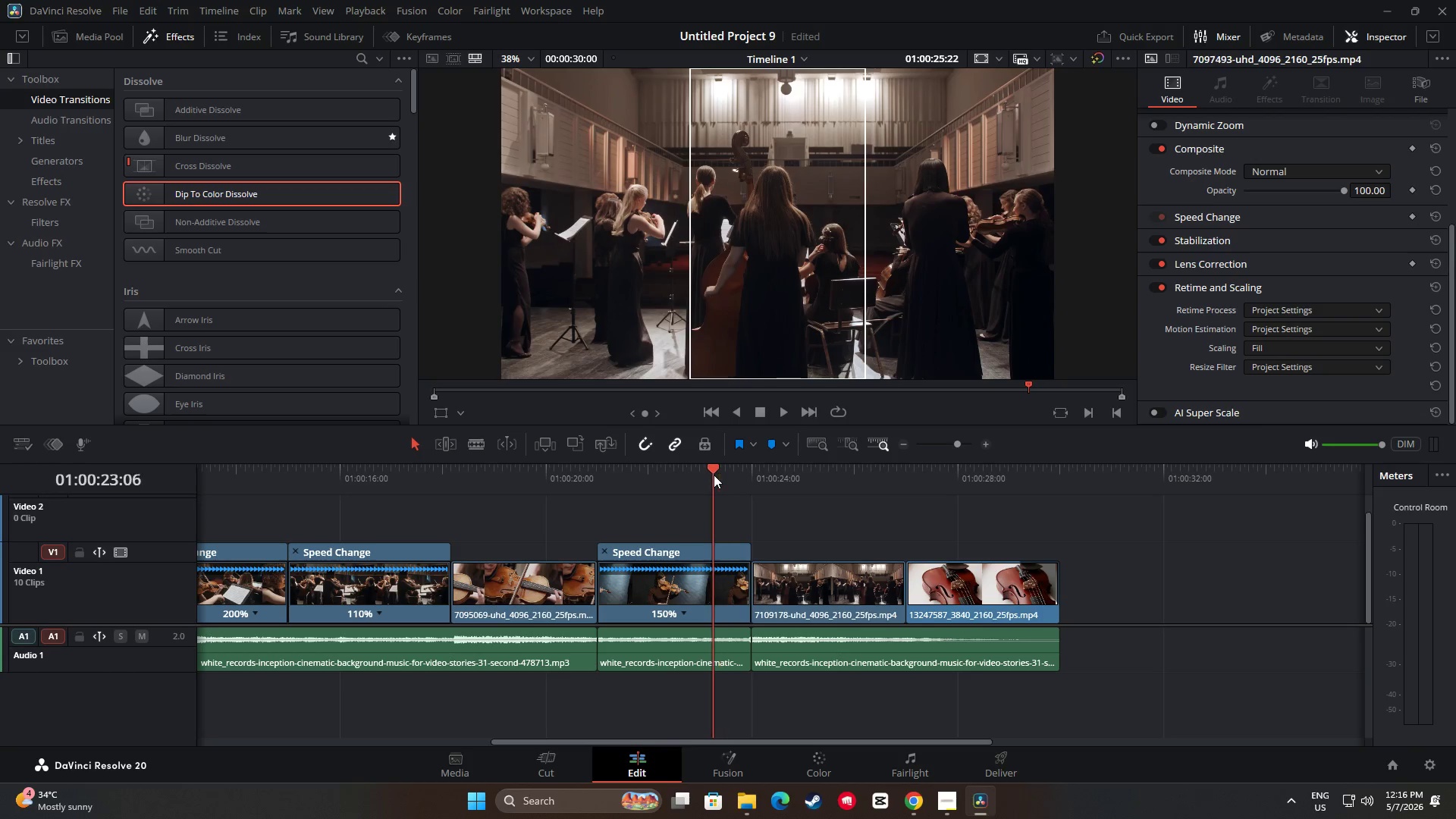 
key(Space)
 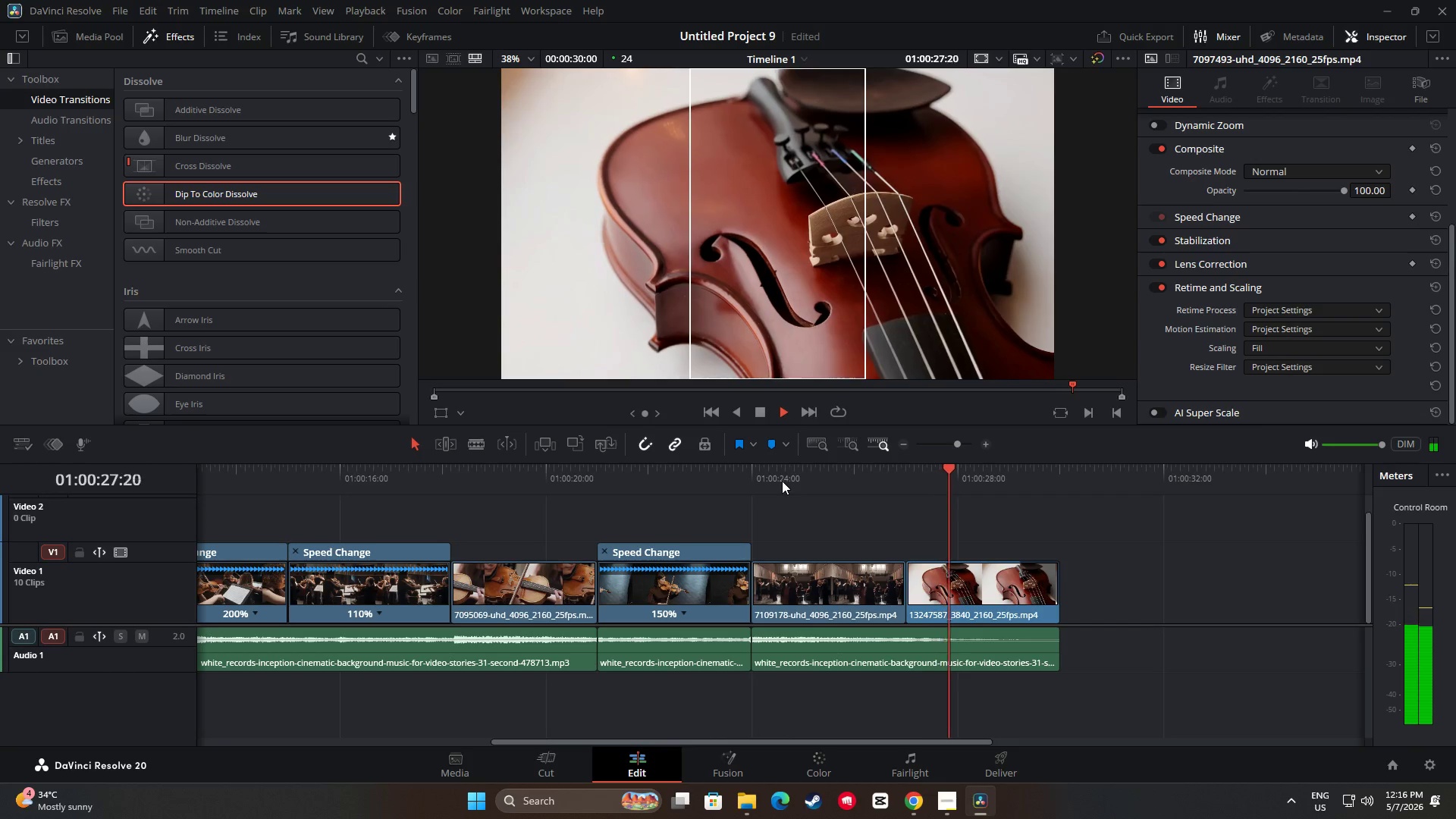 
wait(6.62)
 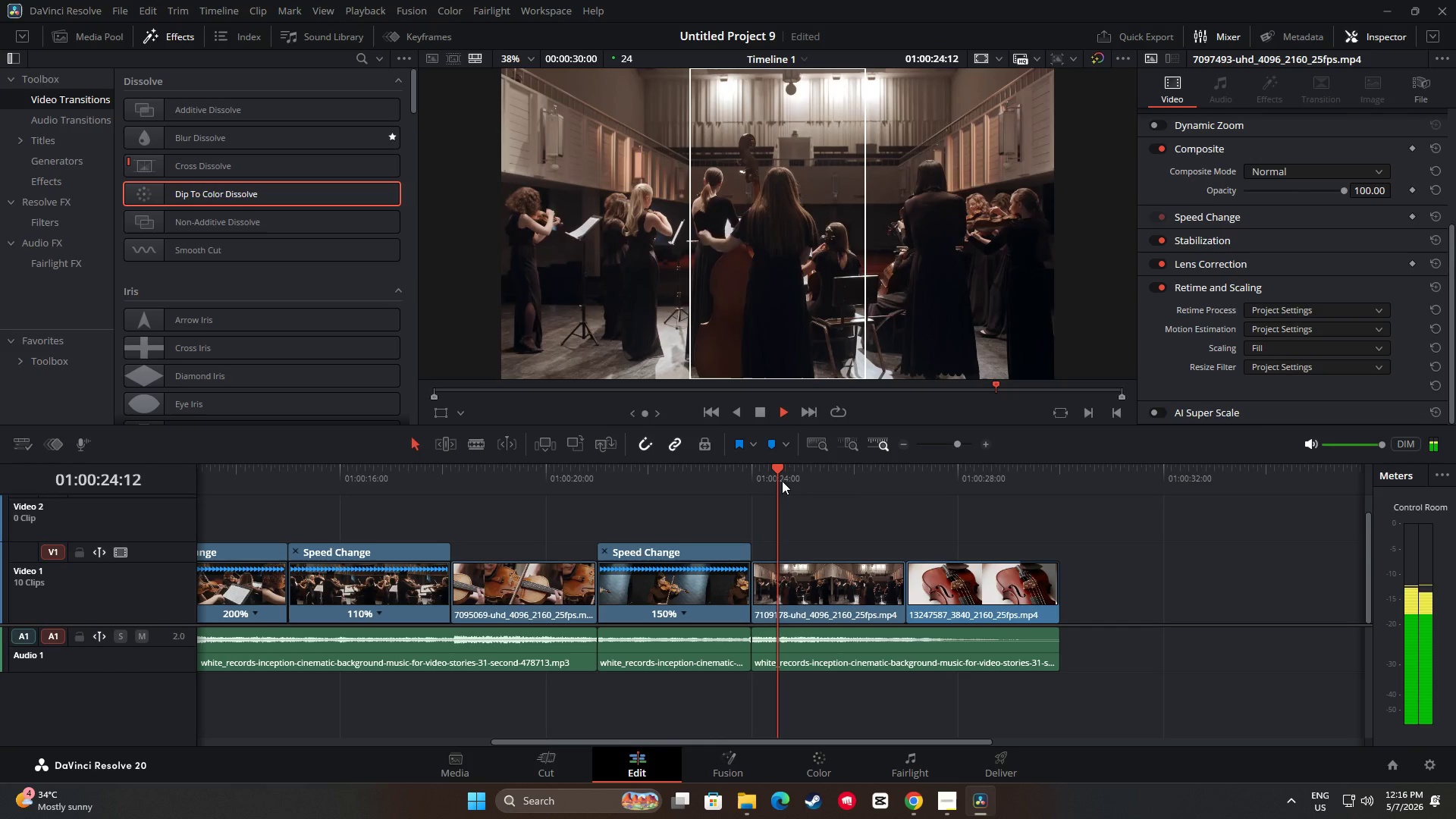 
key(Space)
 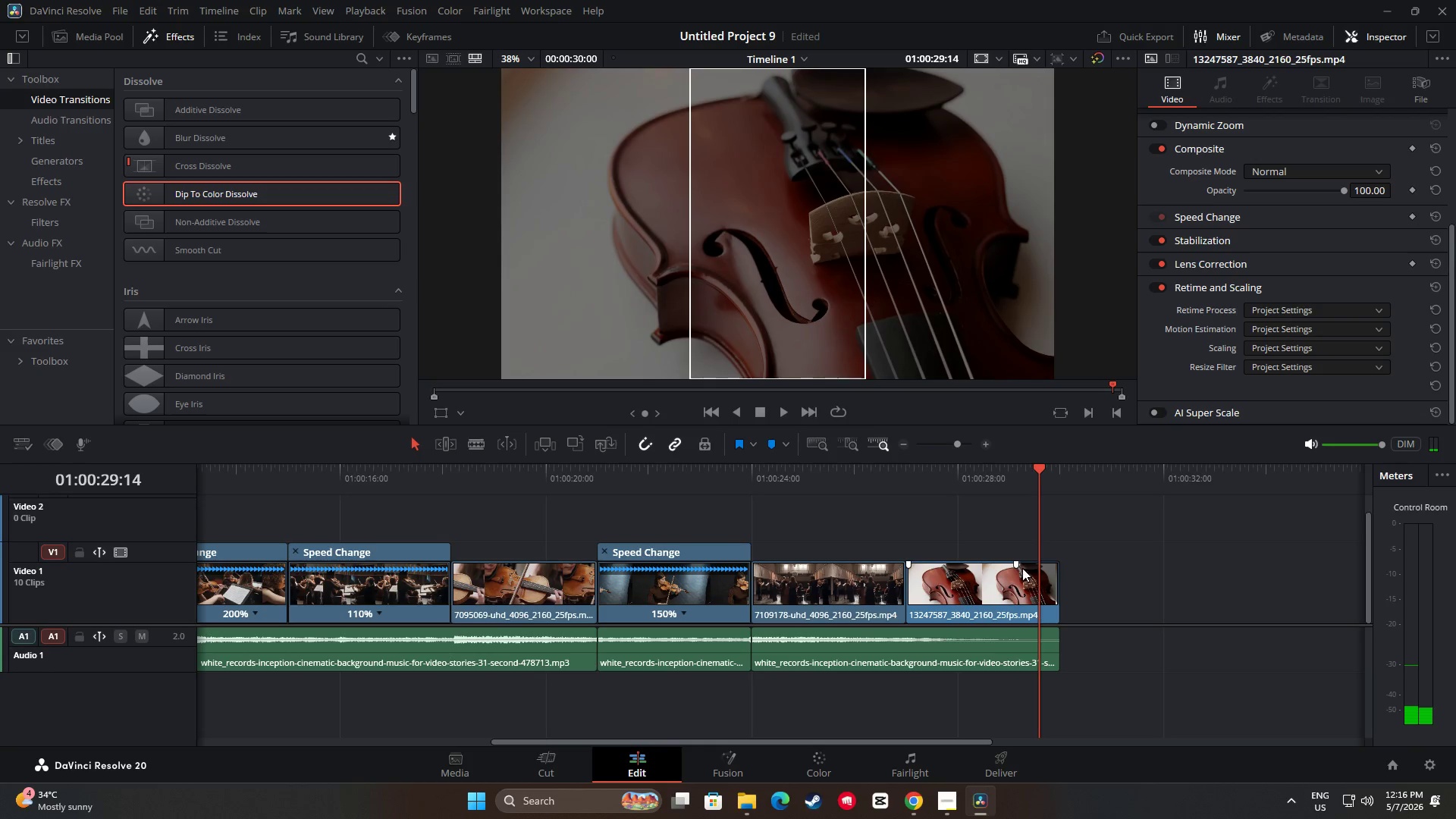 
left_click_drag(start_coordinate=[1015, 566], to_coordinate=[1027, 566])
 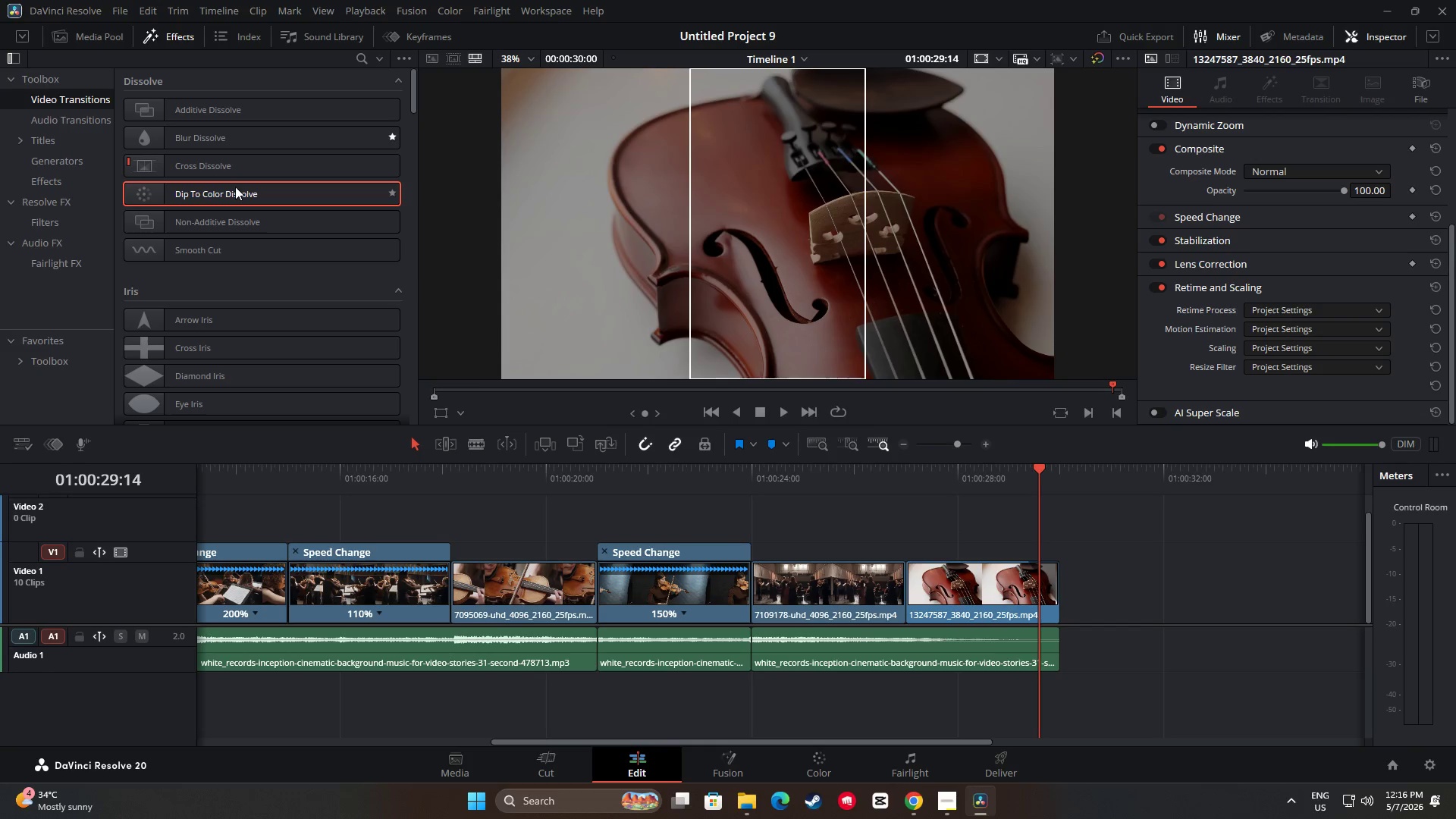 
left_click_drag(start_coordinate=[235, 191], to_coordinate=[924, 583])
 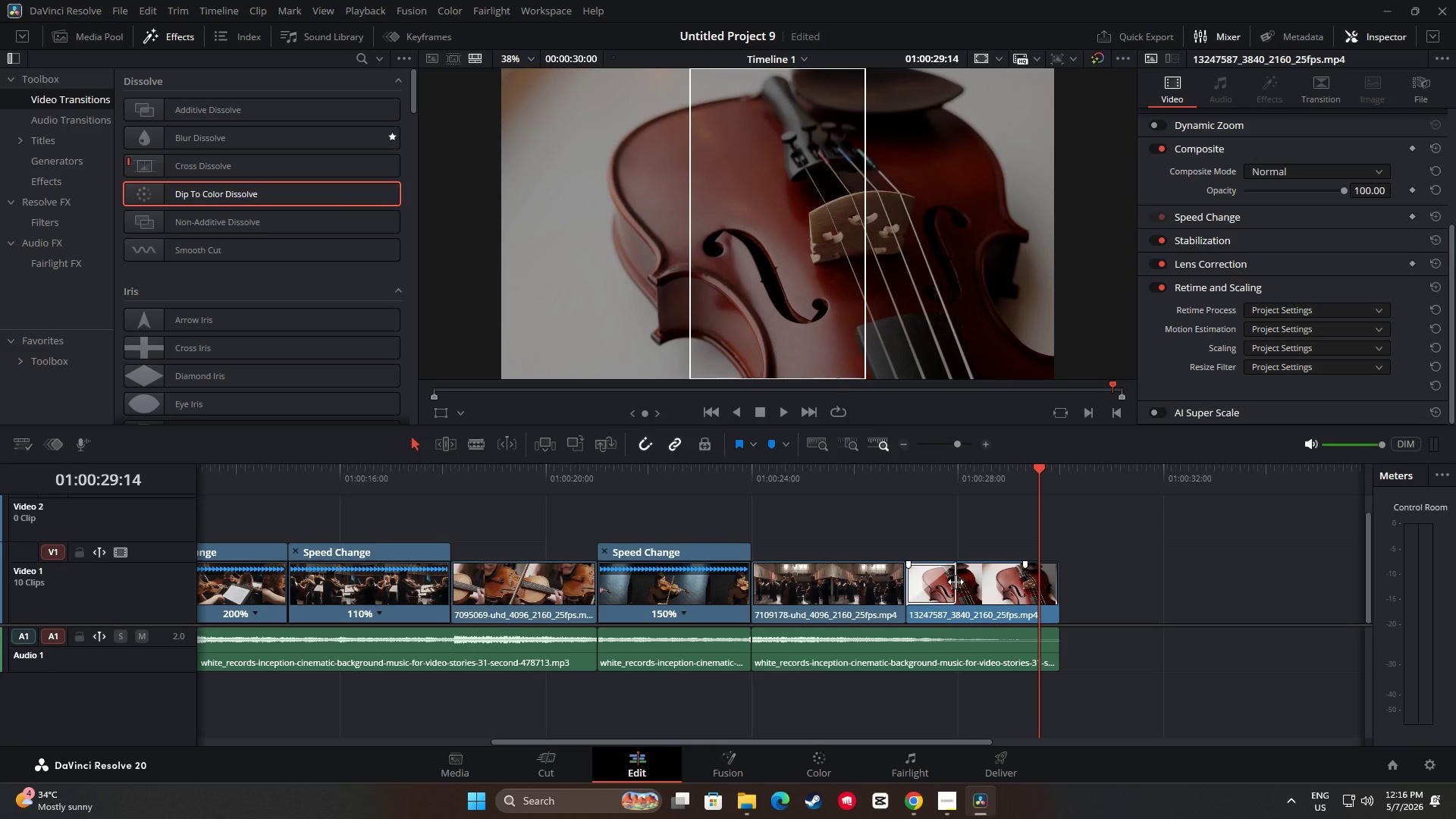 
left_click_drag(start_coordinate=[956, 581], to_coordinate=[928, 580])
 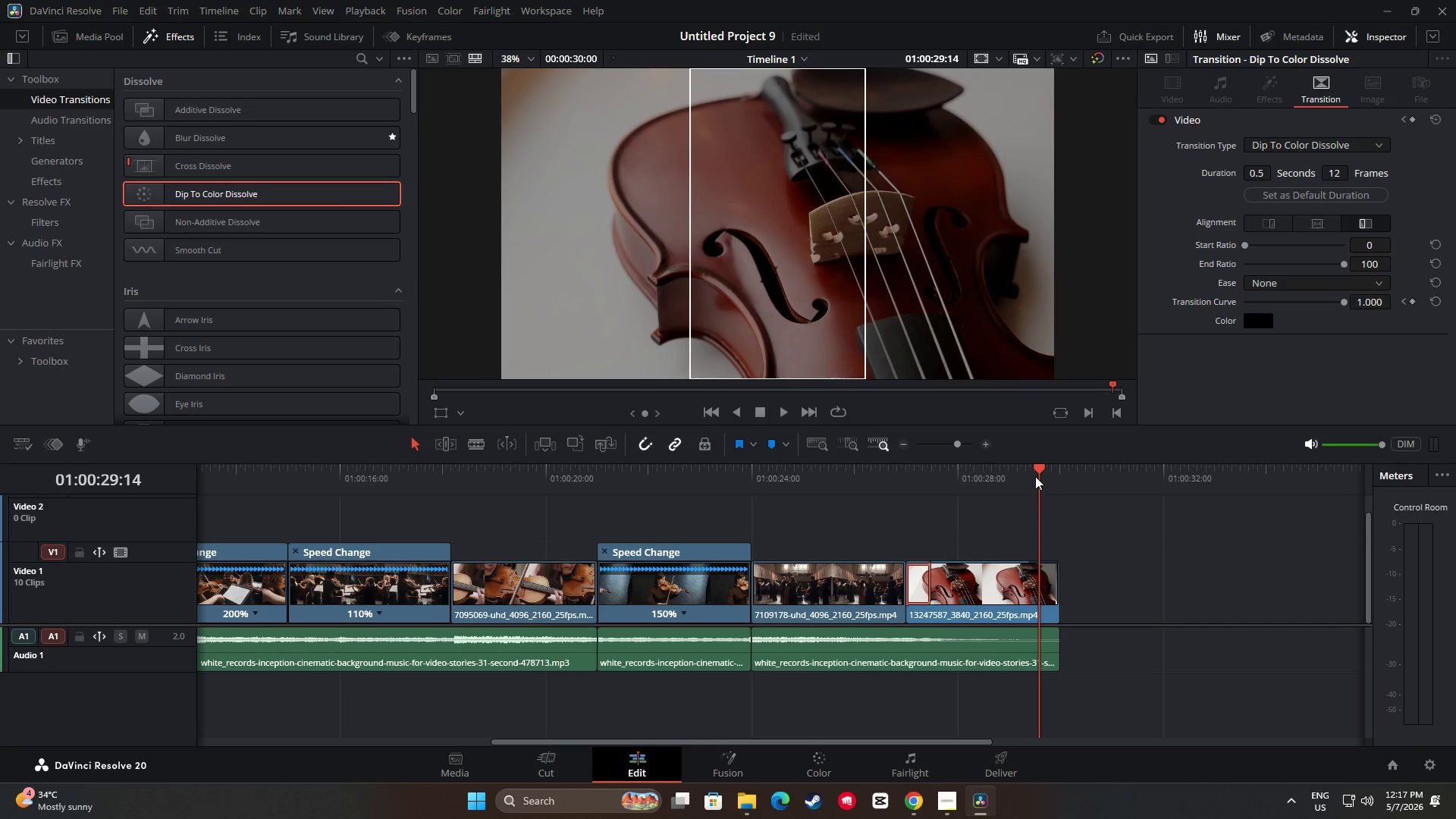 
left_click_drag(start_coordinate=[1038, 467], to_coordinate=[687, 472])
 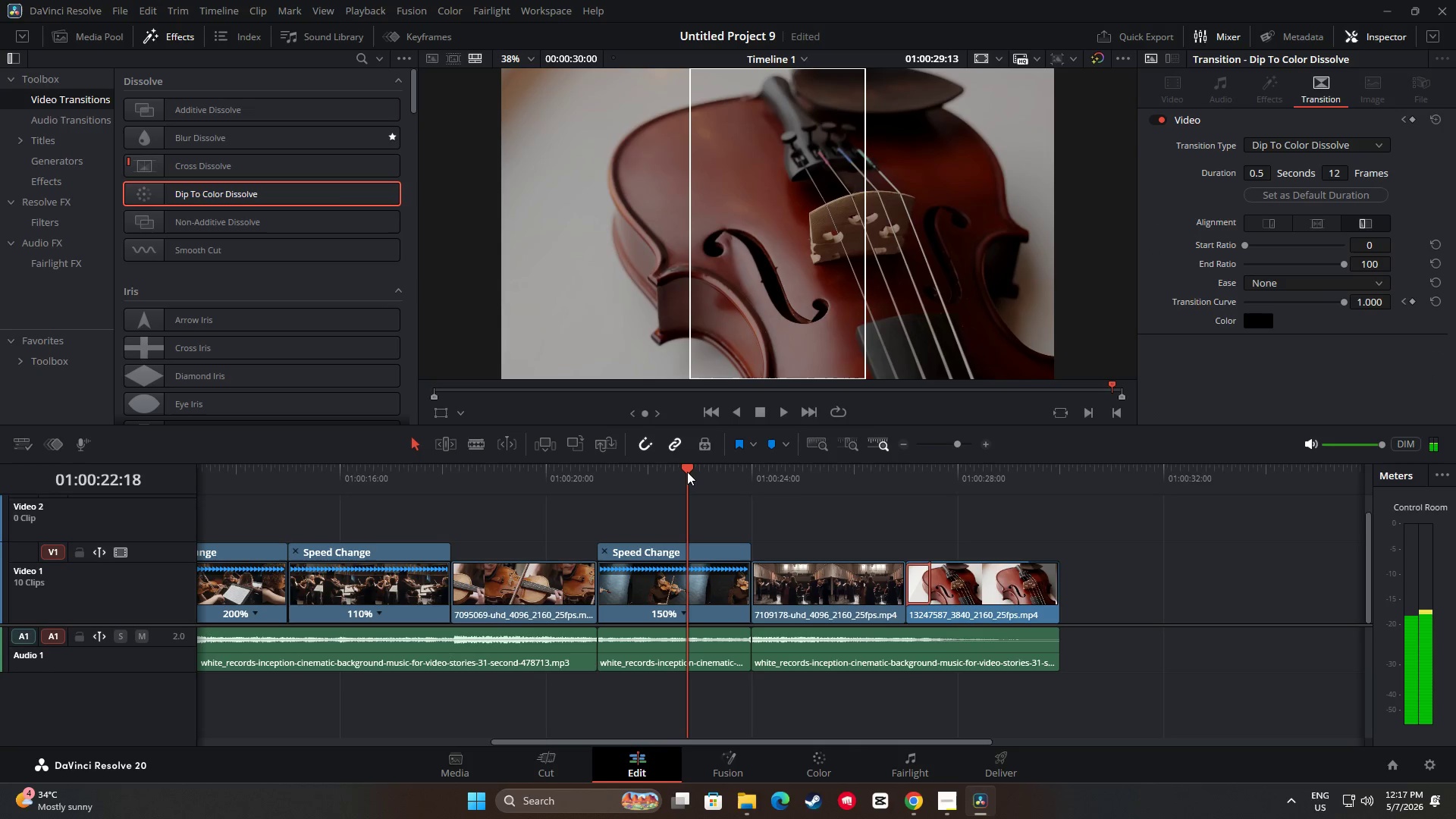 
key(Space)
 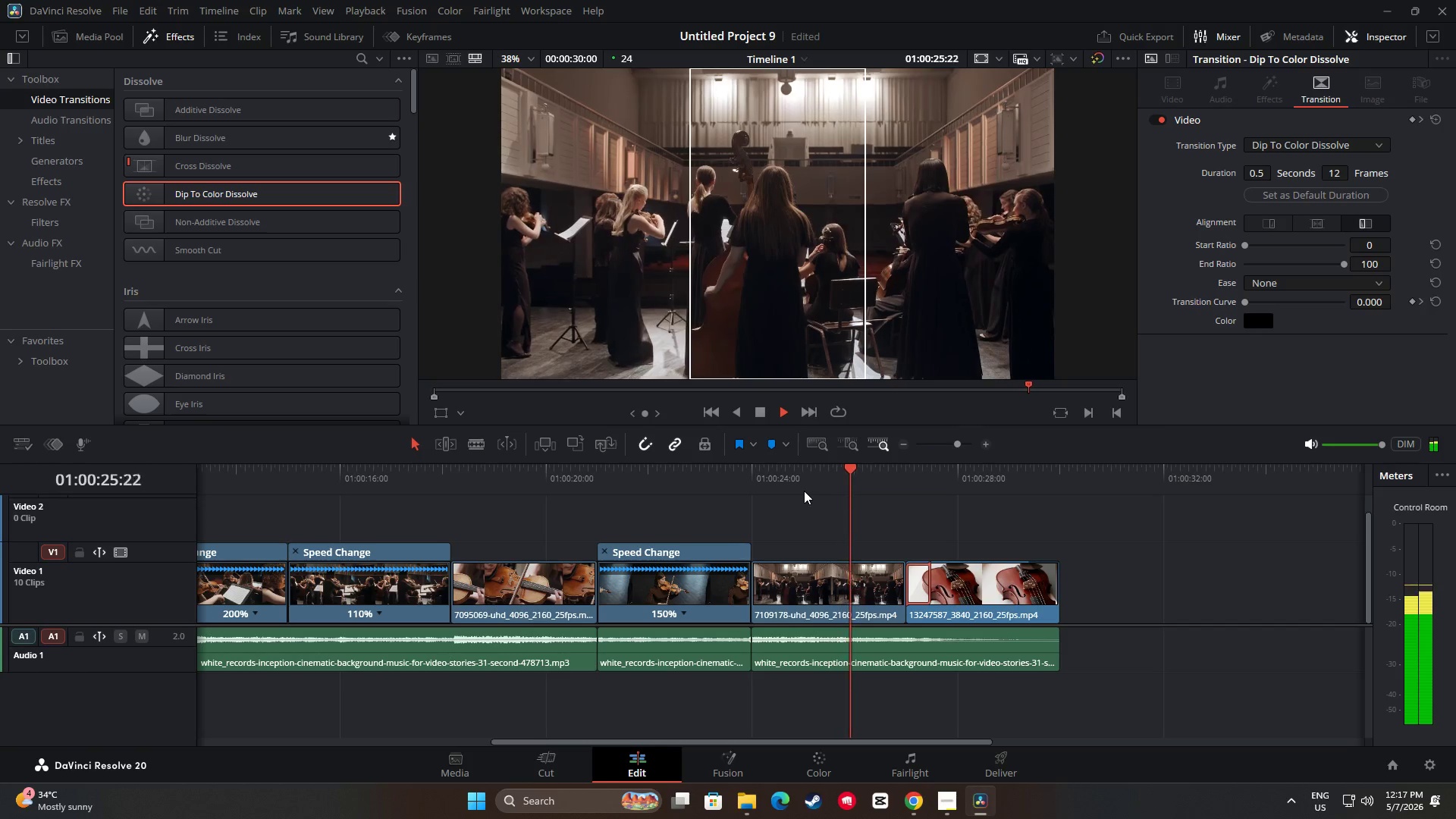 
wait(8.53)
 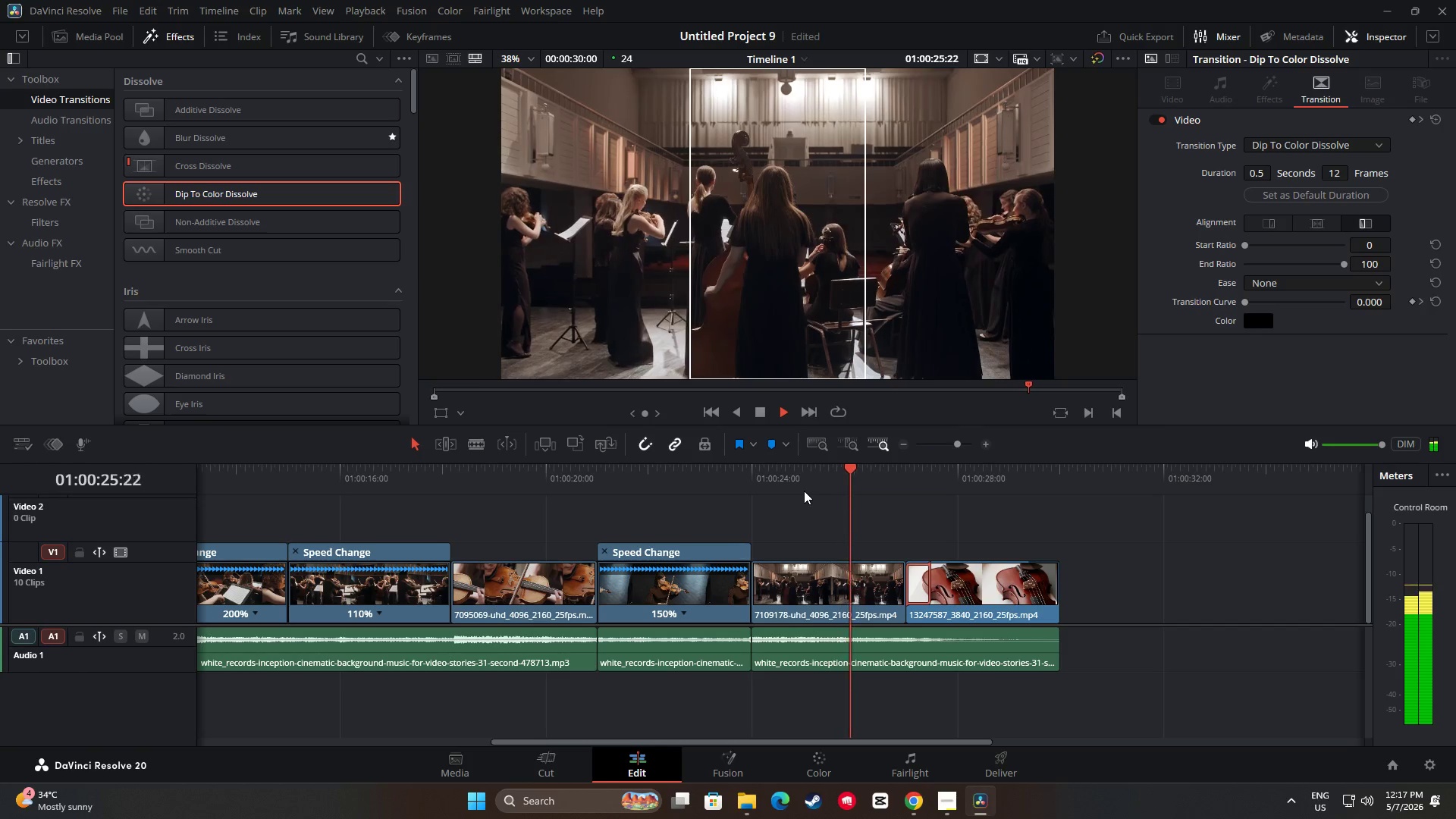 
left_click_drag(start_coordinate=[1060, 471], to_coordinate=[712, 492])
 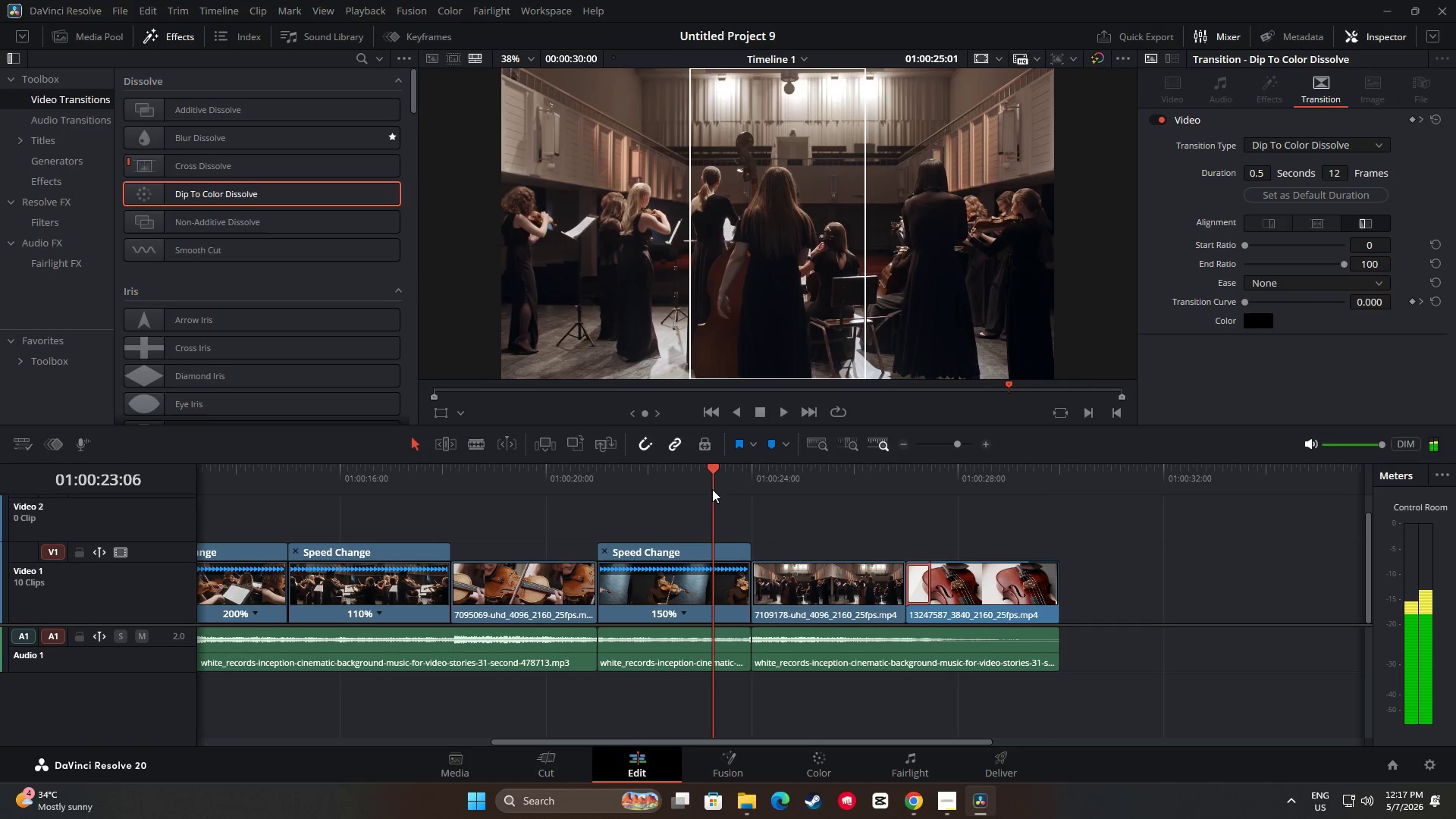 
key(Space)
 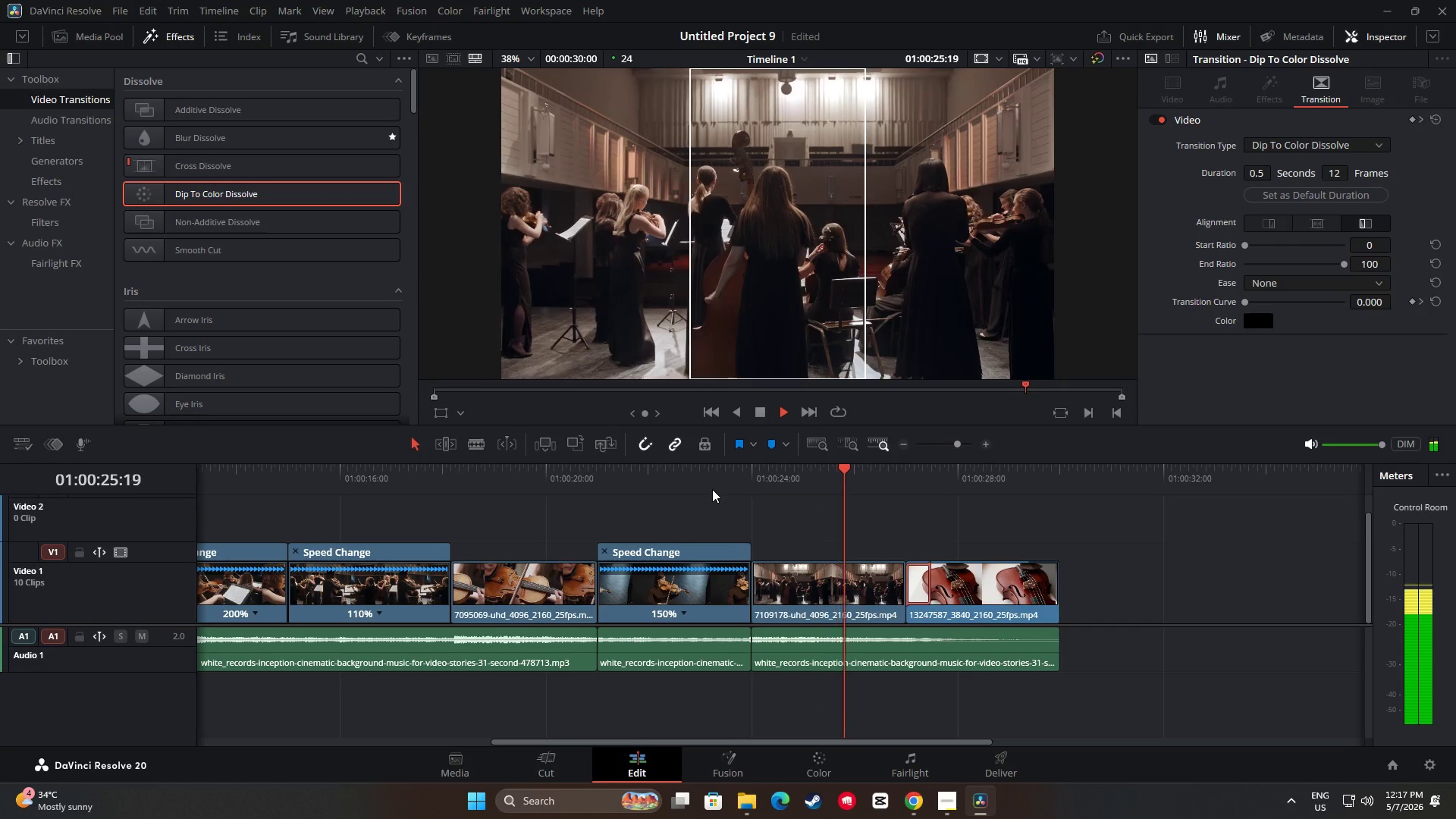 
wait(8.02)
 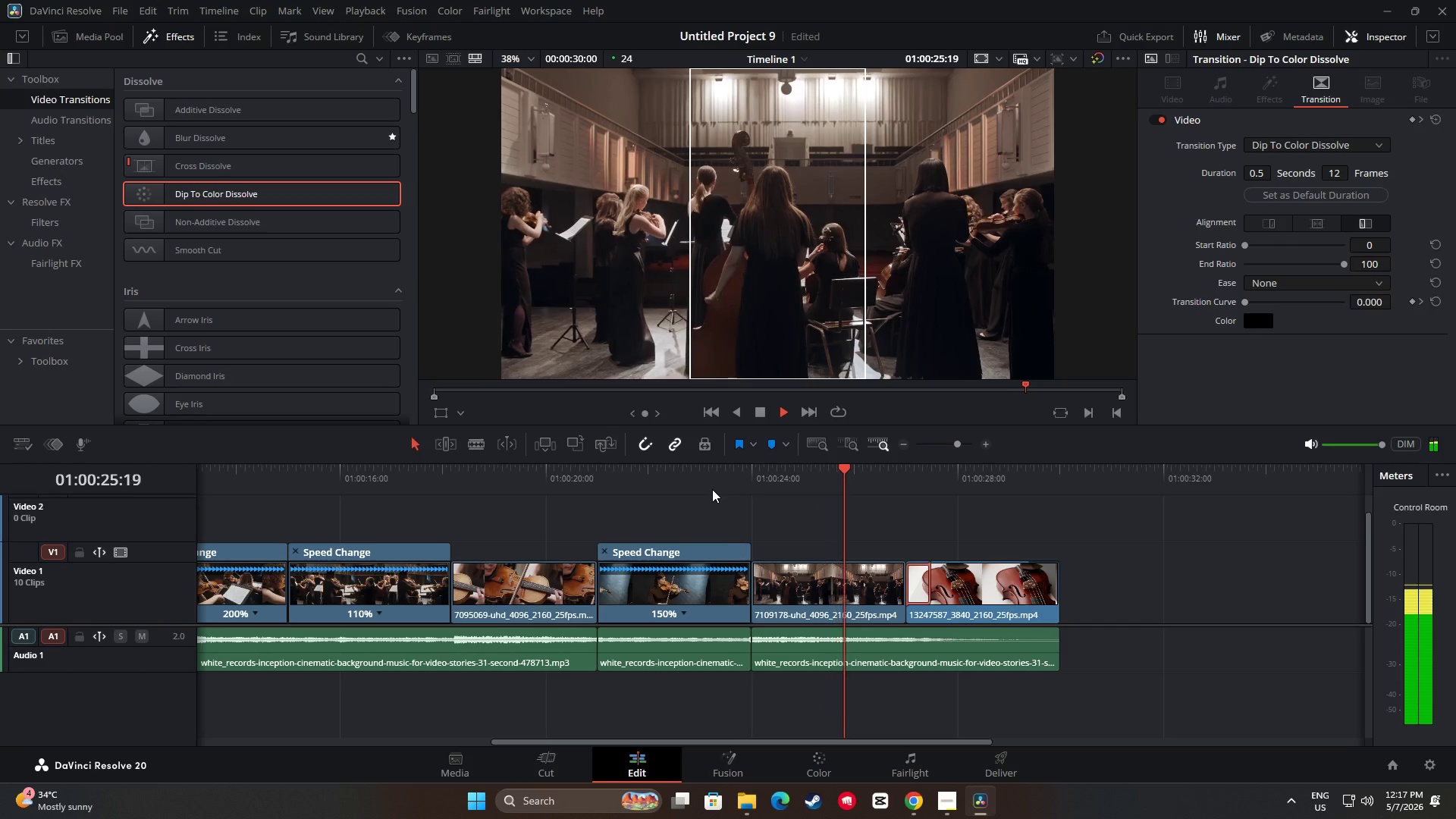 
left_click_drag(start_coordinate=[1061, 470], to_coordinate=[585, 499])
 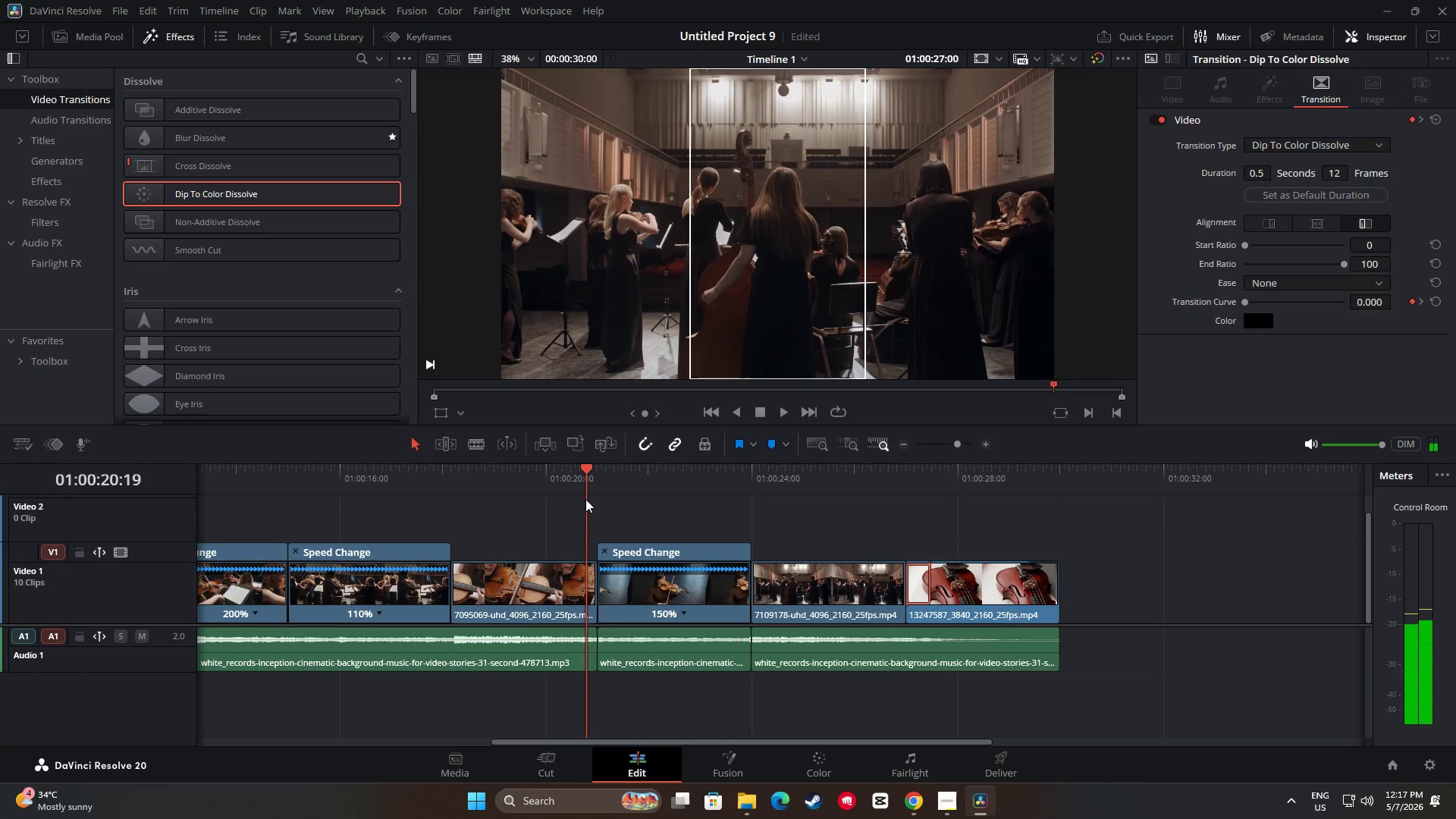 
key(Space)
 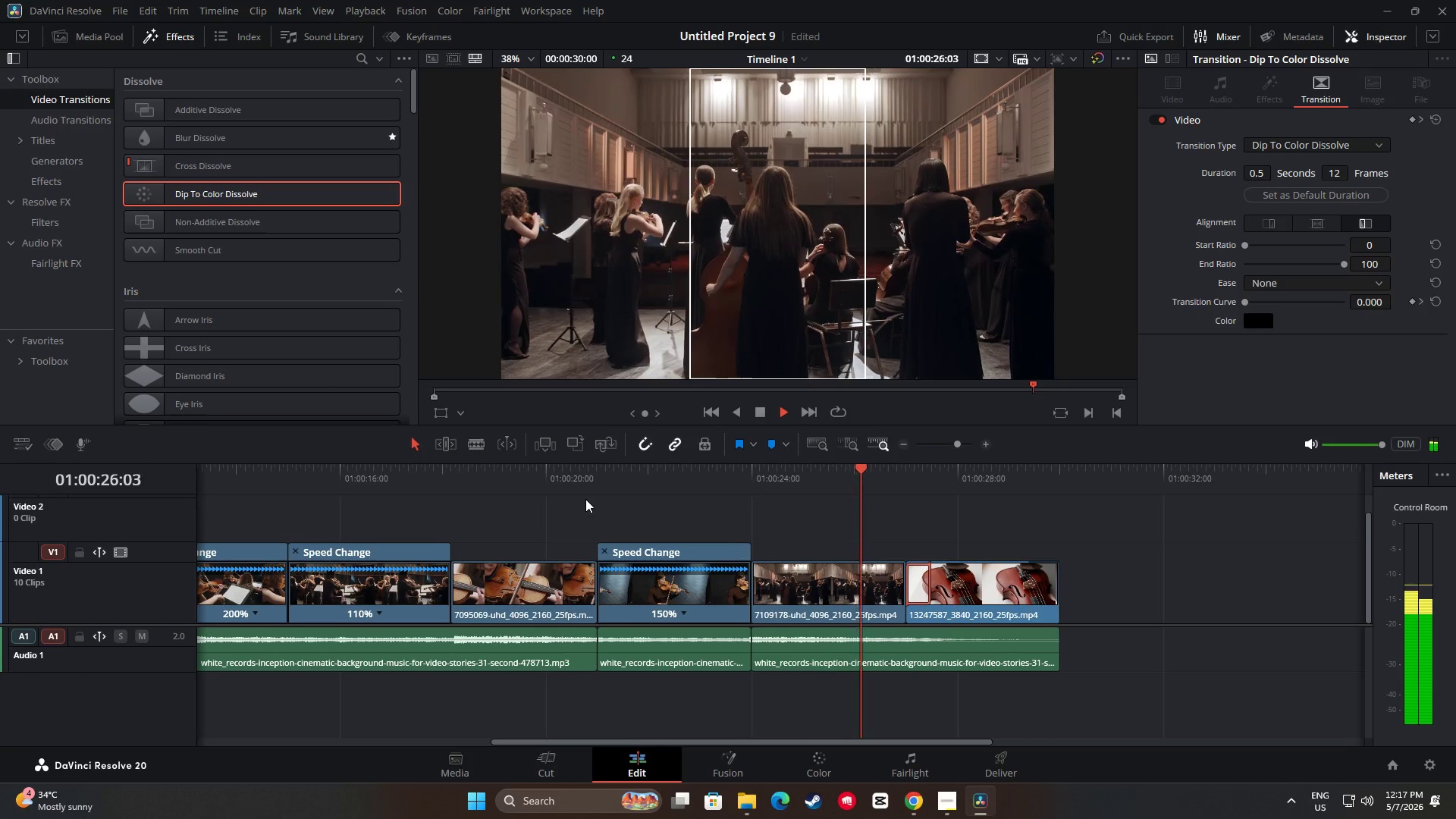 
wait(7.52)
 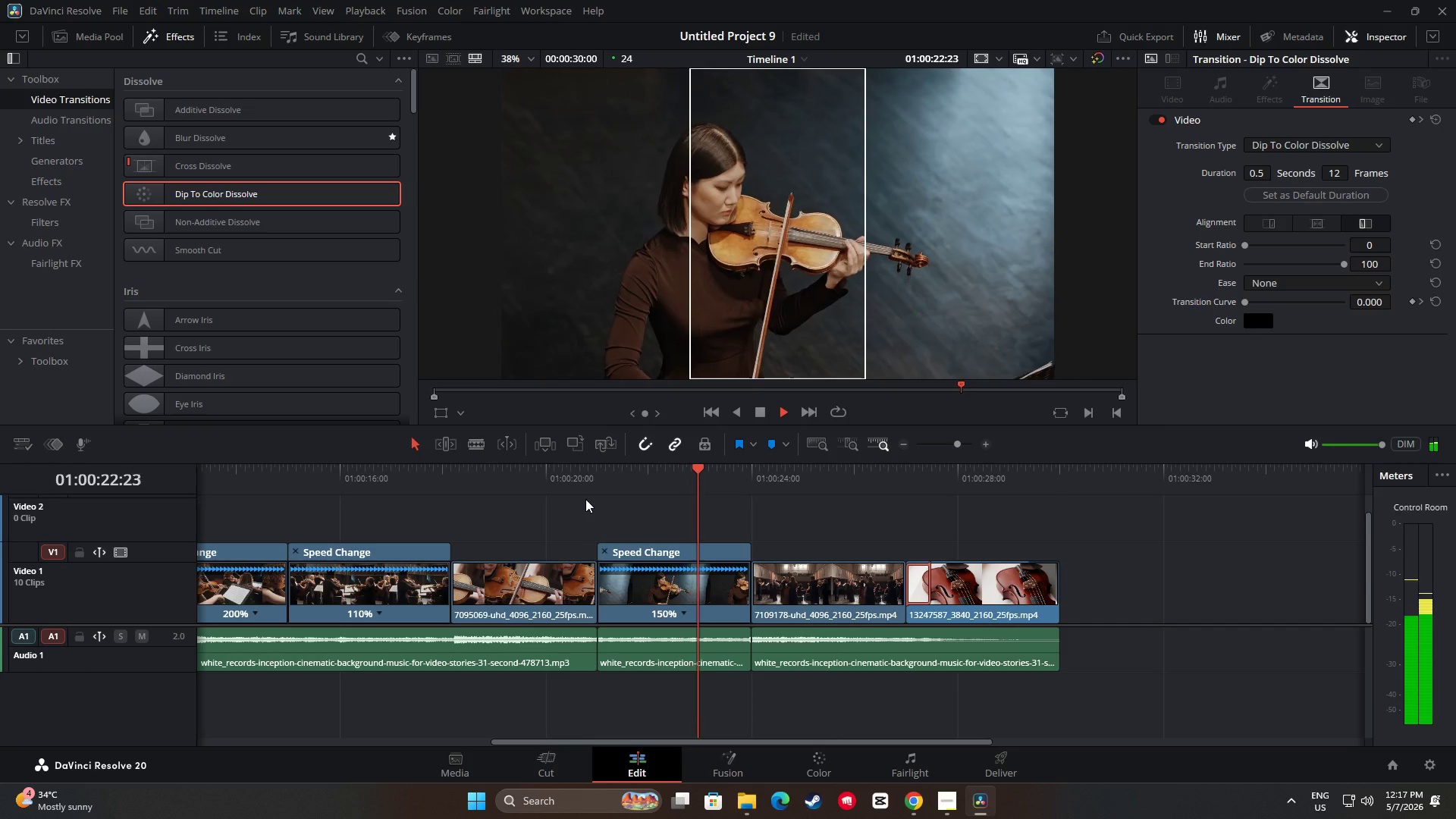 
key(Space)
 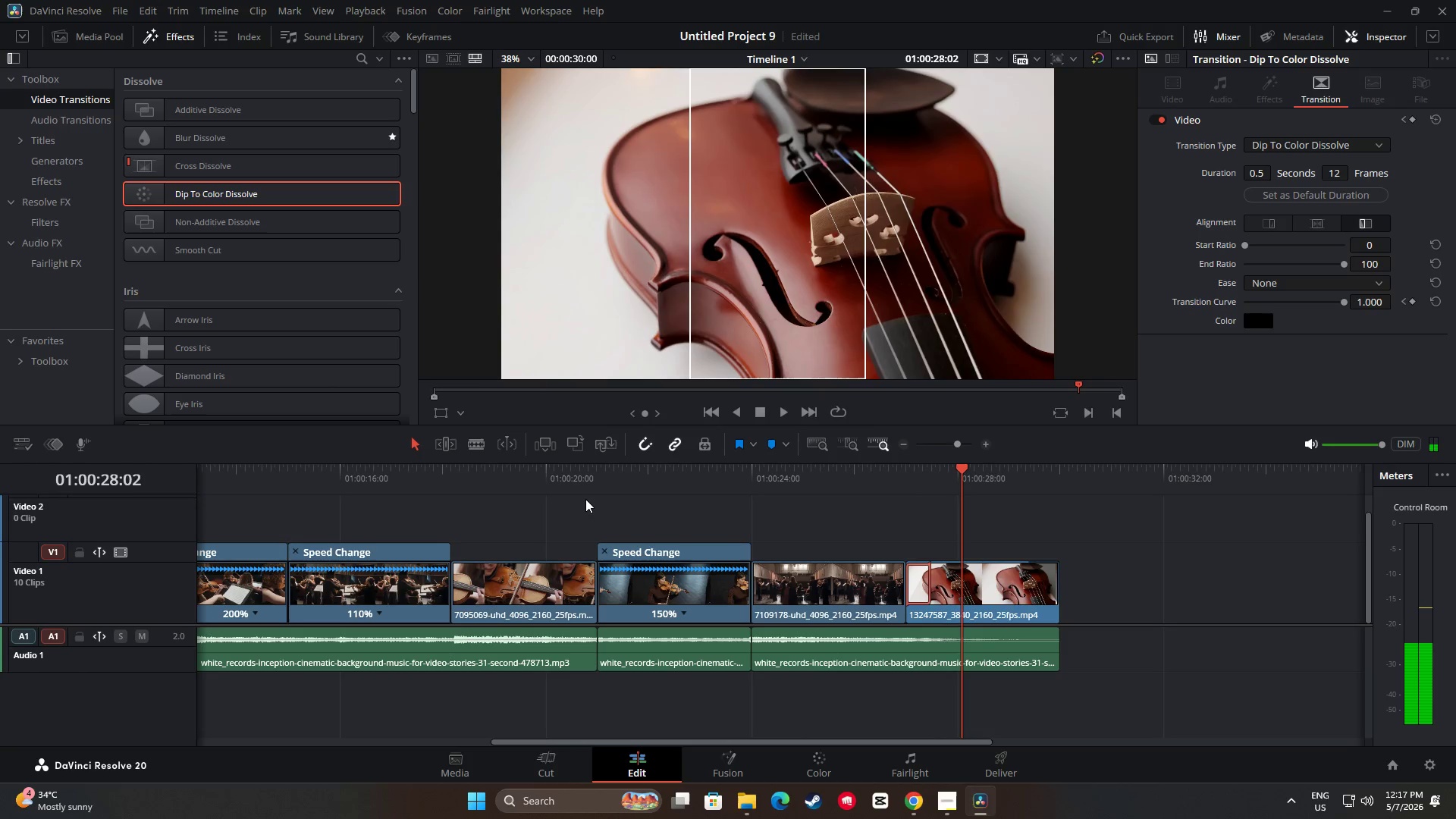 
key(Space)
 